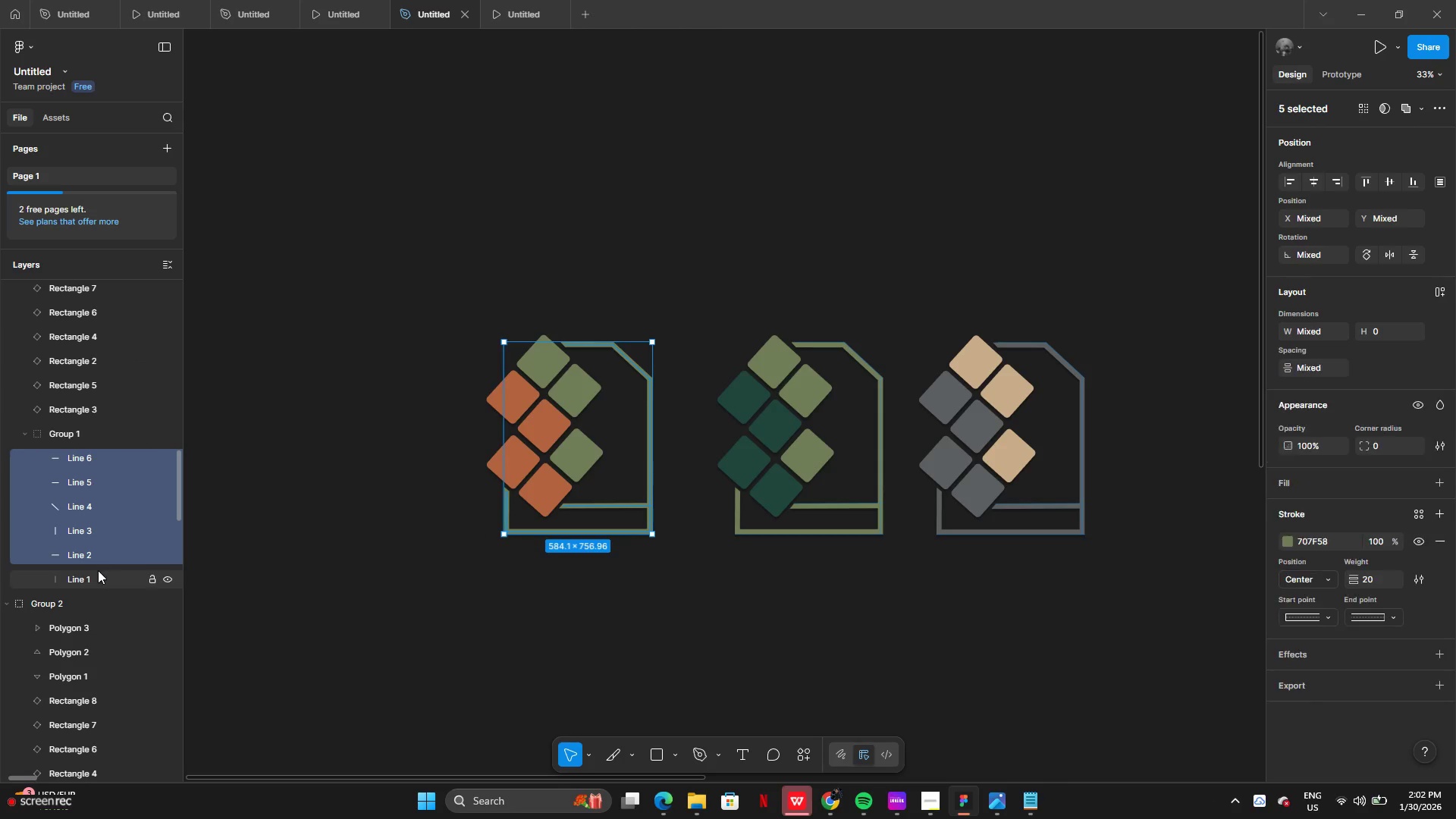 
double_click([98, 571])
 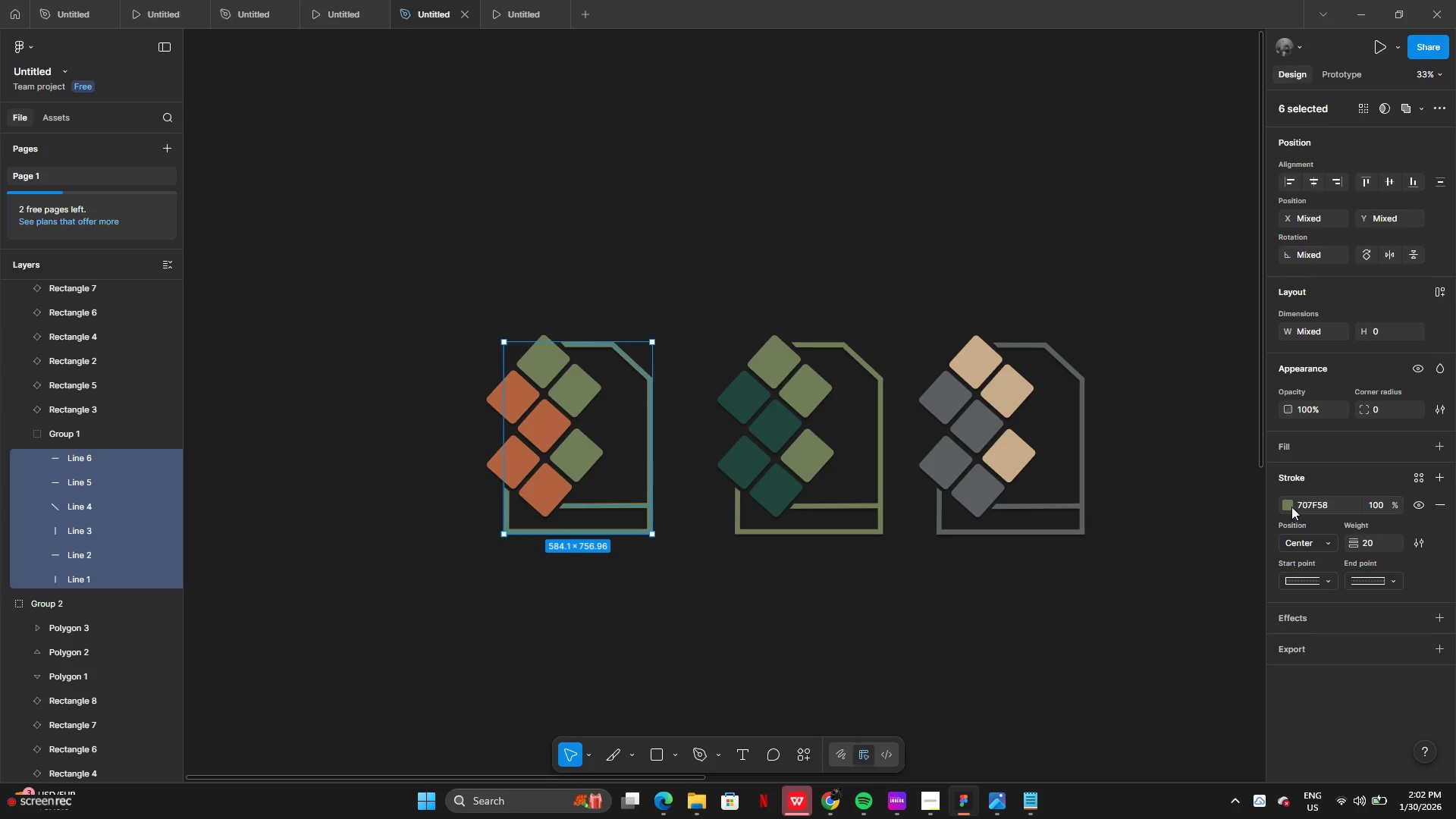 
left_click([1289, 507])
 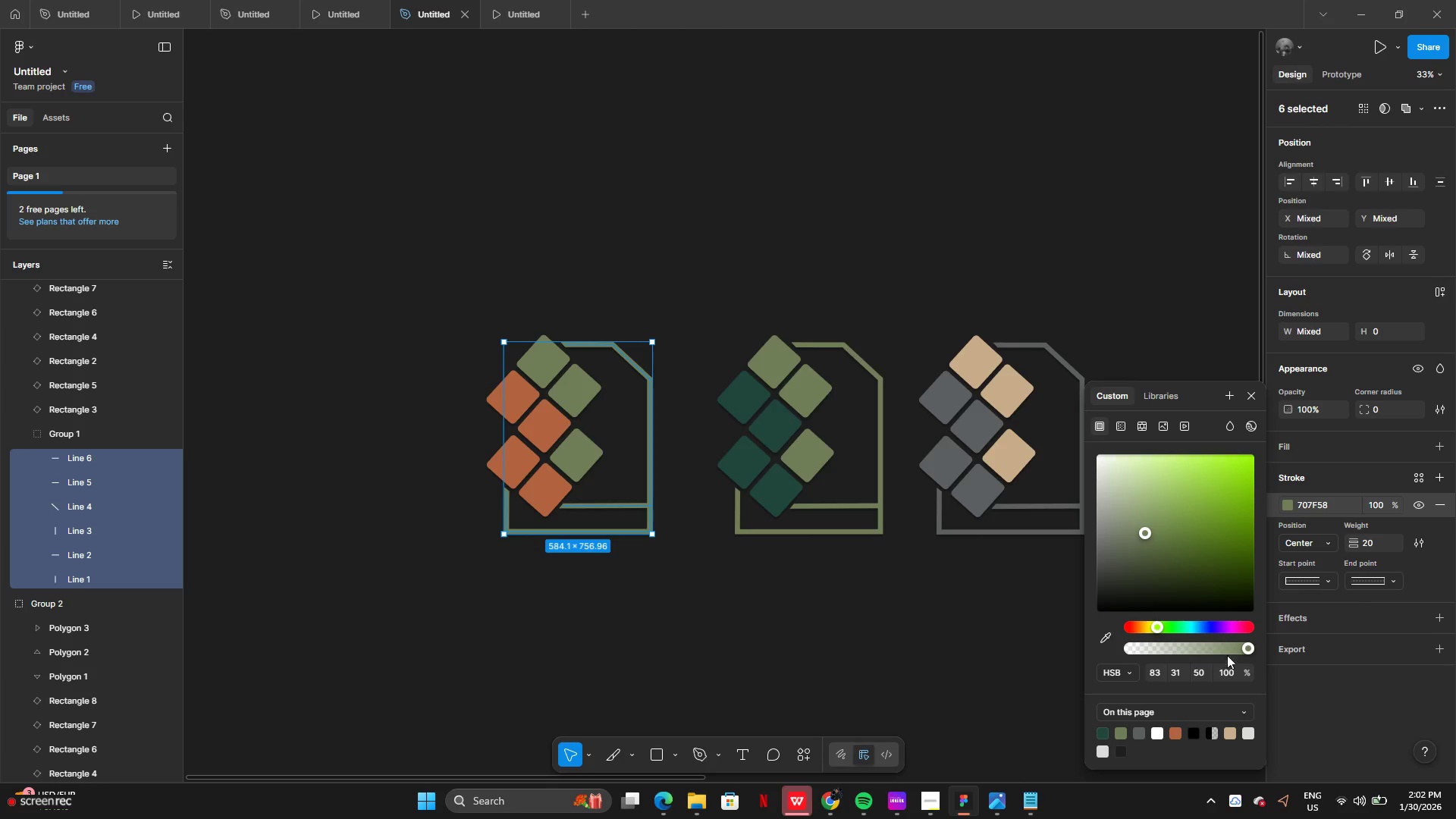 
left_click([1175, 733])
 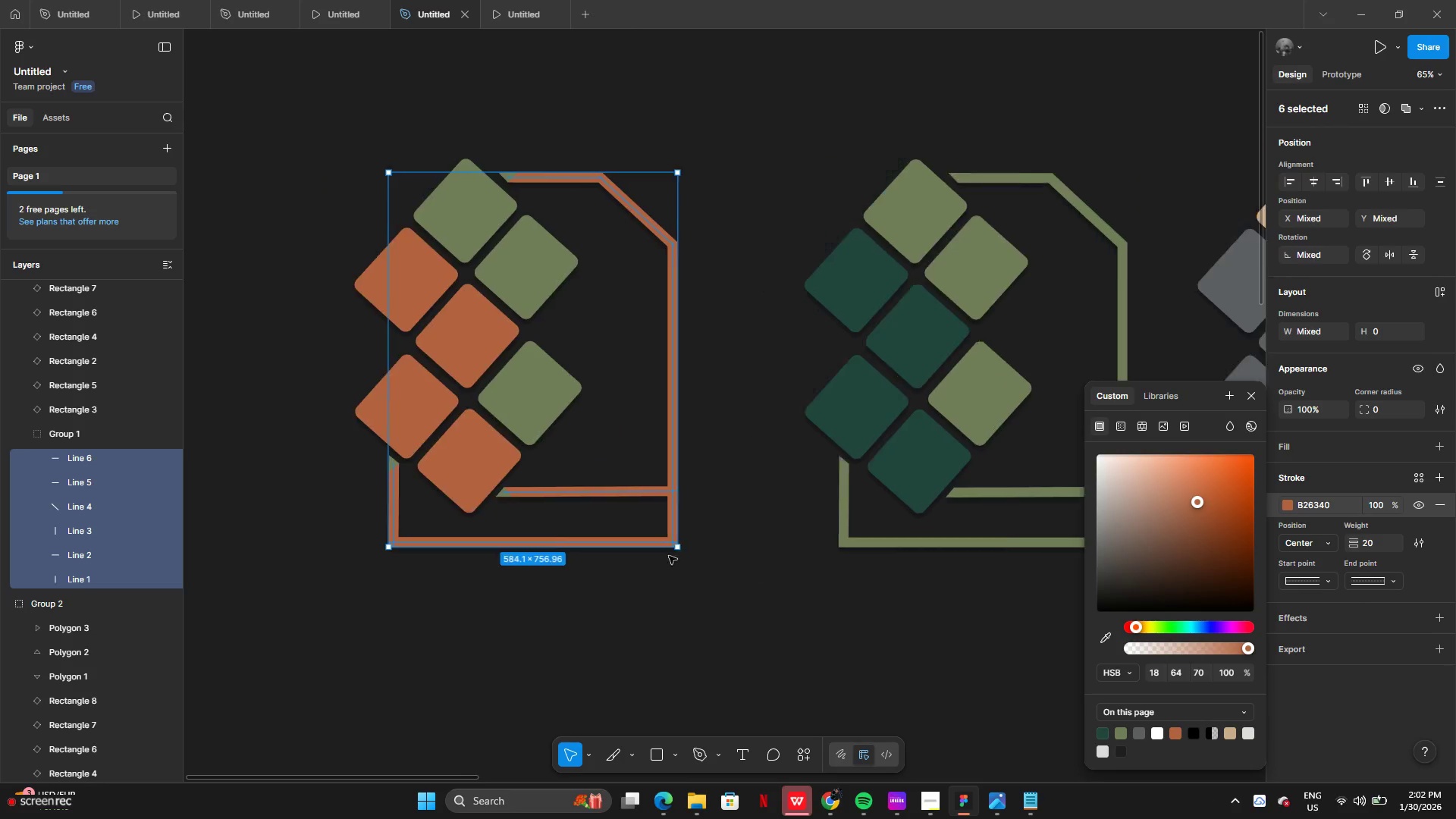 
left_click([524, 668])
 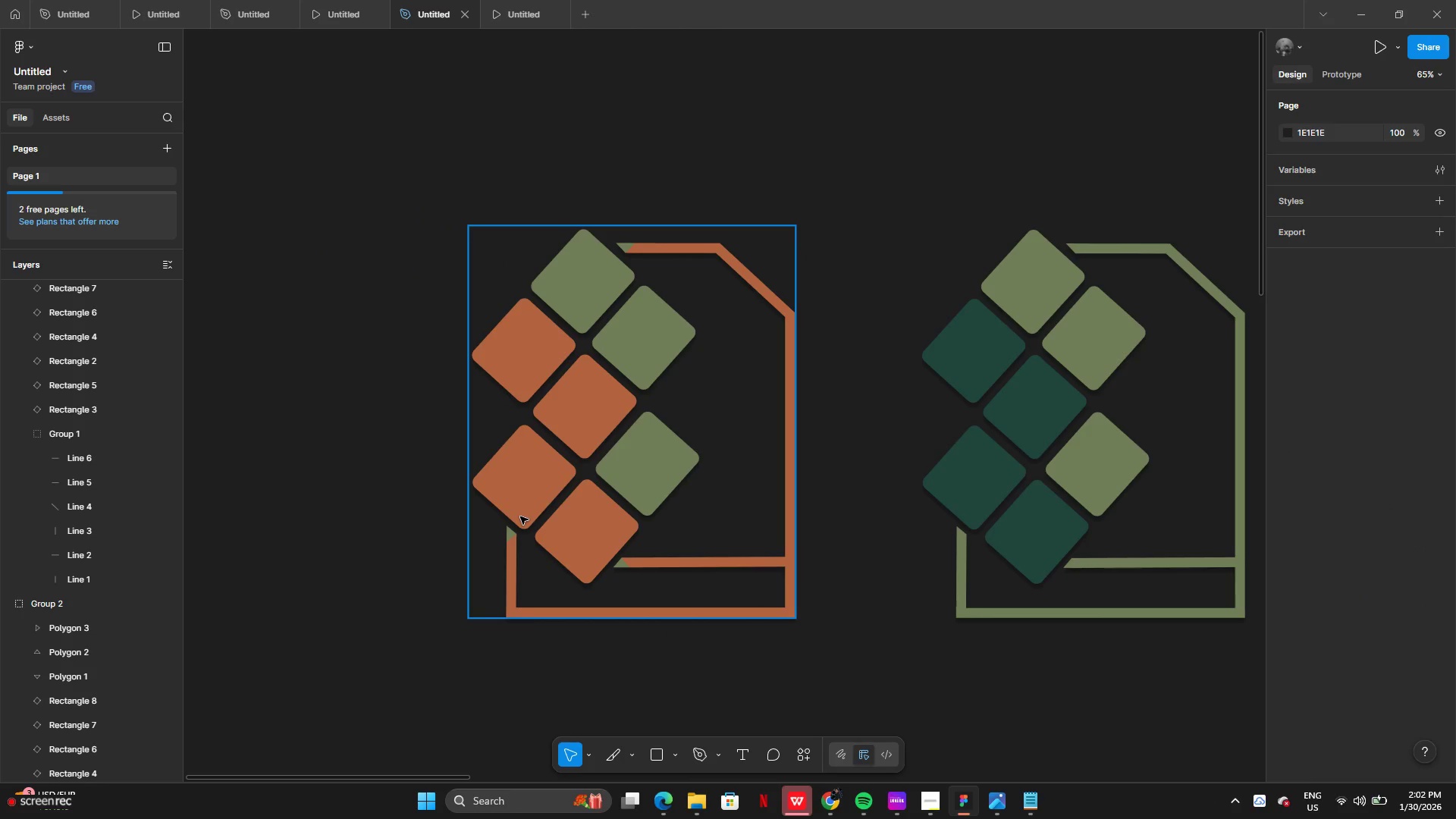 
hold_key(key=ShiftLeft, duration=0.41)
 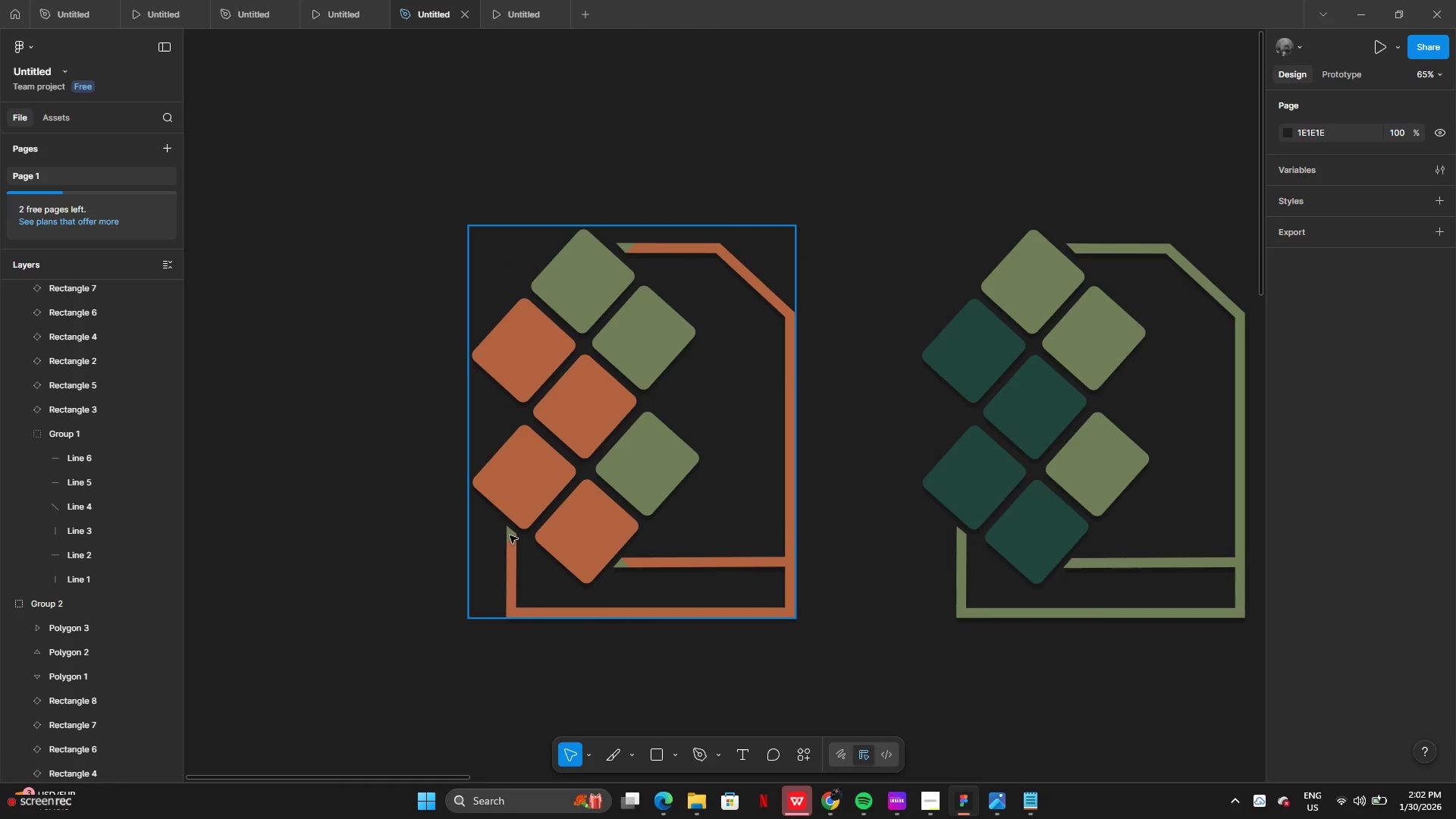 
left_click([510, 535])
 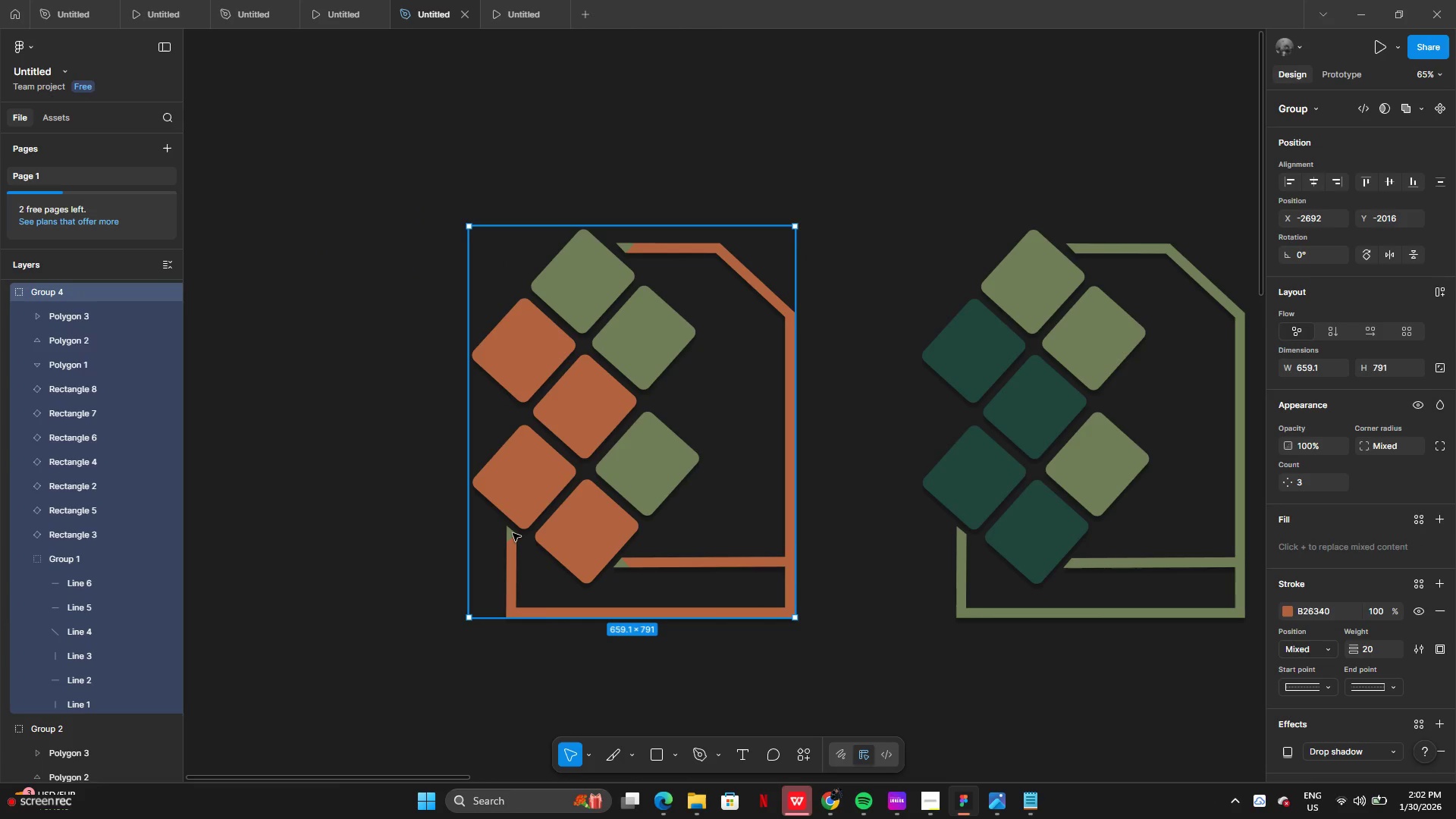 
double_click([513, 533])
 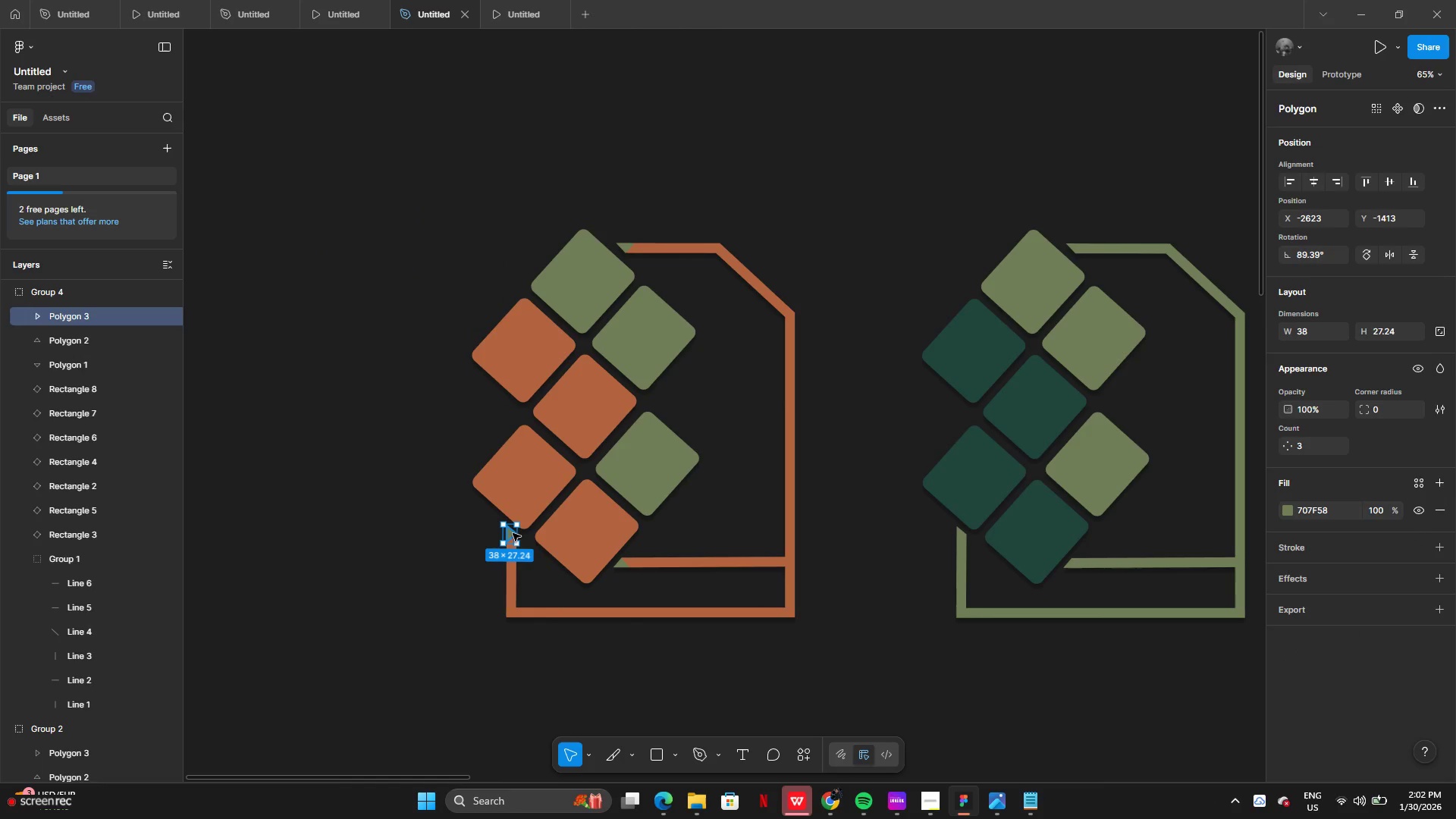 
triple_click([513, 533])
 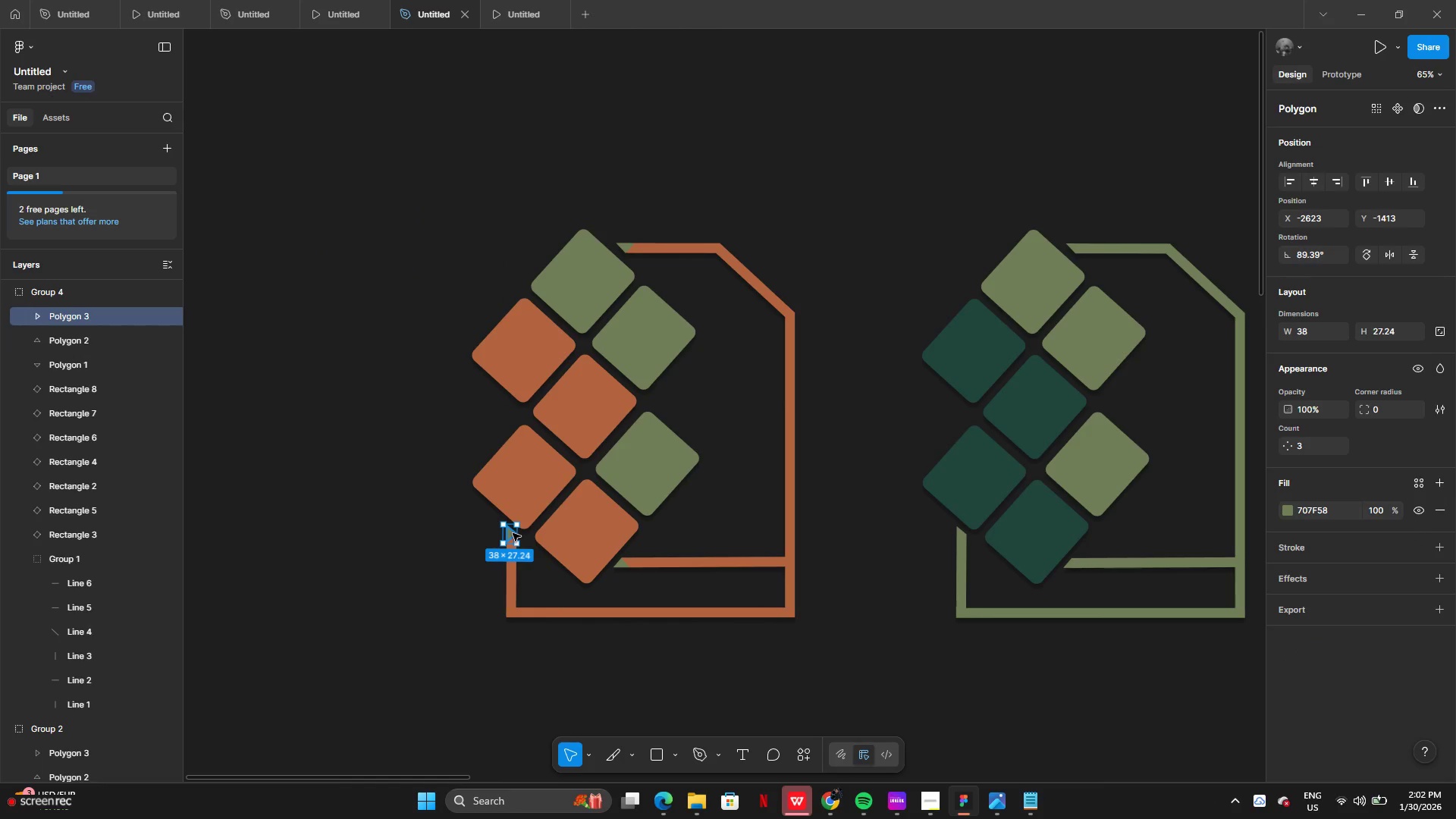 
hold_key(key=ShiftLeft, duration=1.52)
left_click([623, 565])
 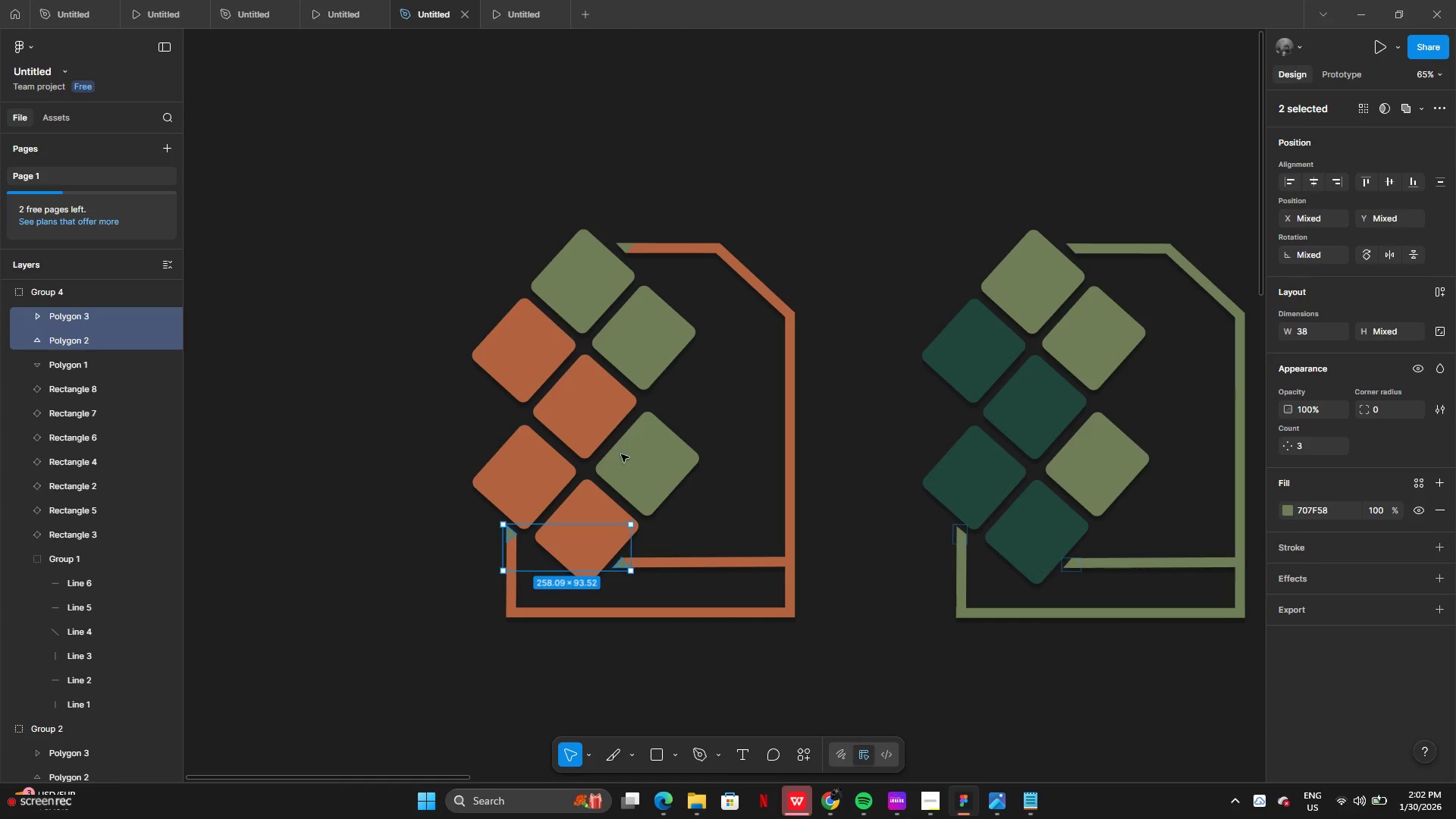 
hold_key(key=ShiftLeft, duration=1.41)
left_click([629, 250])
 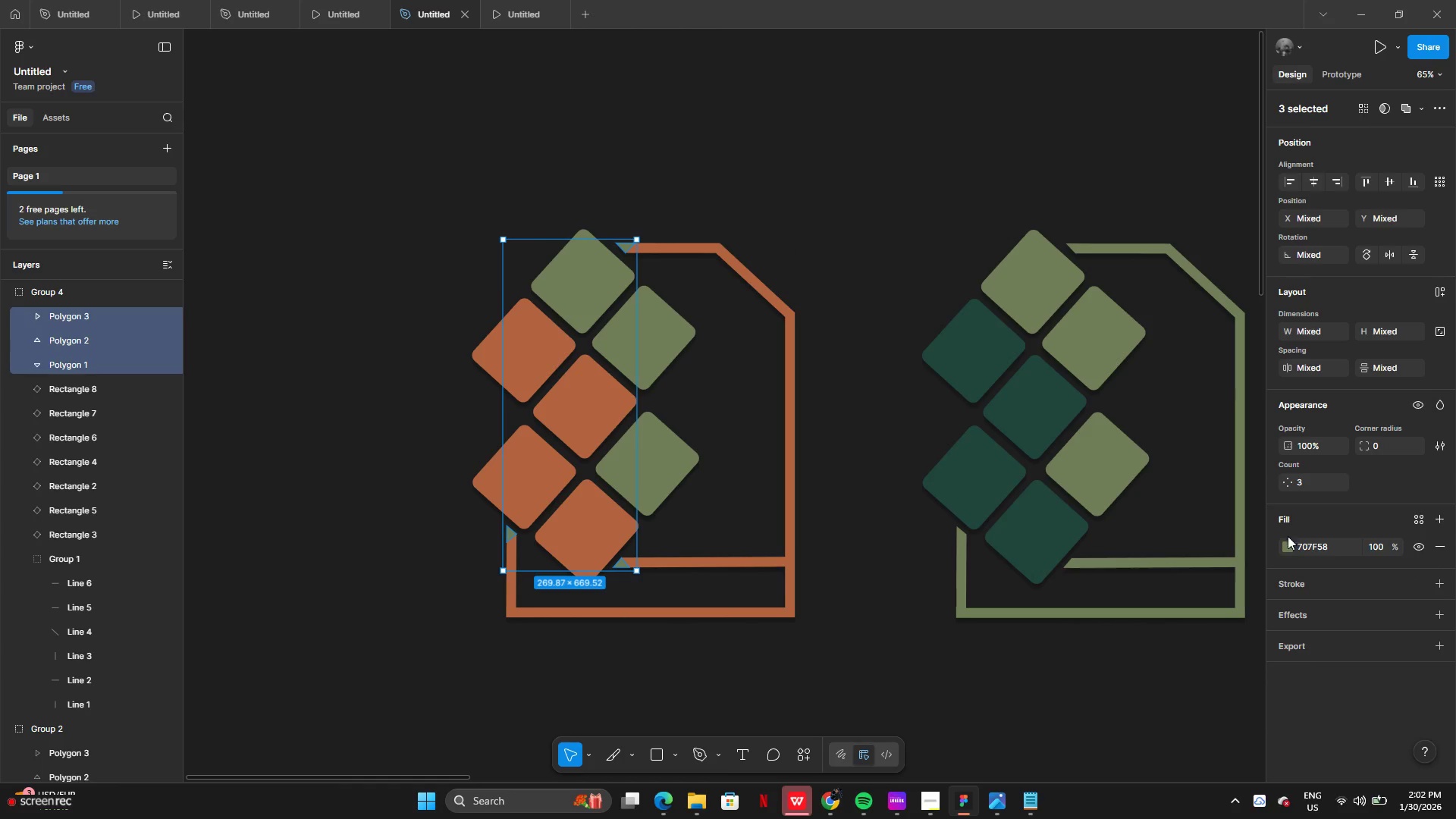 
left_click([1285, 543])
 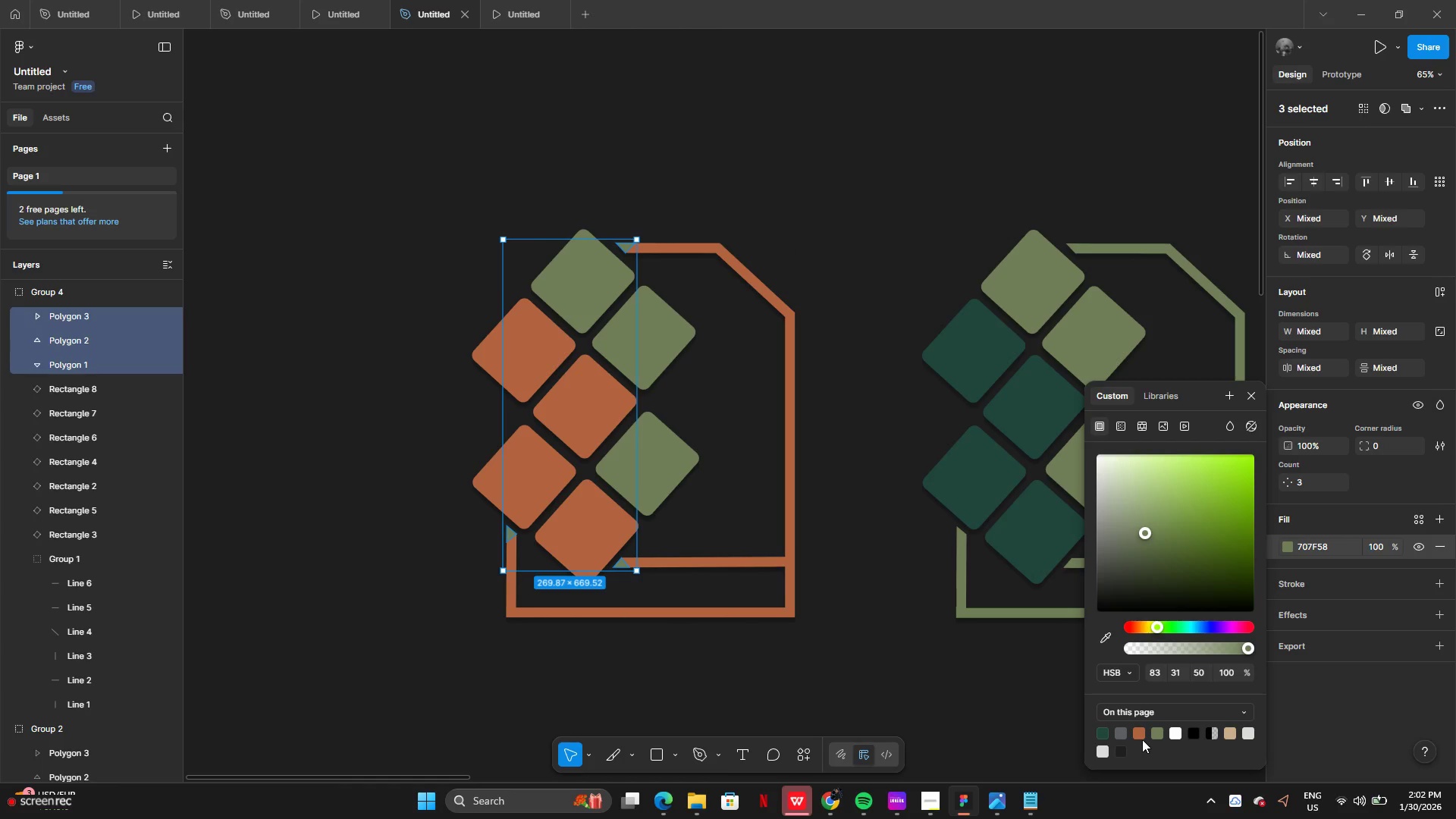 
left_click([1140, 735])
 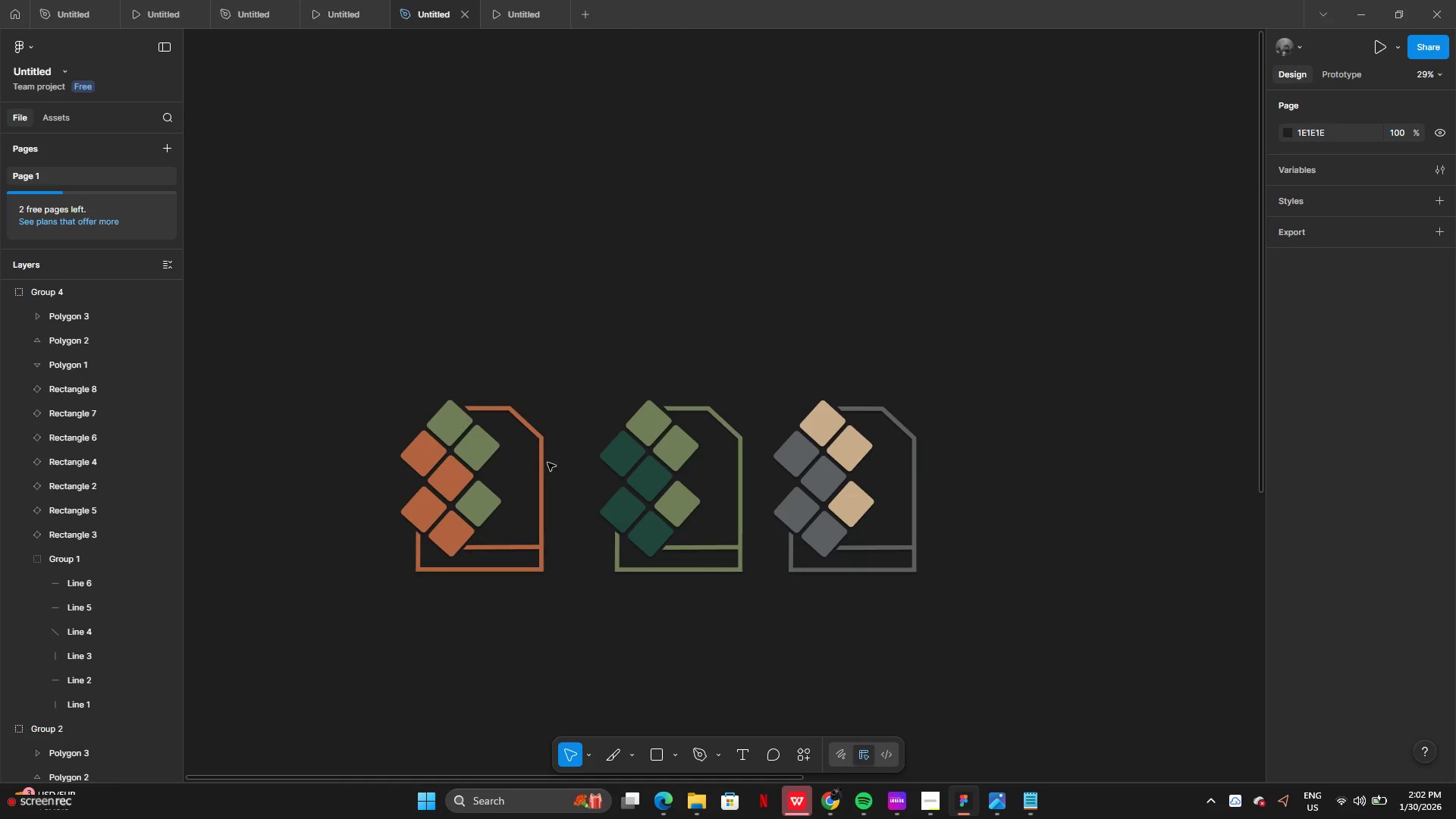 
left_click_drag(start_coordinate=[375, 389], to_coordinate=[928, 587])
 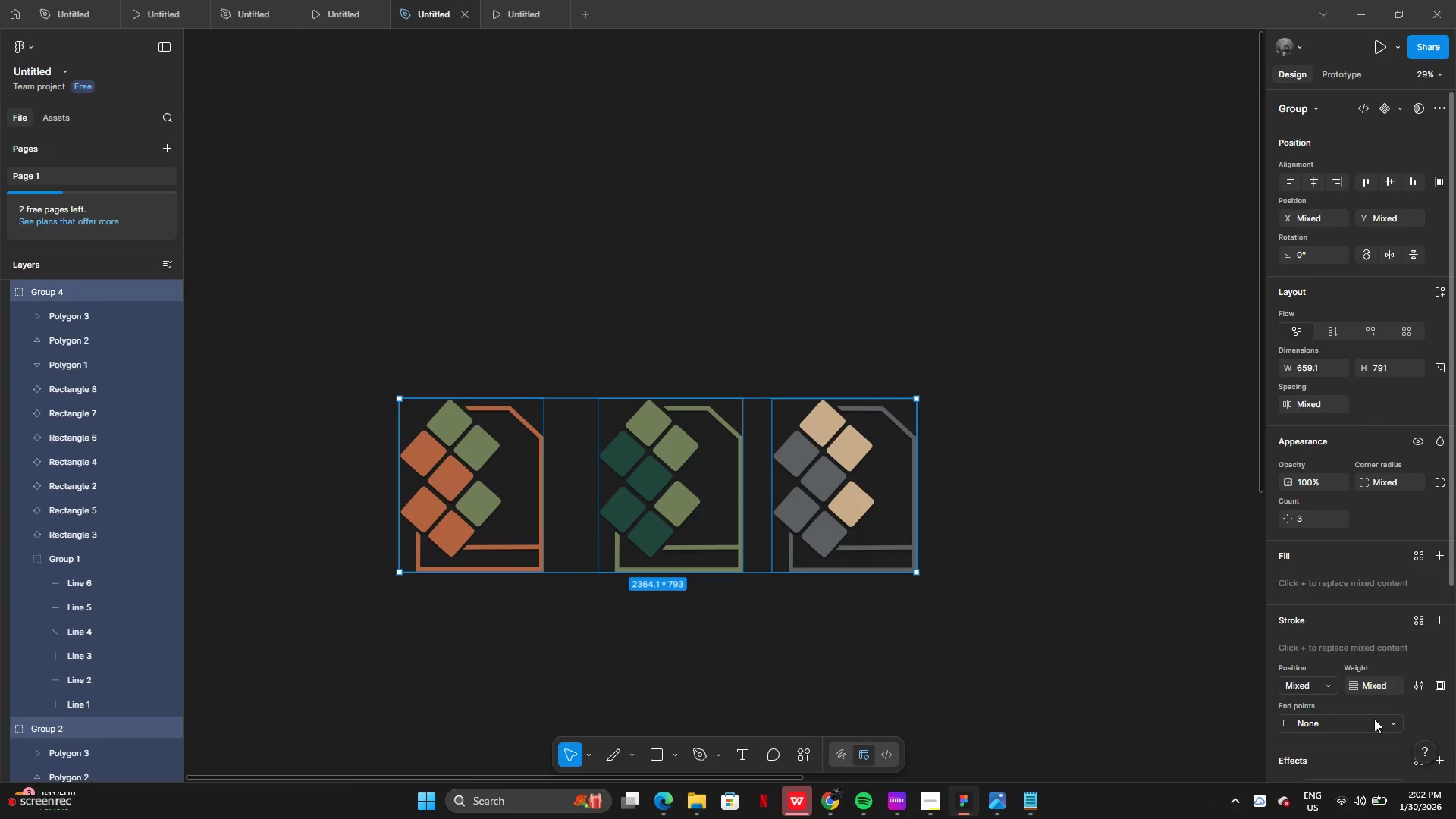 
scroll: coordinate [1354, 698], scroll_direction: down, amount: 9.0
 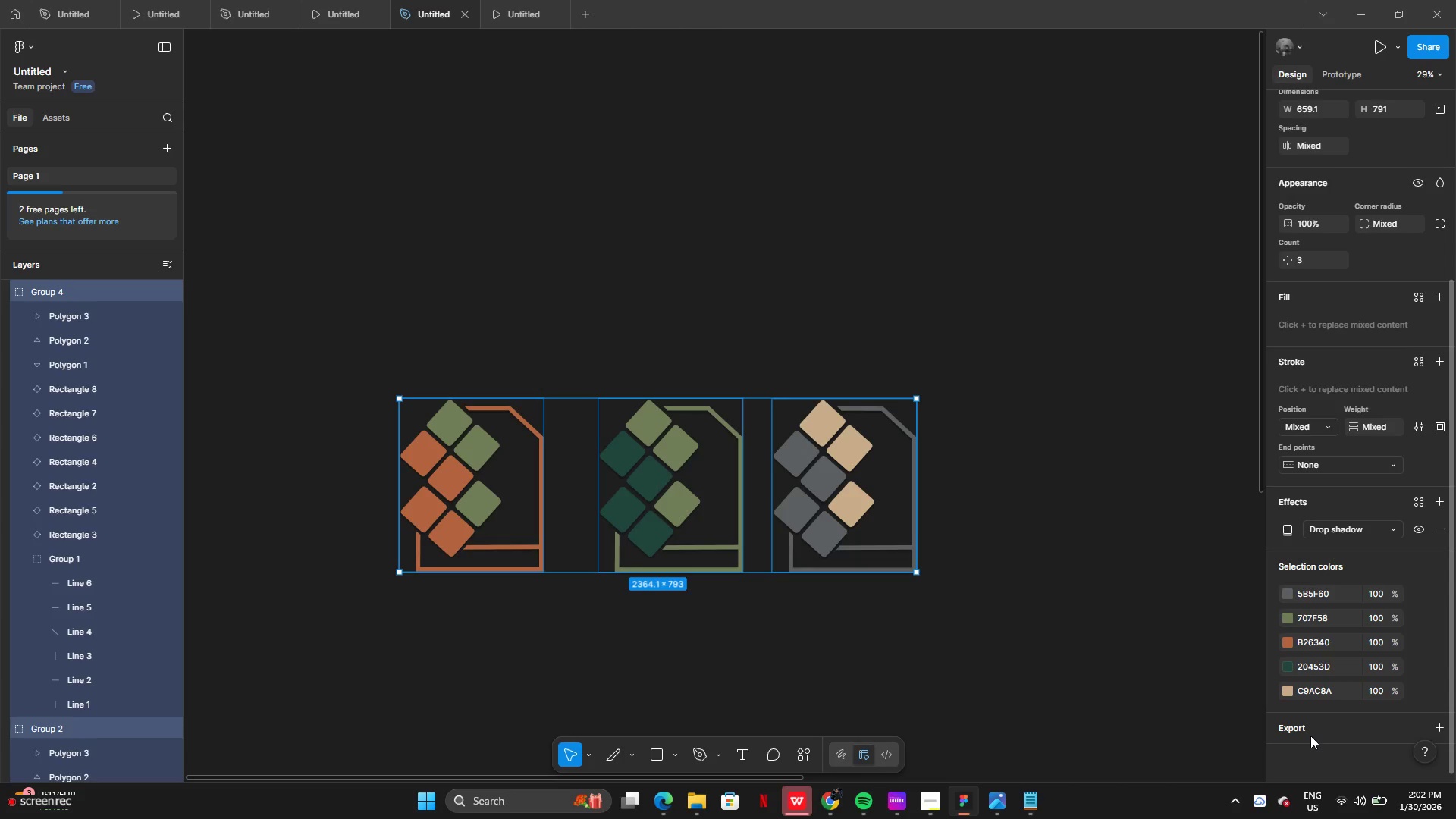 
left_click([1310, 733])
 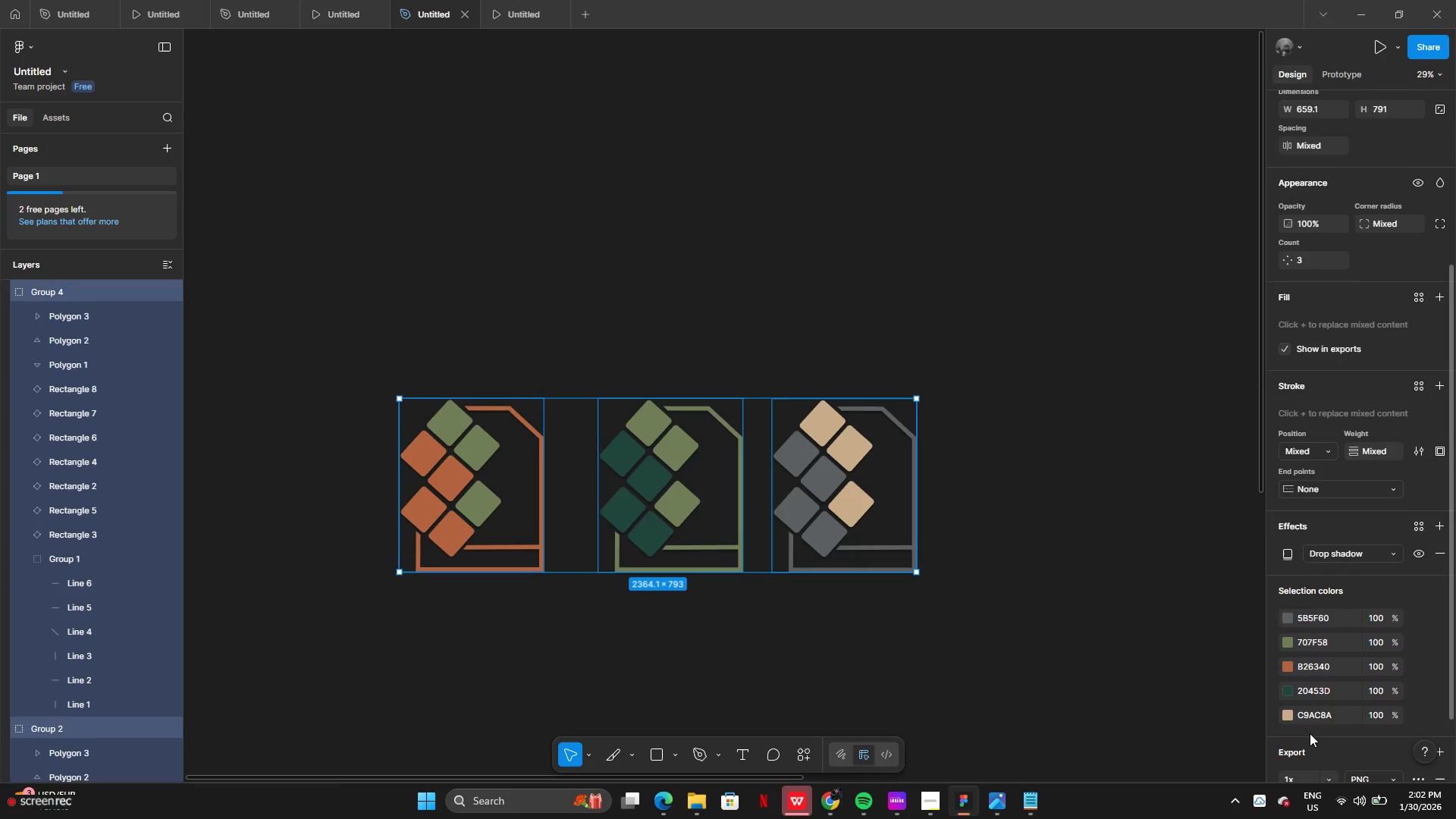 
scroll: coordinate [1382, 722], scroll_direction: down, amount: 6.0
 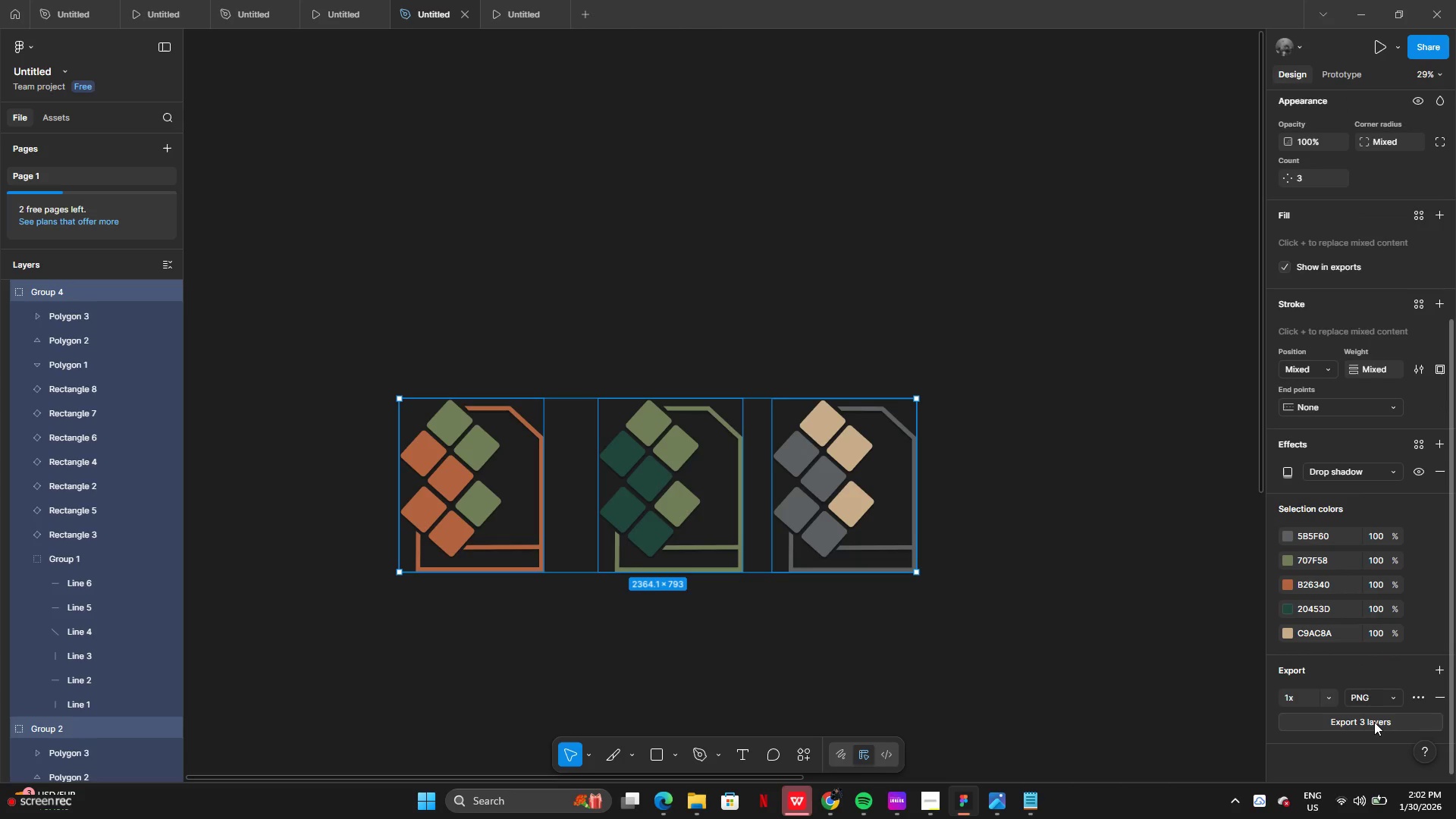 
left_click([1374, 722])
 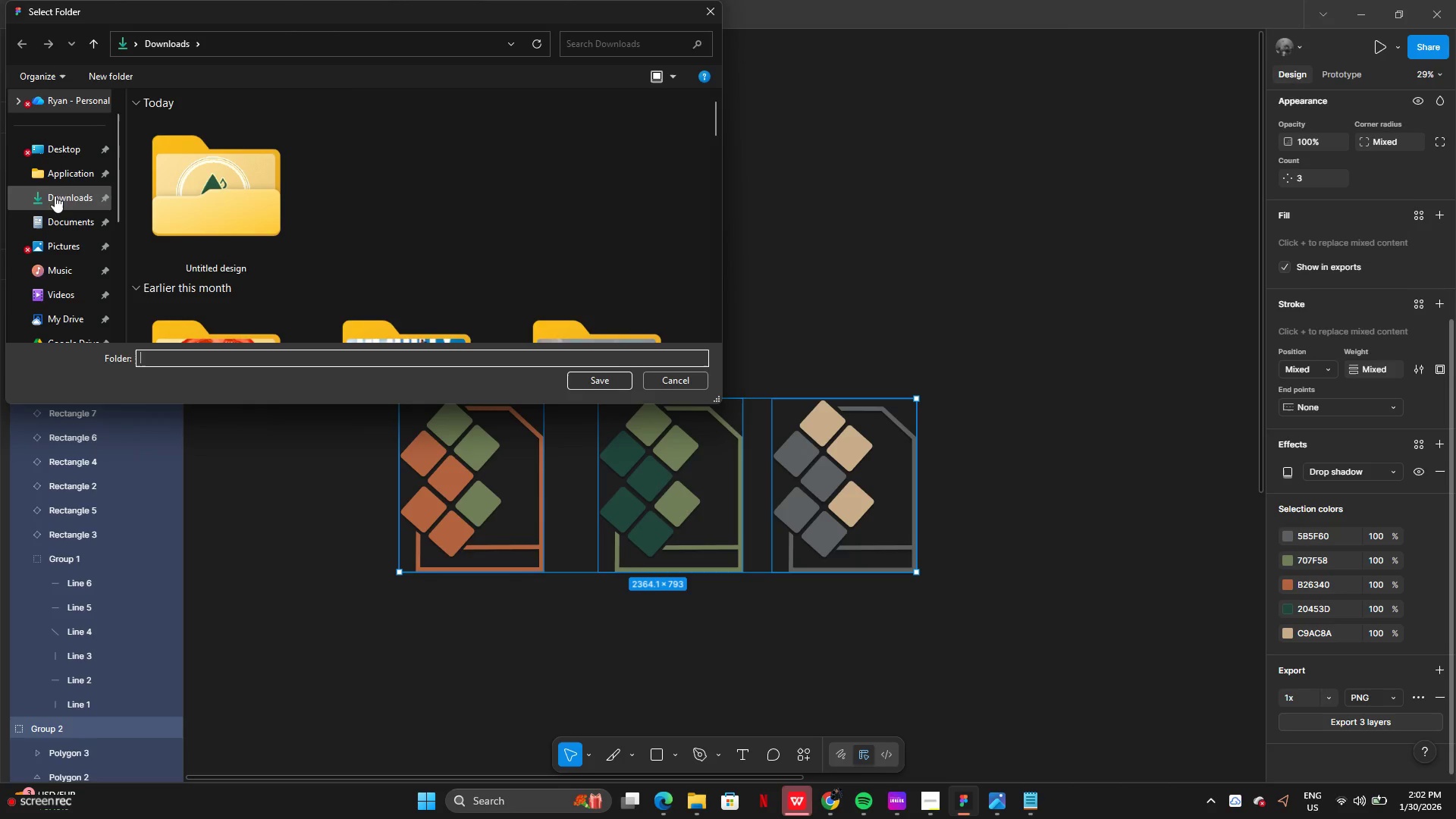 
wait(7.58)
 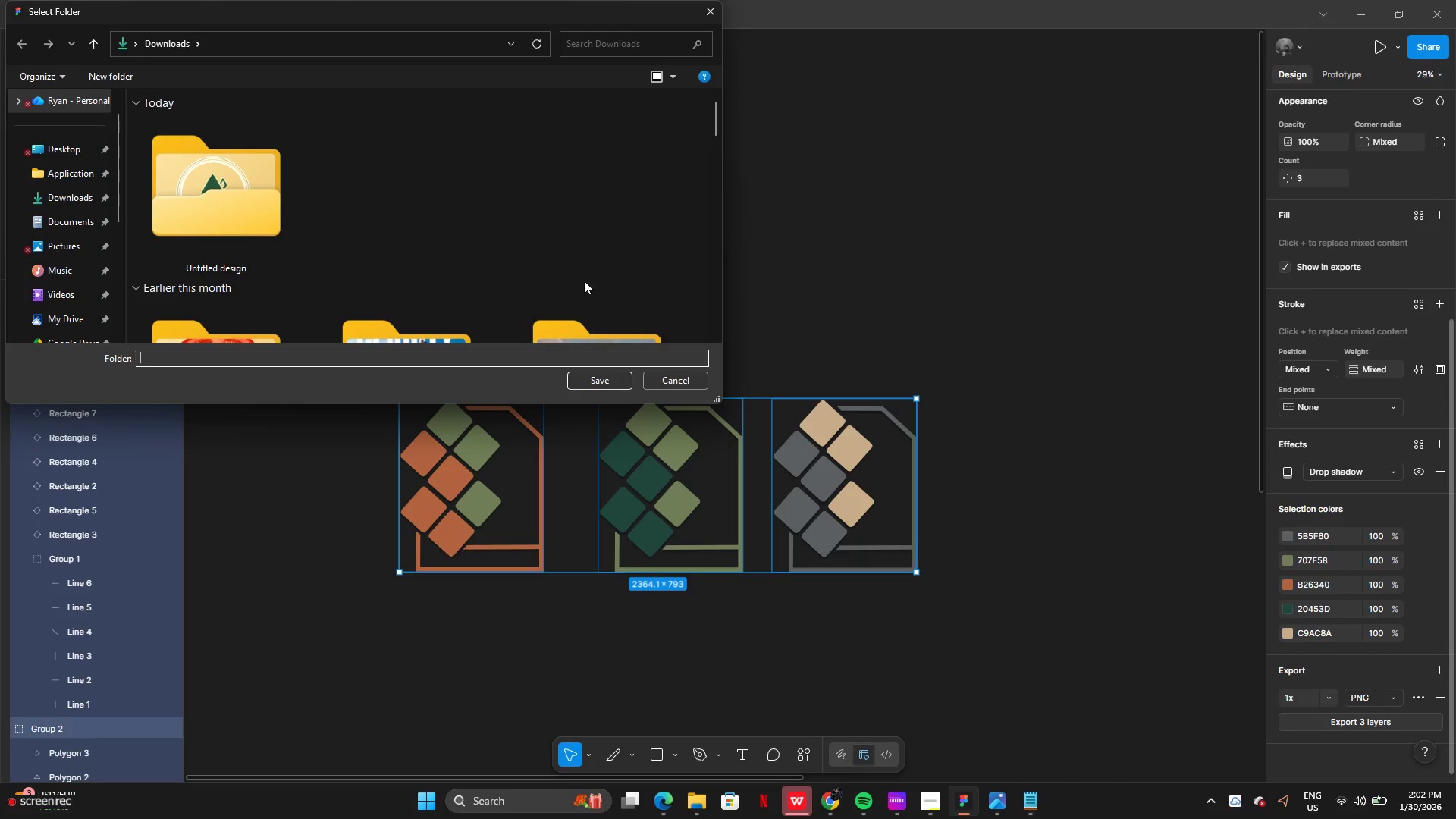 
left_click([58, 156])
 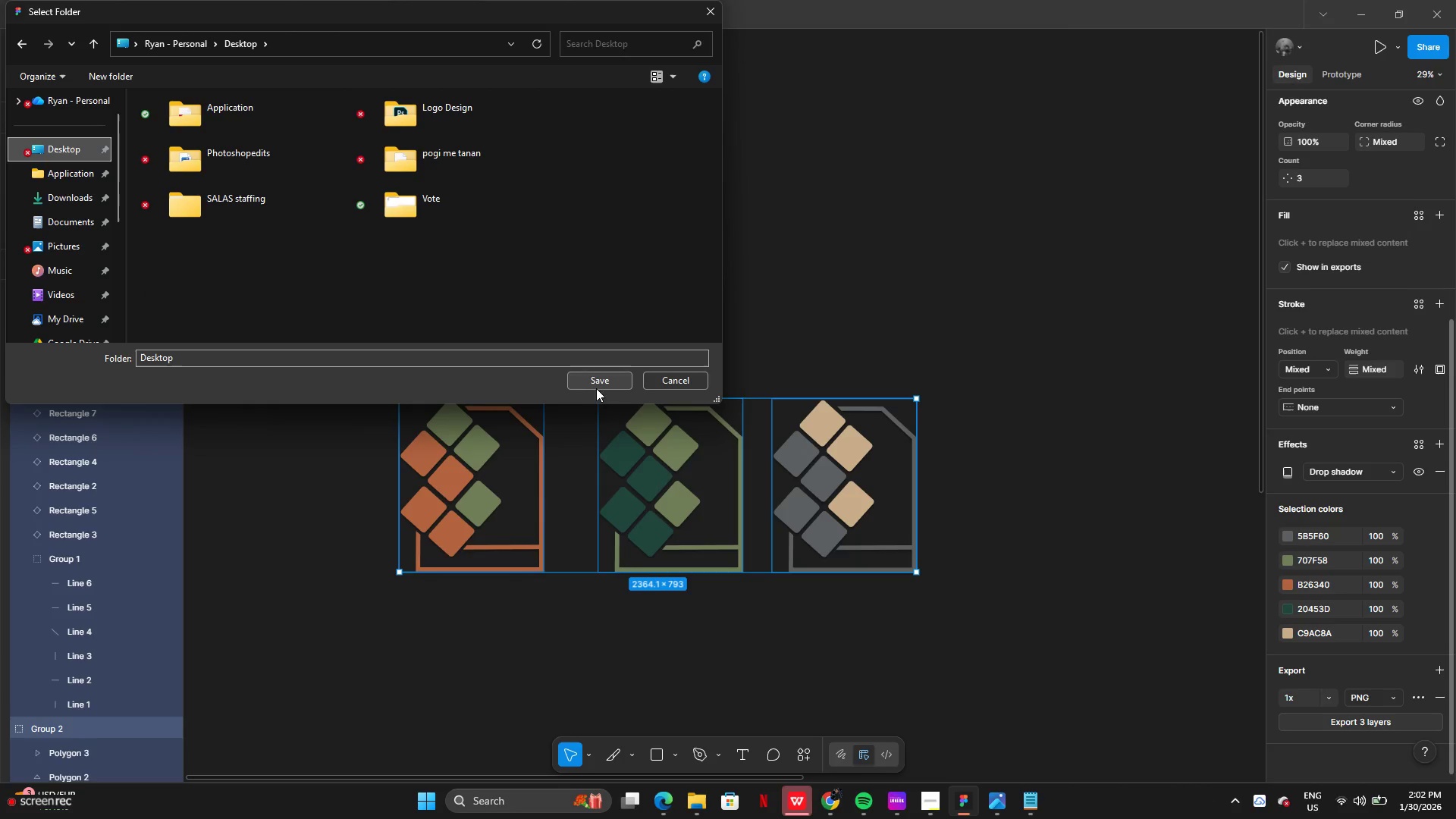 
left_click([601, 384])
 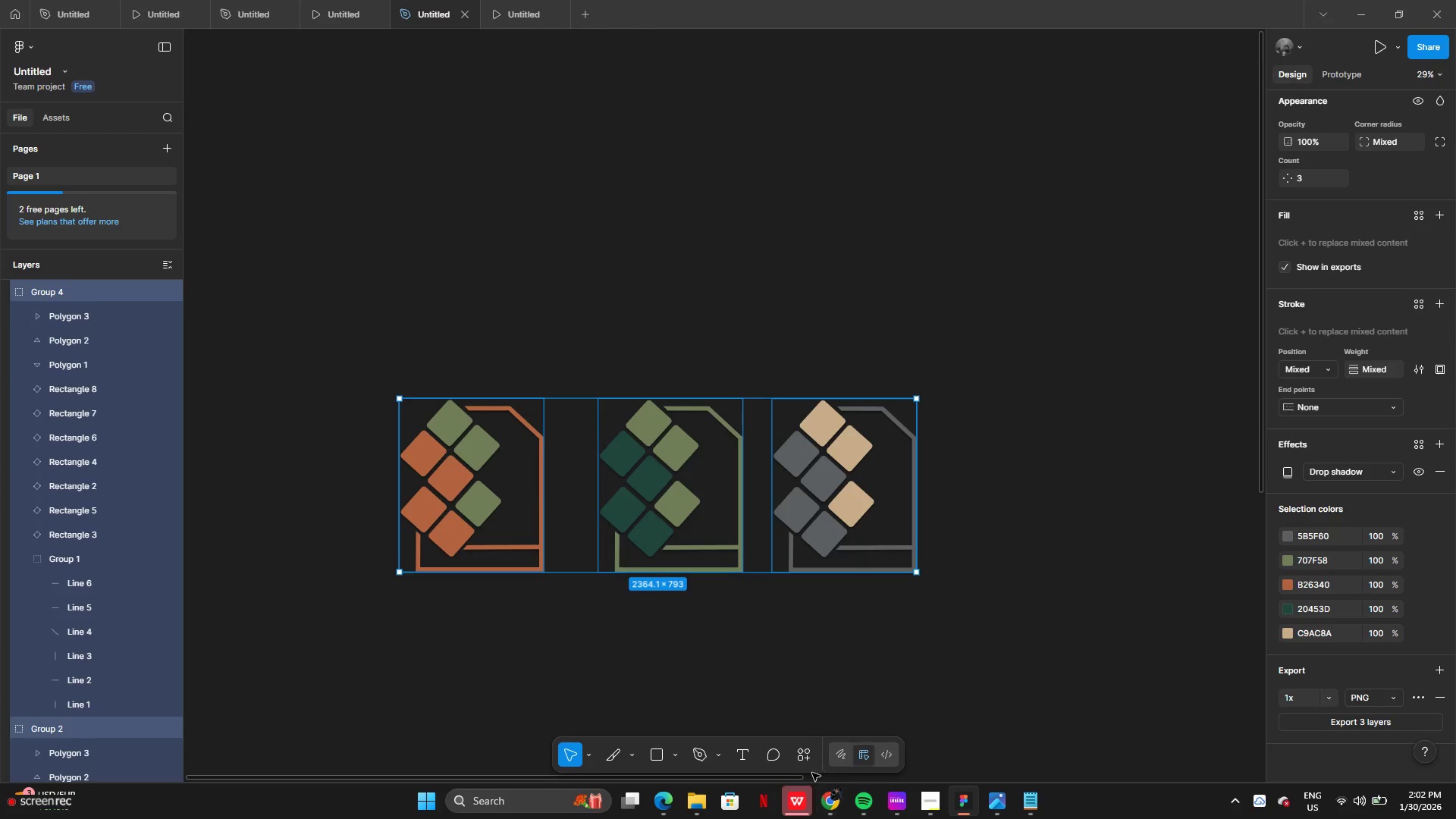 
wait(8.11)
 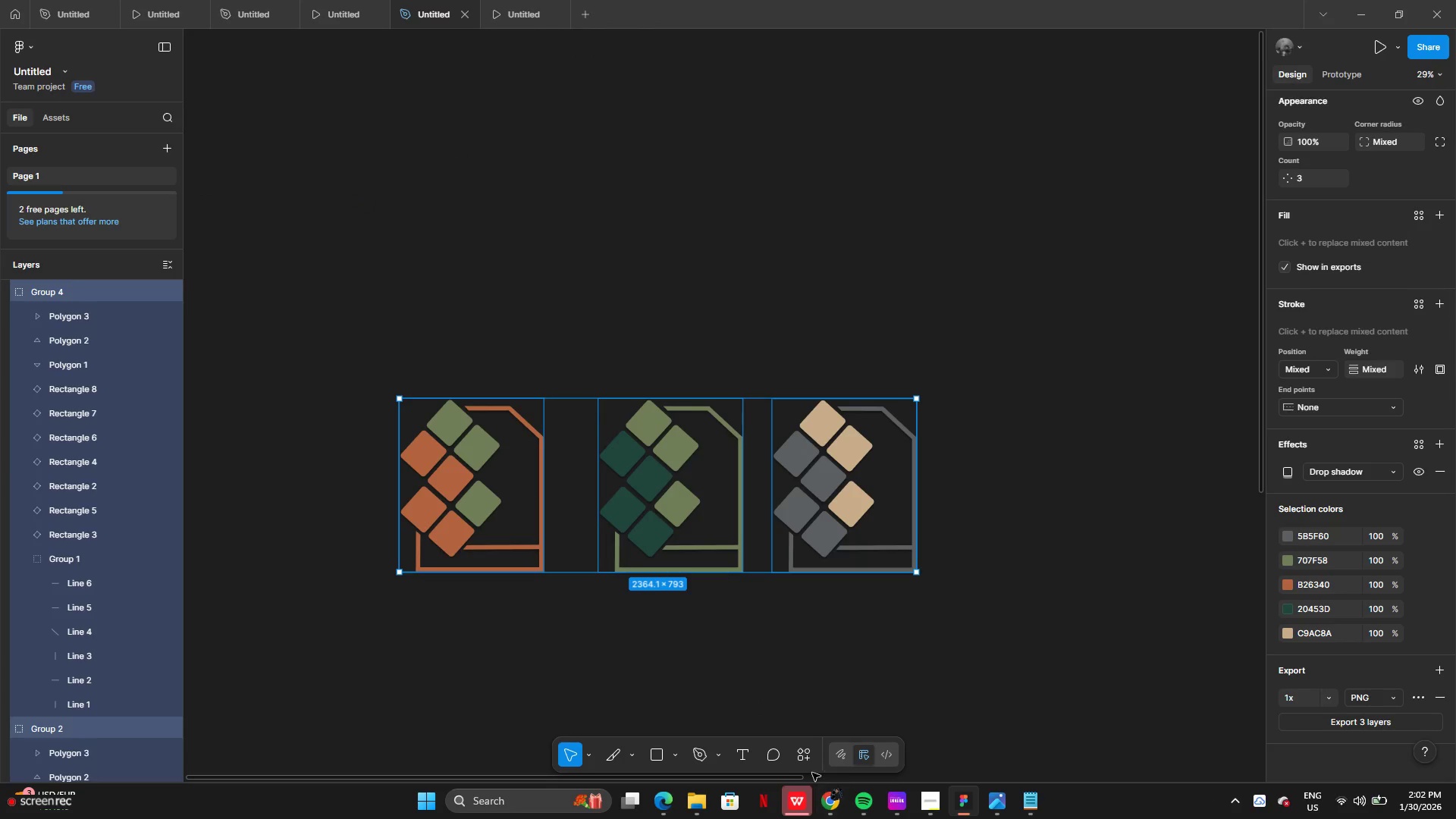 
left_click([730, 192])
 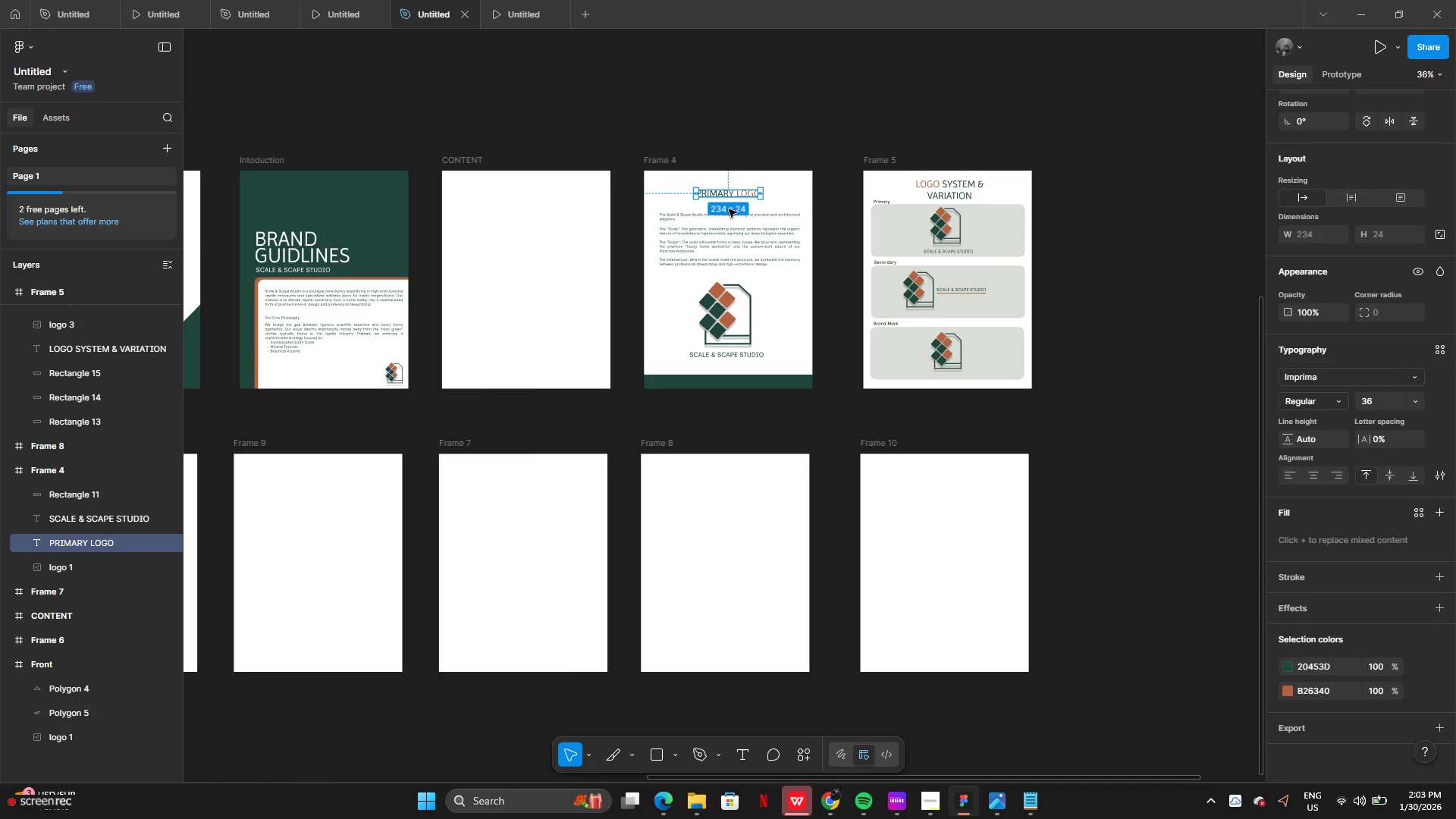 
key(Control+C)
 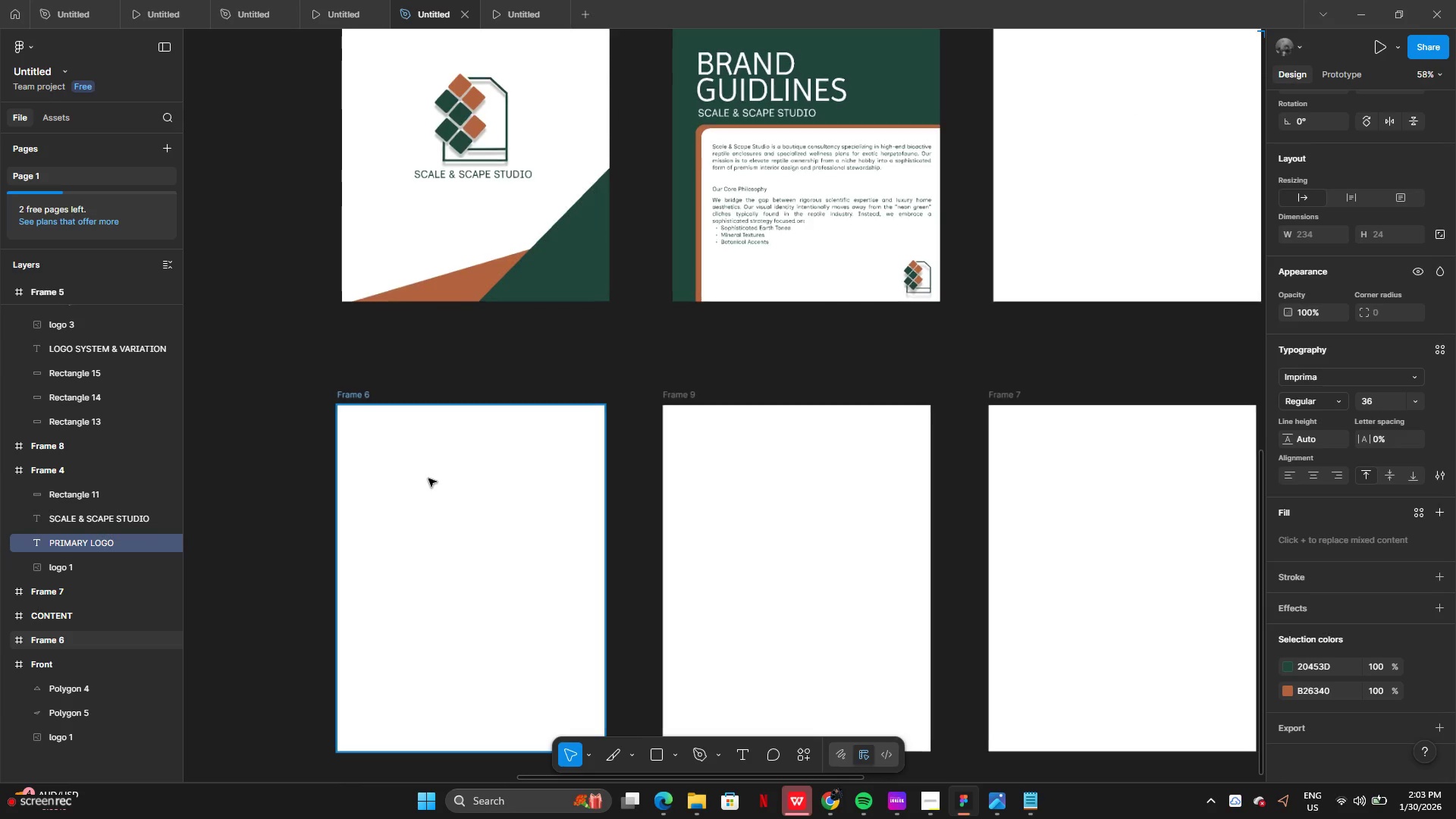 
key(Control+V)
 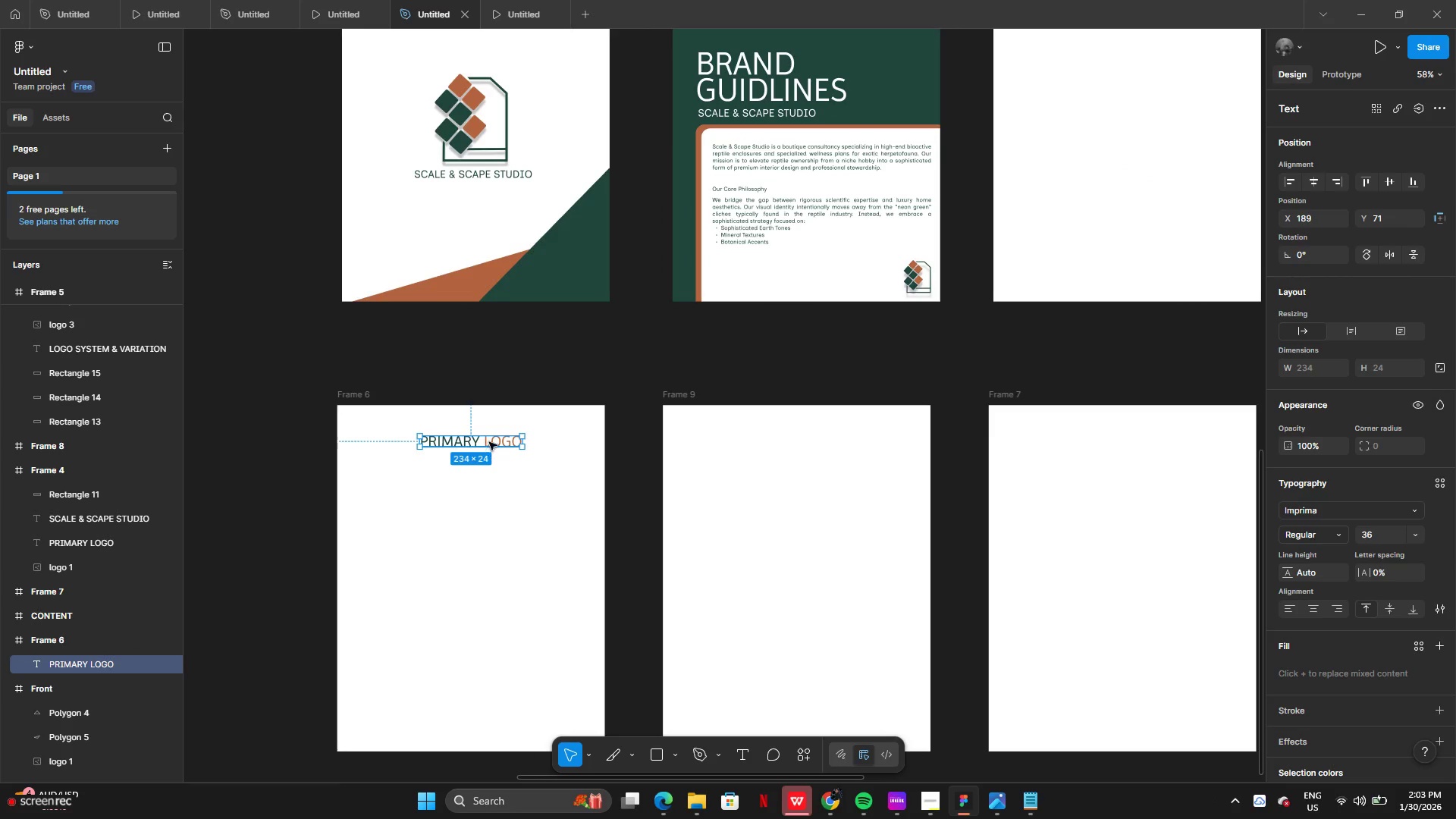 
double_click([493, 442])
 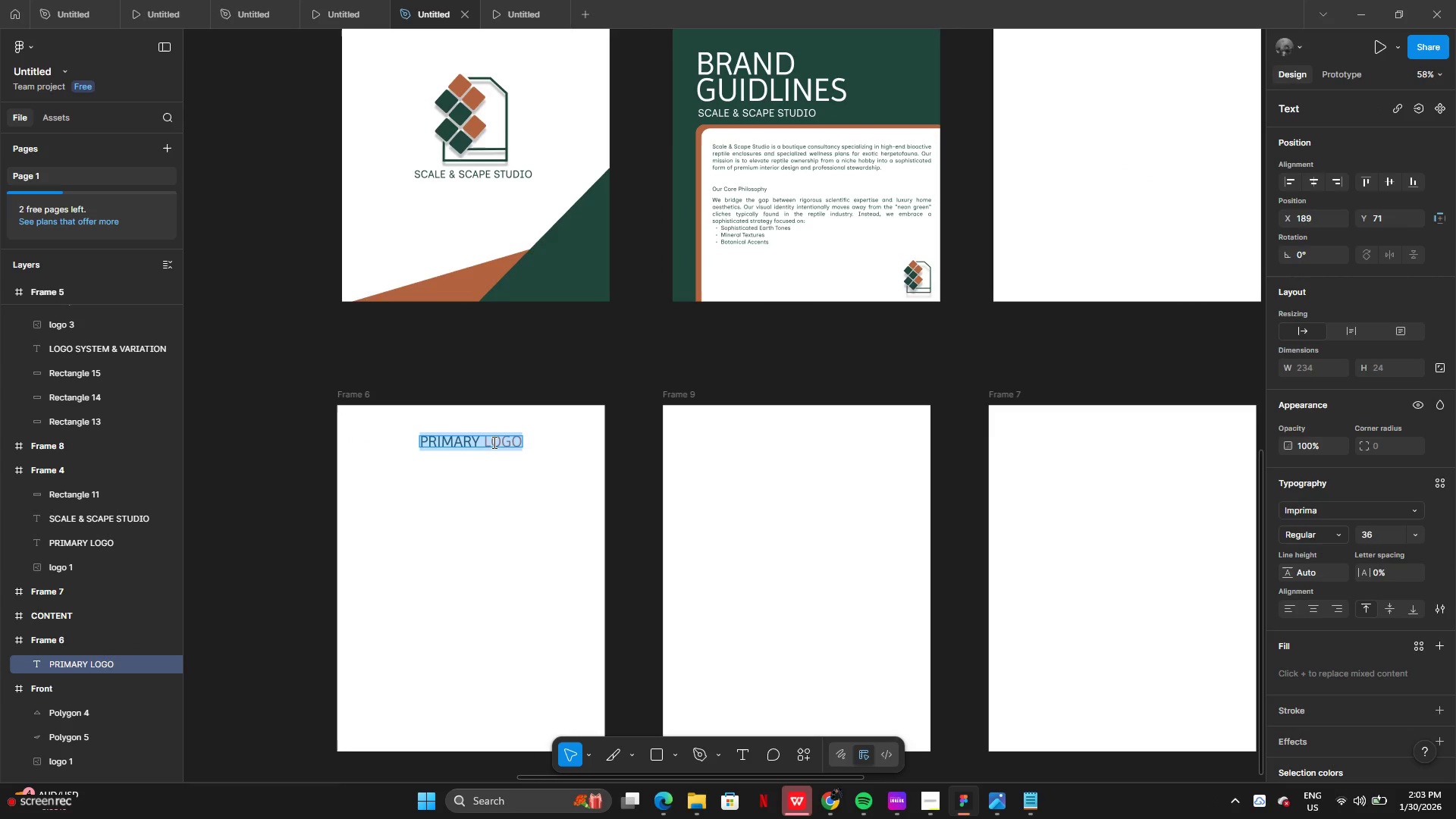 
type(COLOR)
key(Backspace)
key(Backspace)
key(Backspace)
key(Backspace)
key(Backspace)
type(co)
 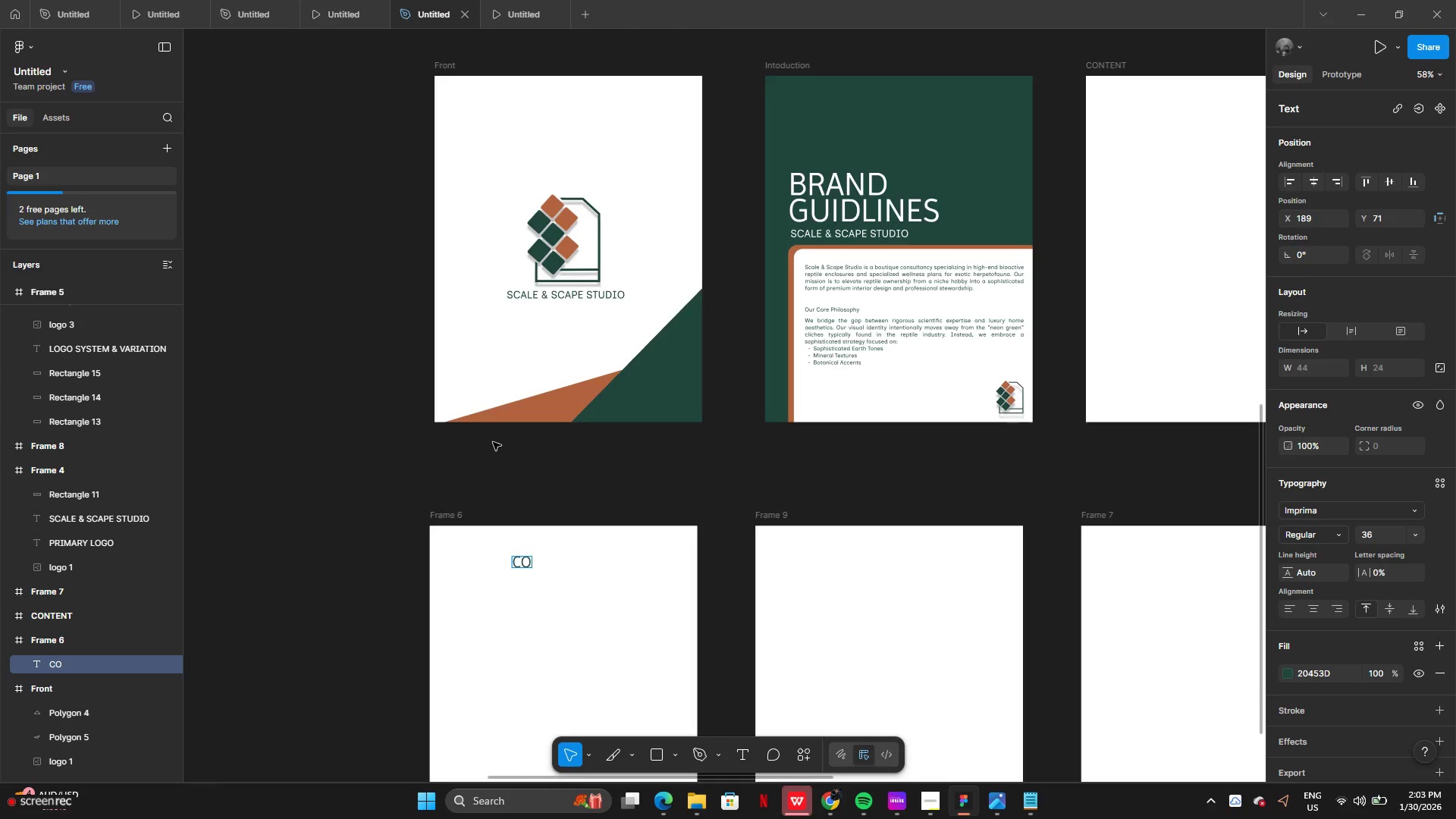 
type(lor variation)
 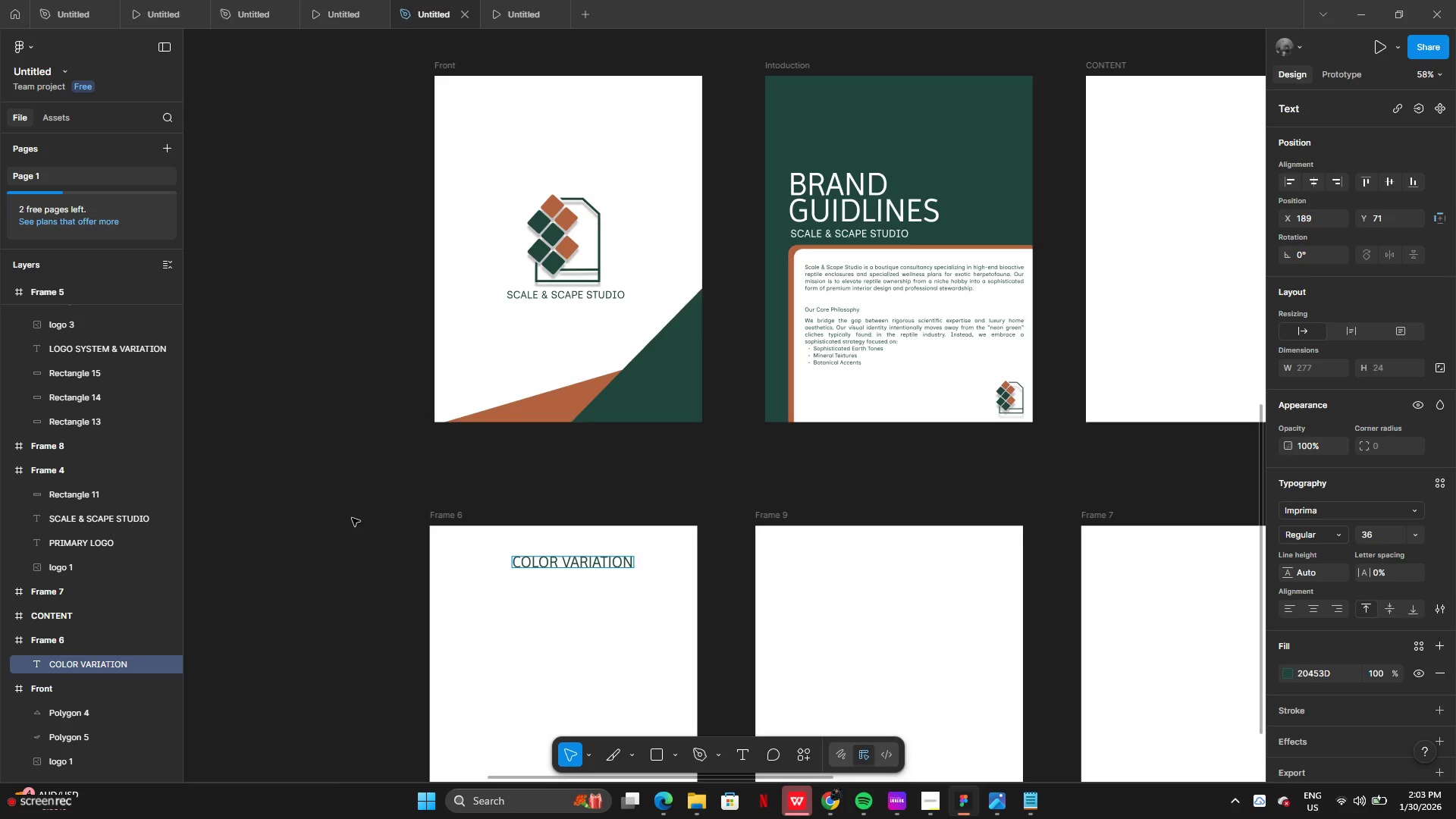 
left_click([337, 533])
 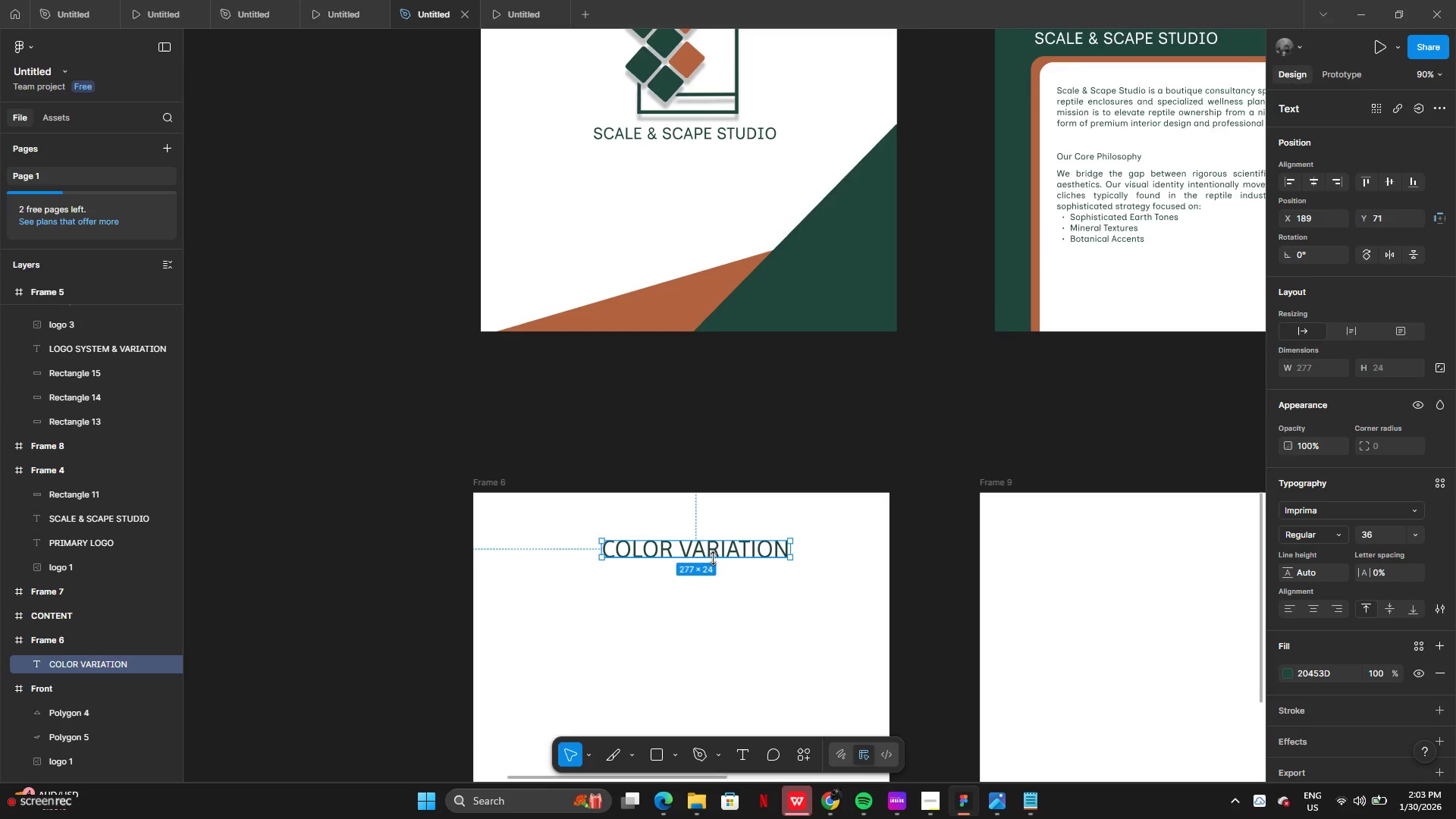 
left_click_drag(start_coordinate=[723, 551], to_coordinate=[705, 551])
 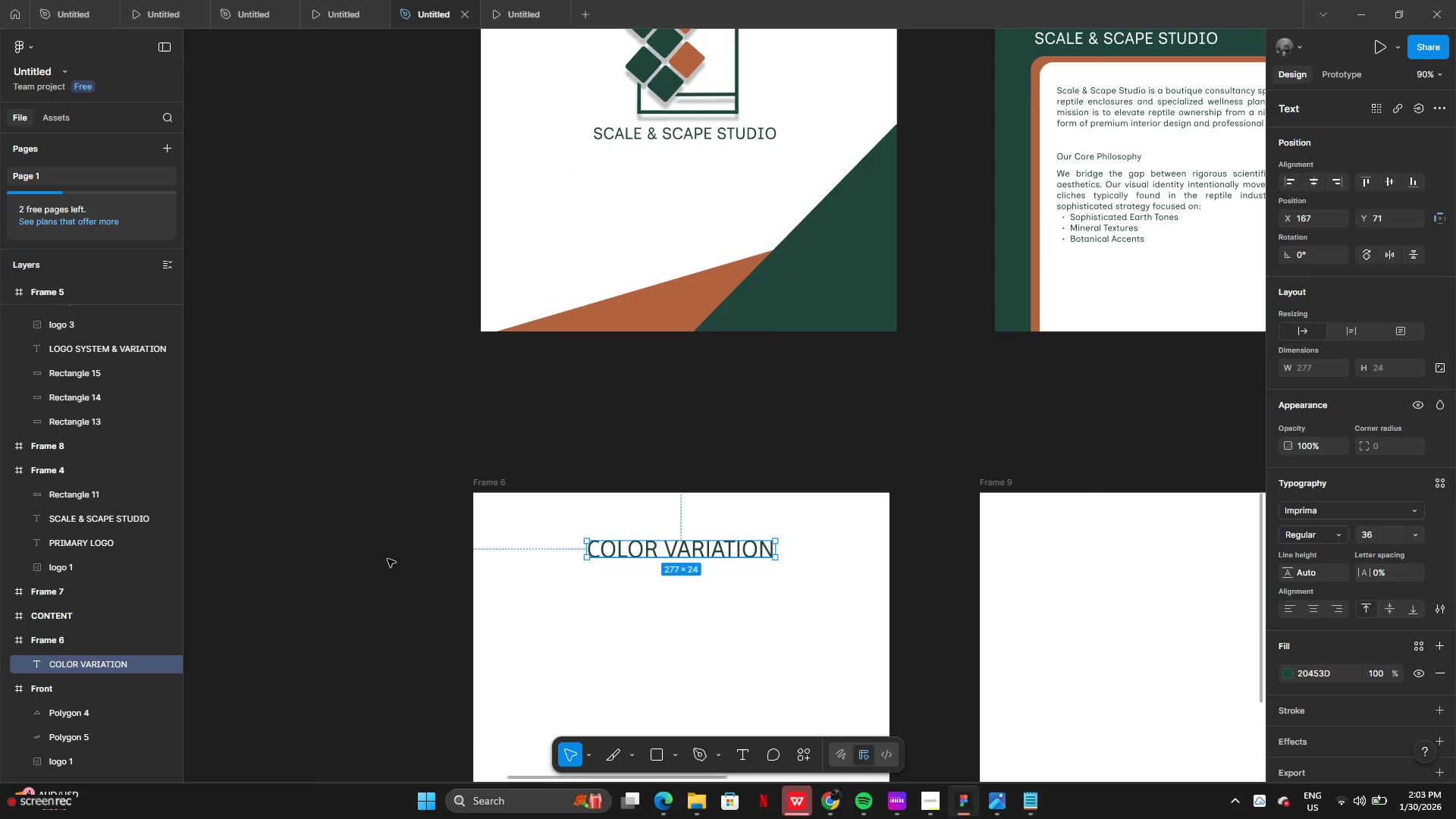 
left_click([388, 559])
 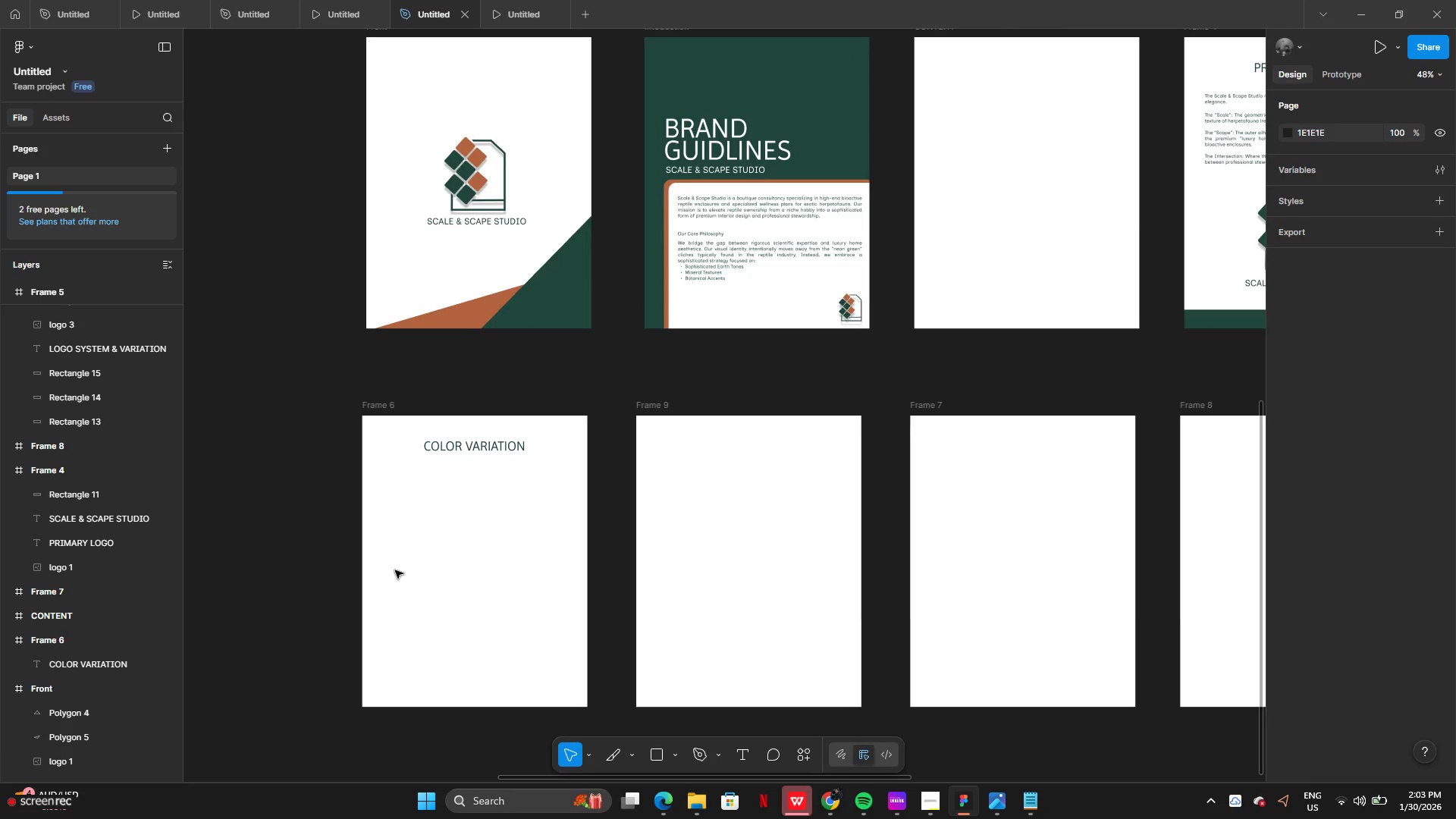 
wait(8.31)
 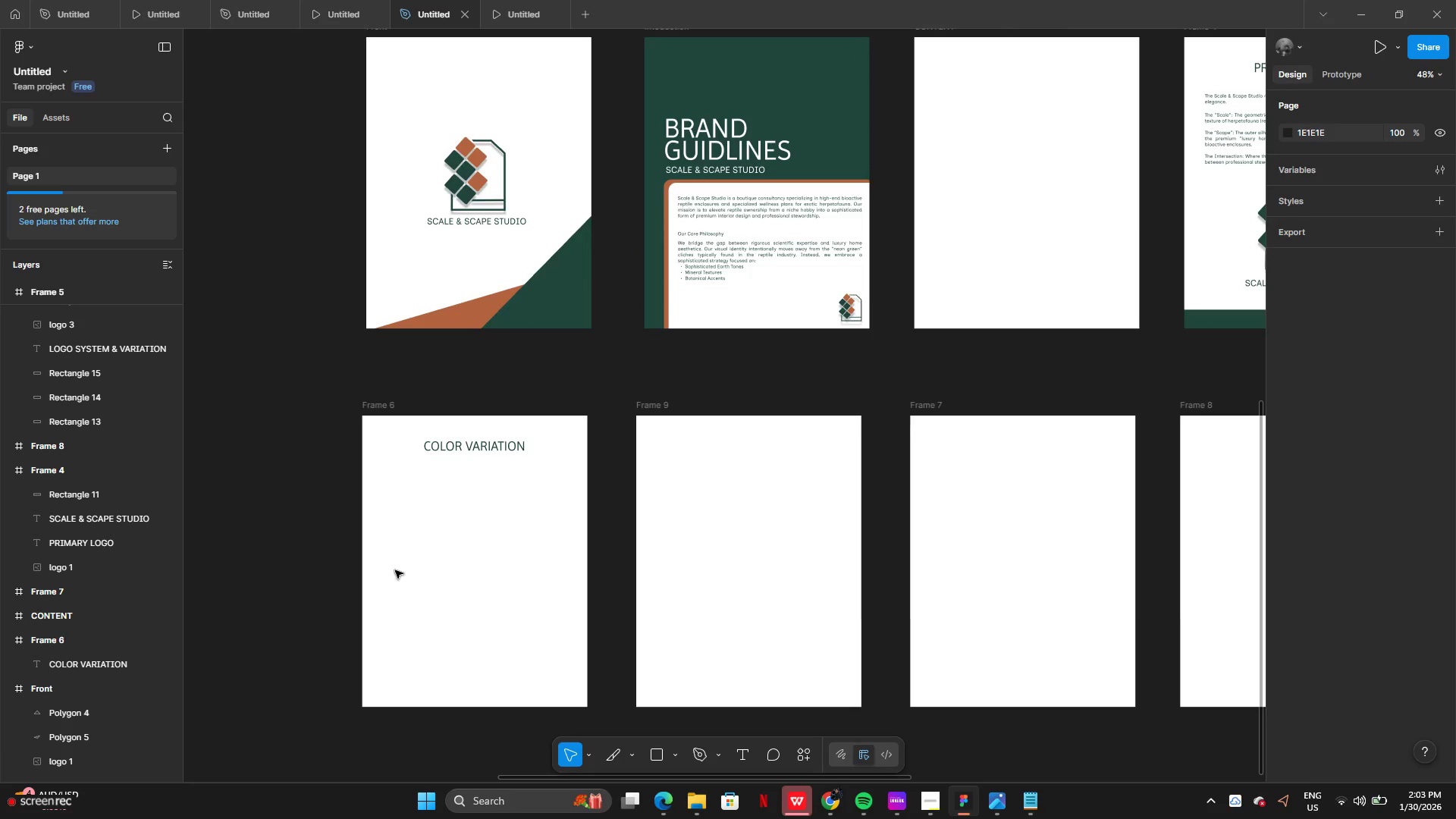 
left_click_drag(start_coordinate=[515, 410], to_coordinate=[514, 416])
 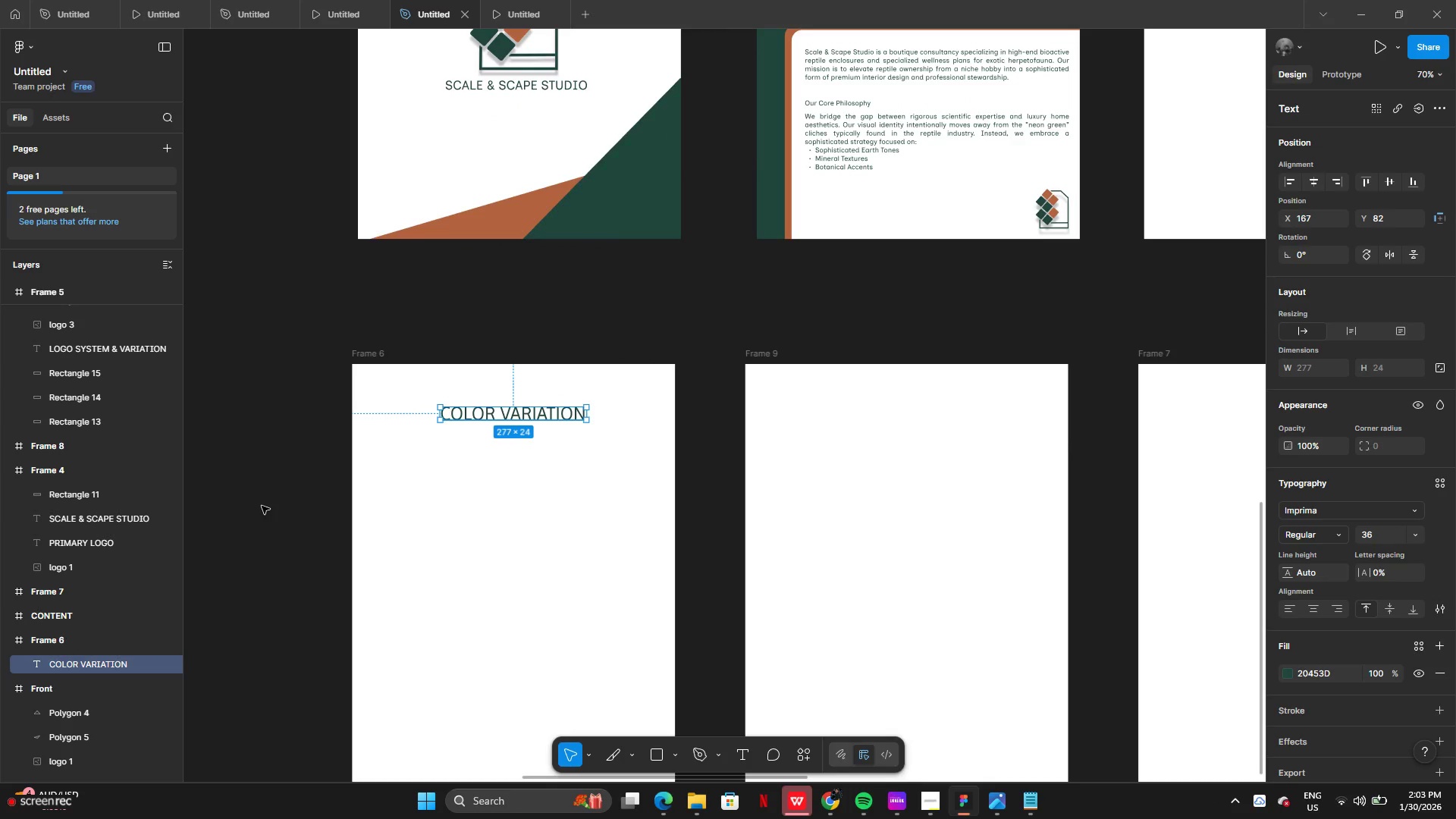 
left_click([262, 506])
 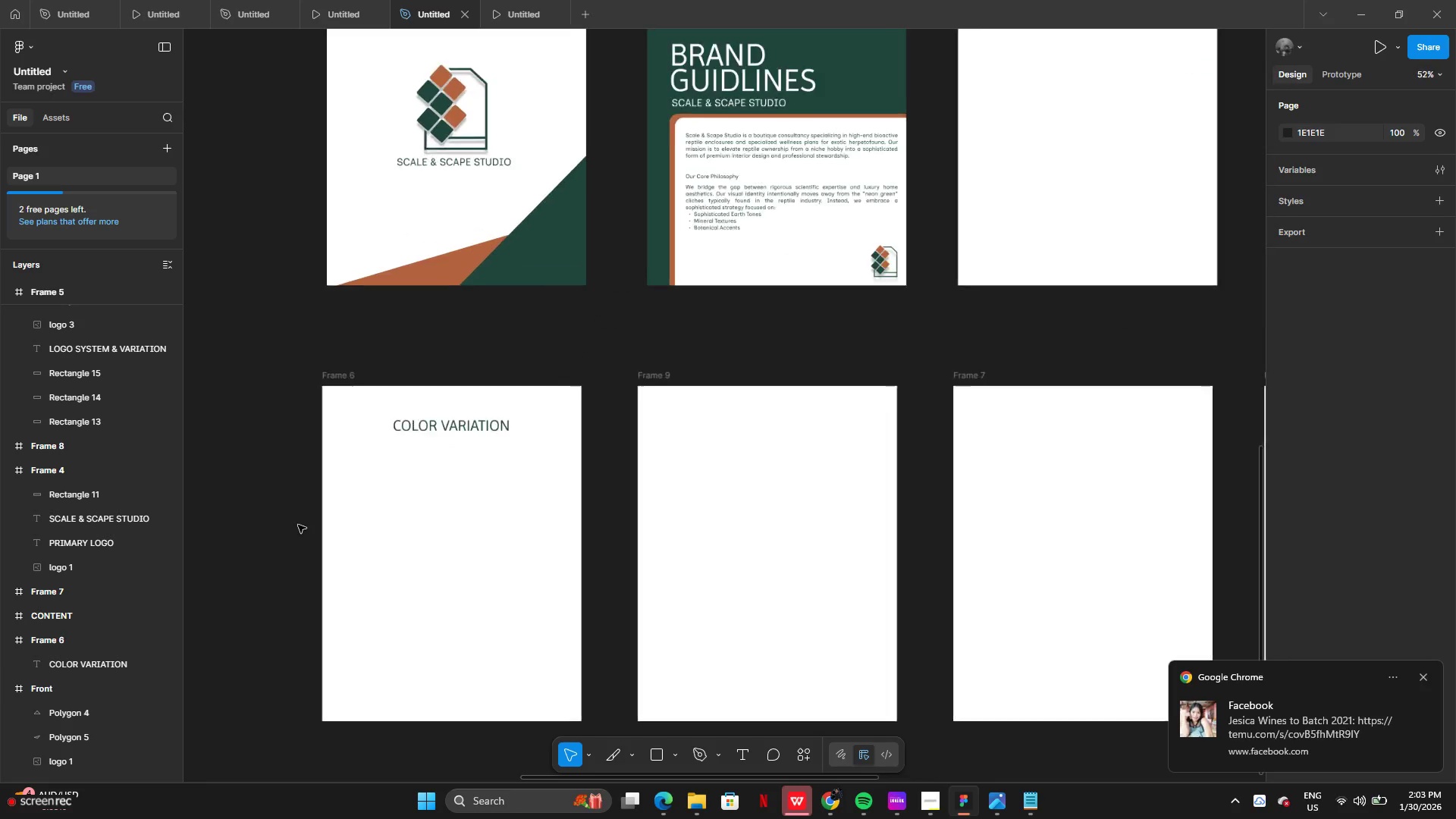 
wait(7.89)
 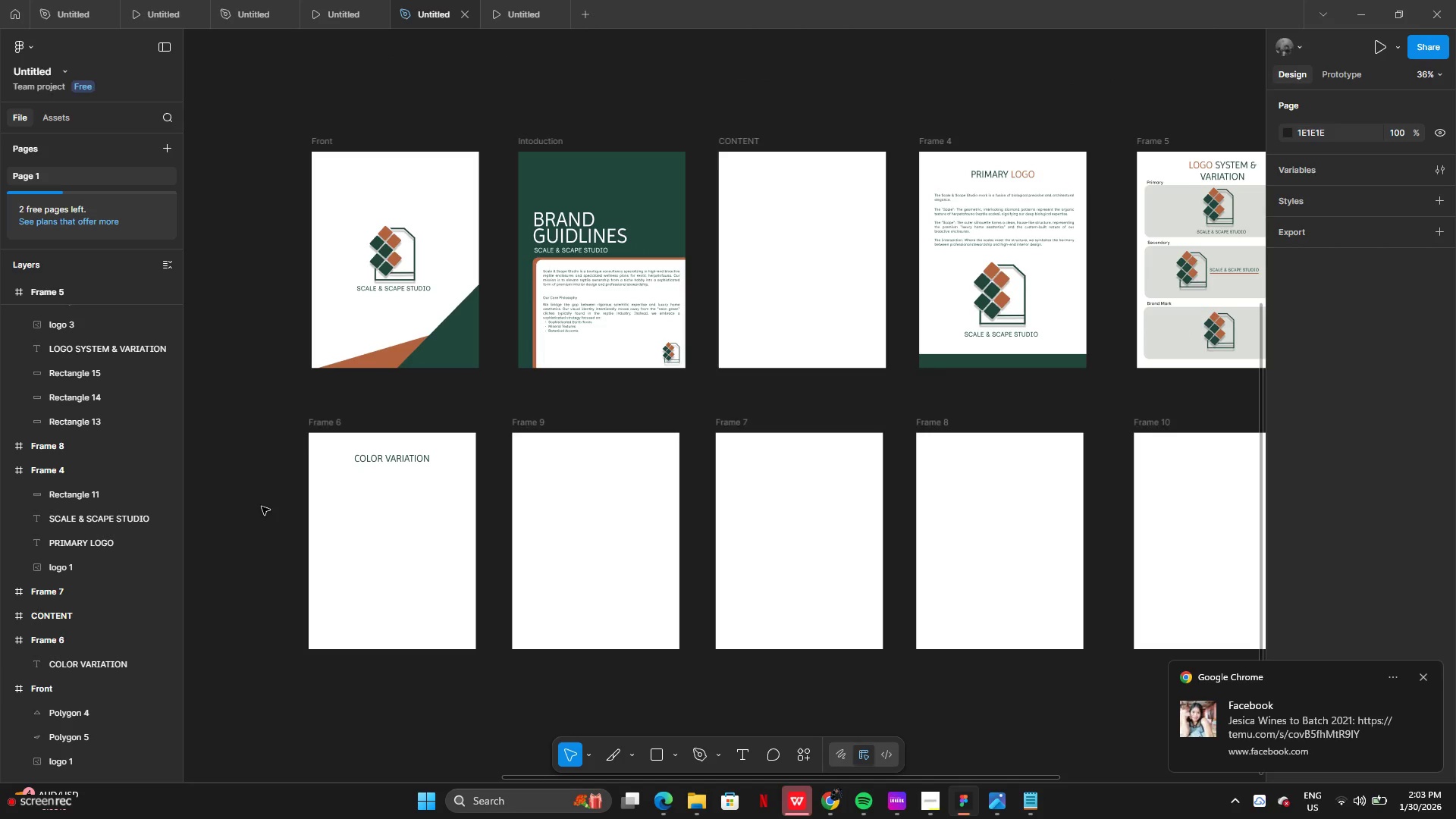 
left_click([676, 753])
 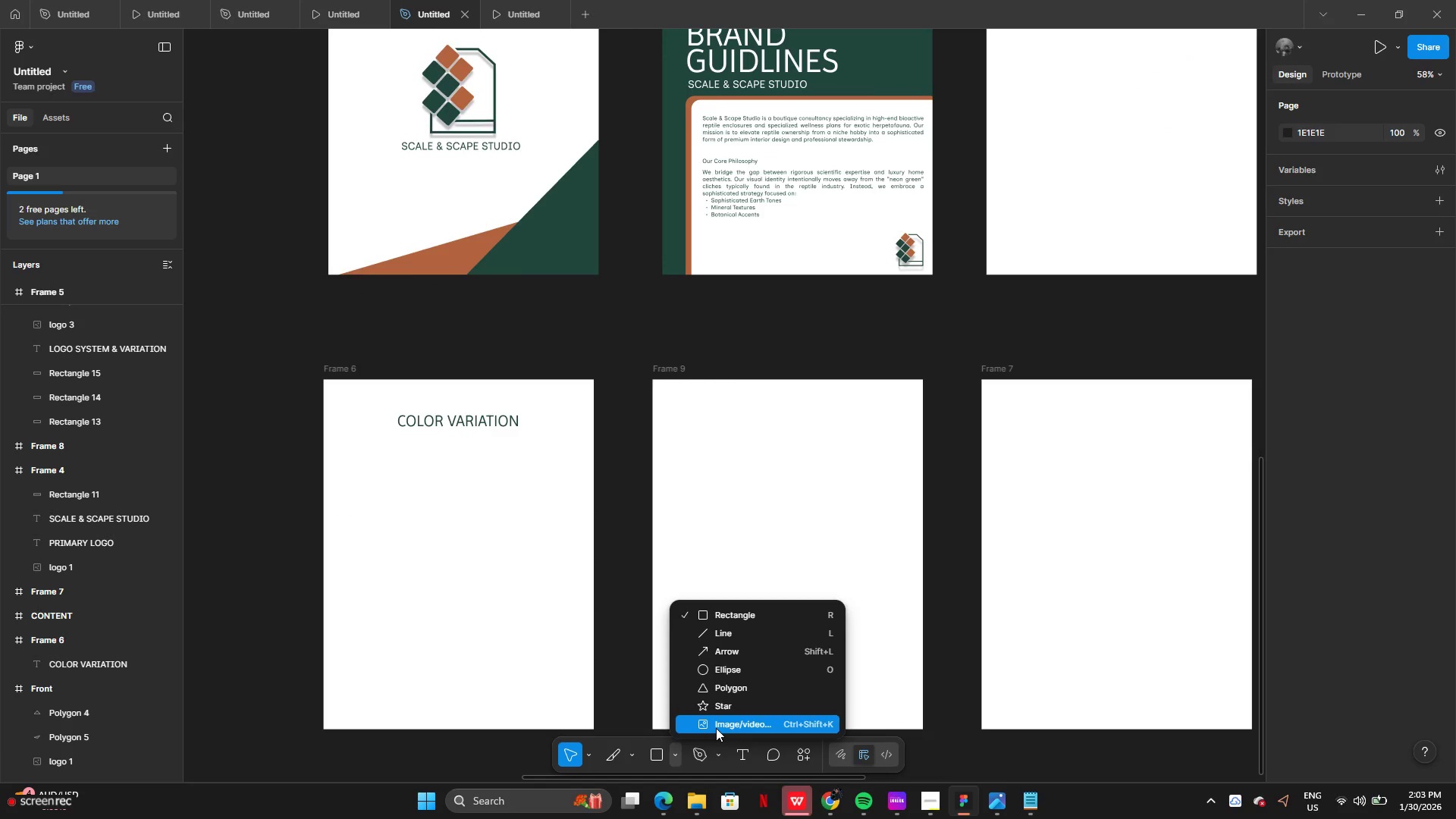 
left_click([717, 728])
 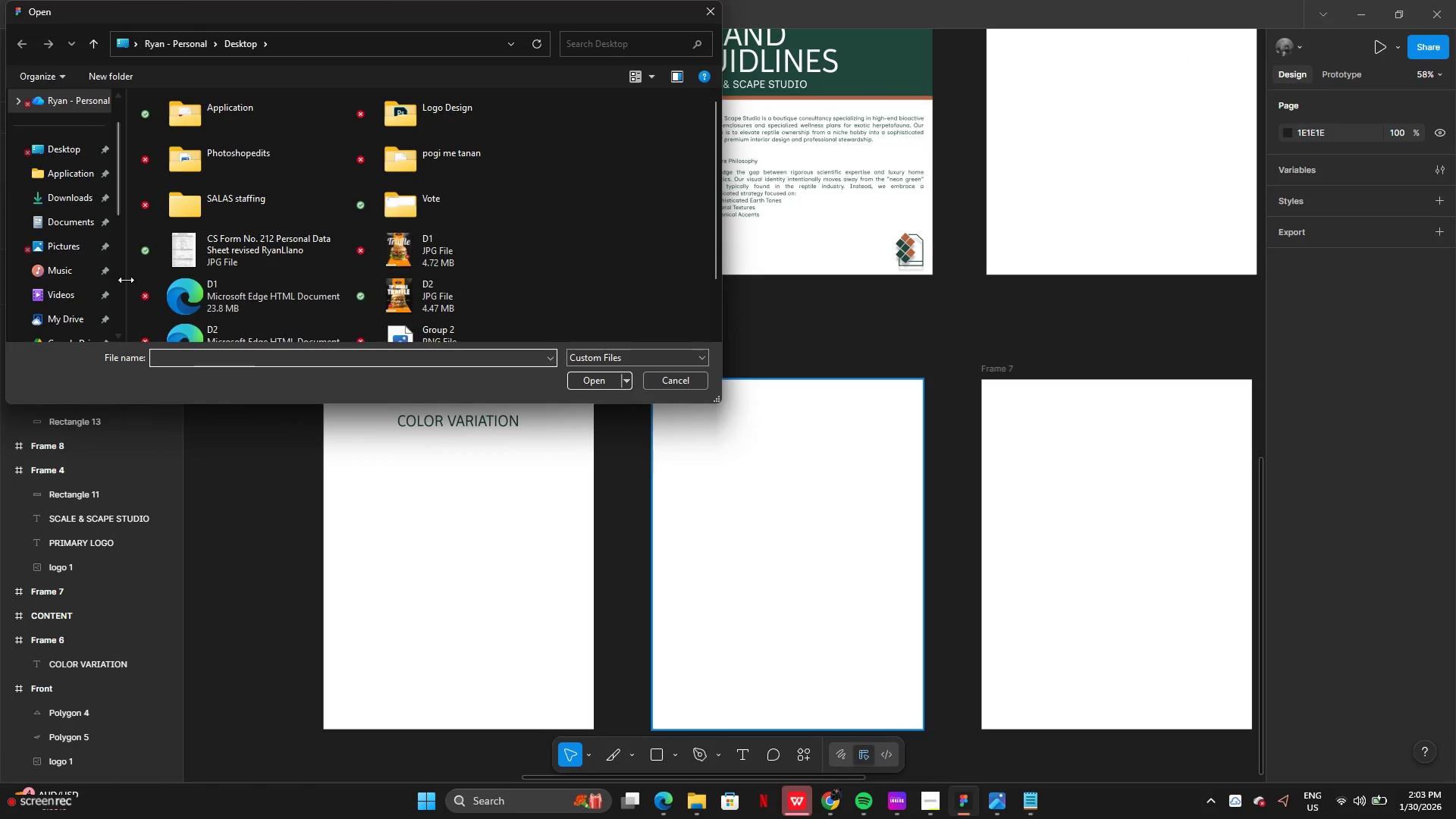 
left_click([71, 152])
 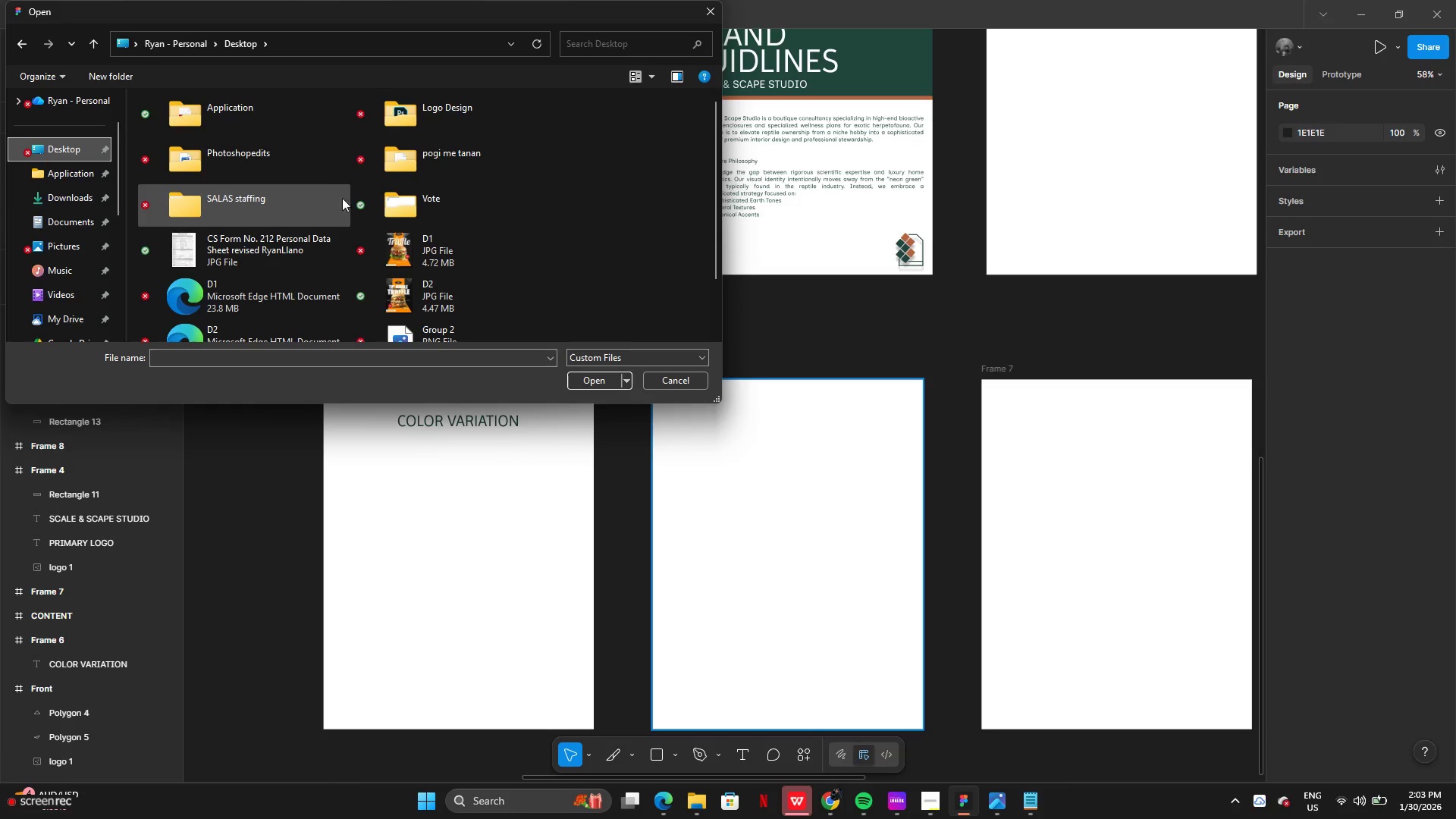 
wait(6.58)
 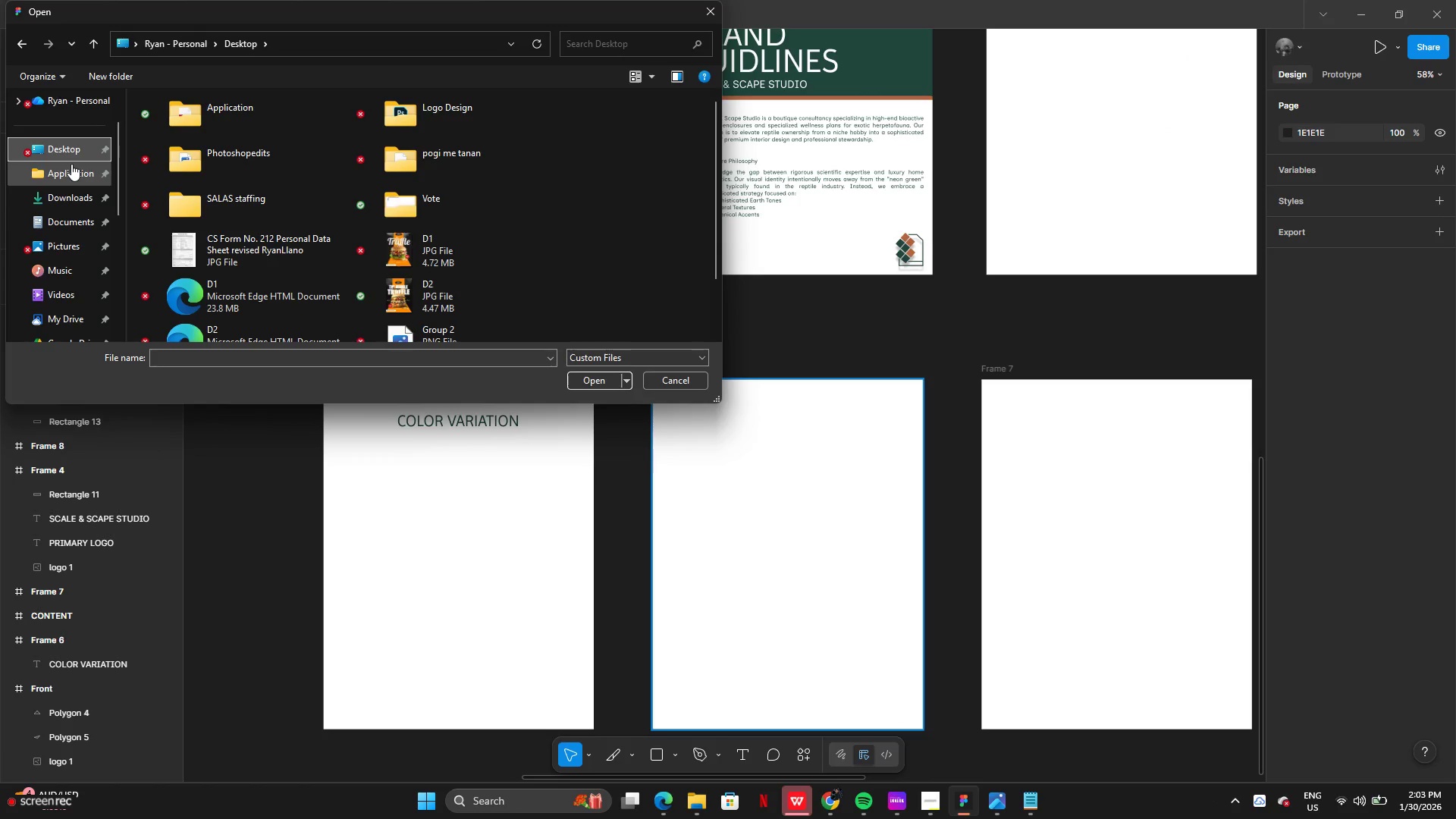 
scroll: coordinate [416, 241], scroll_direction: down, amount: 8.0
 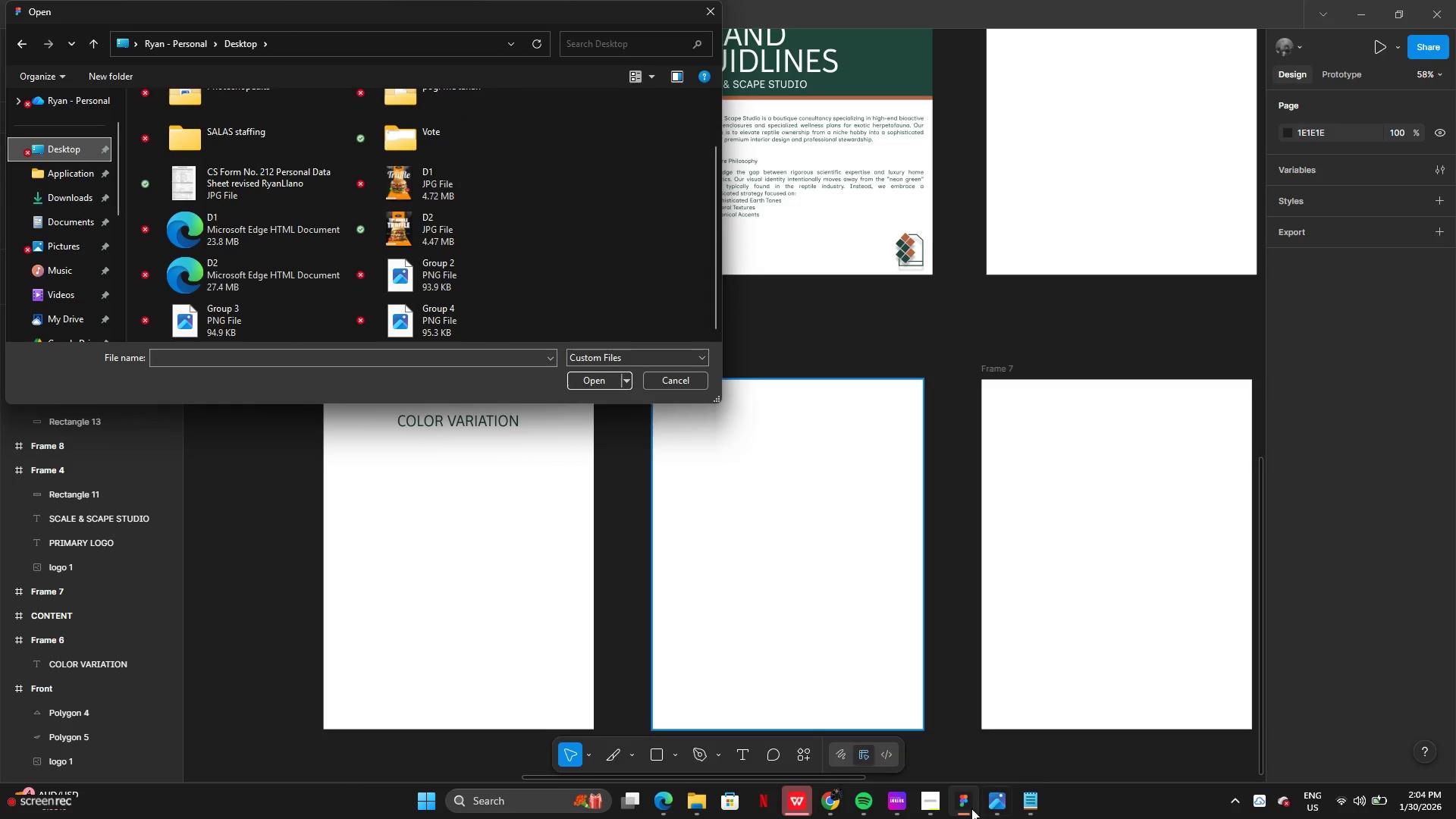 
left_click([1367, 13])
 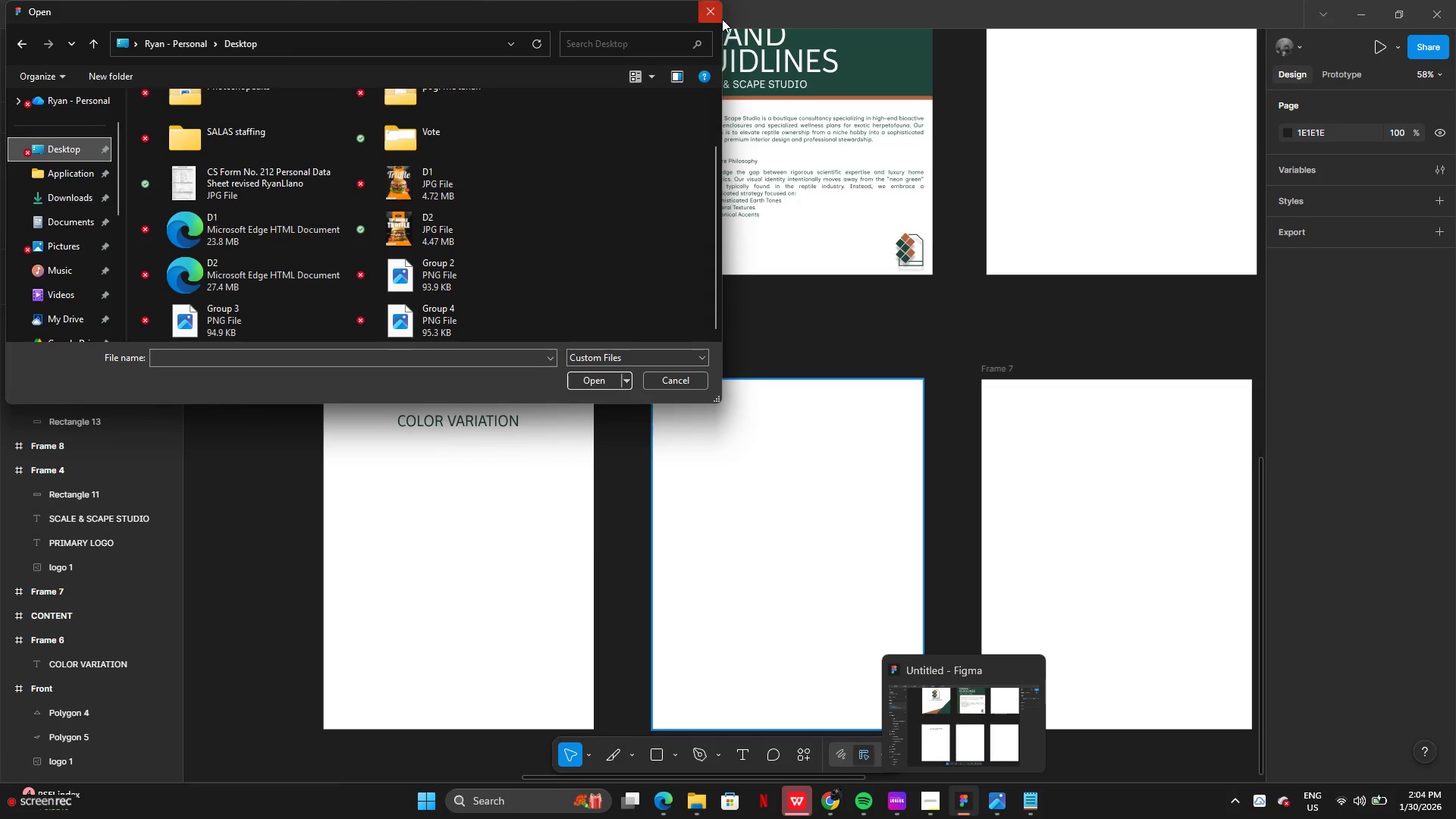 
left_click([710, 9])
 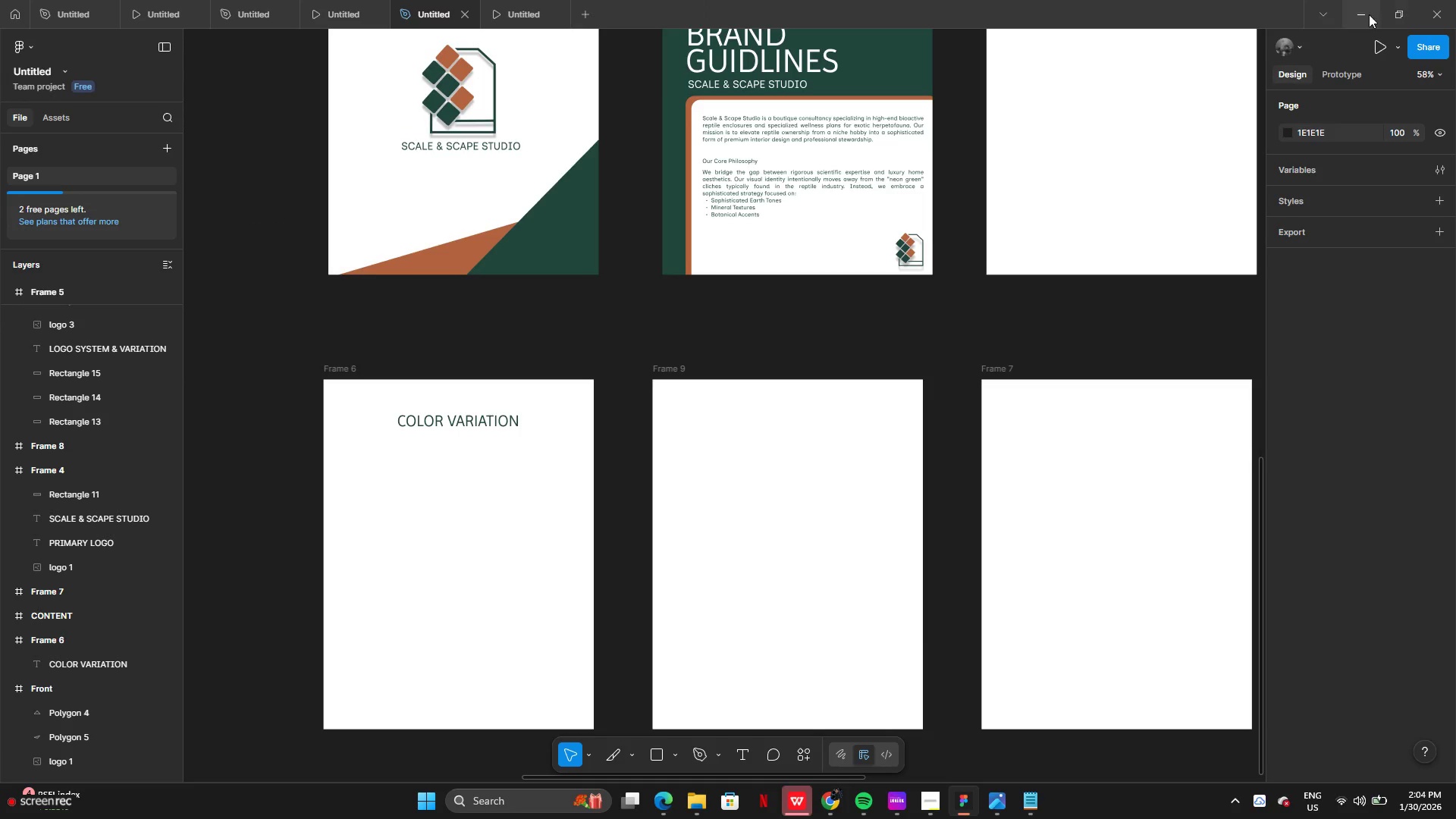 
left_click([1362, 17])
 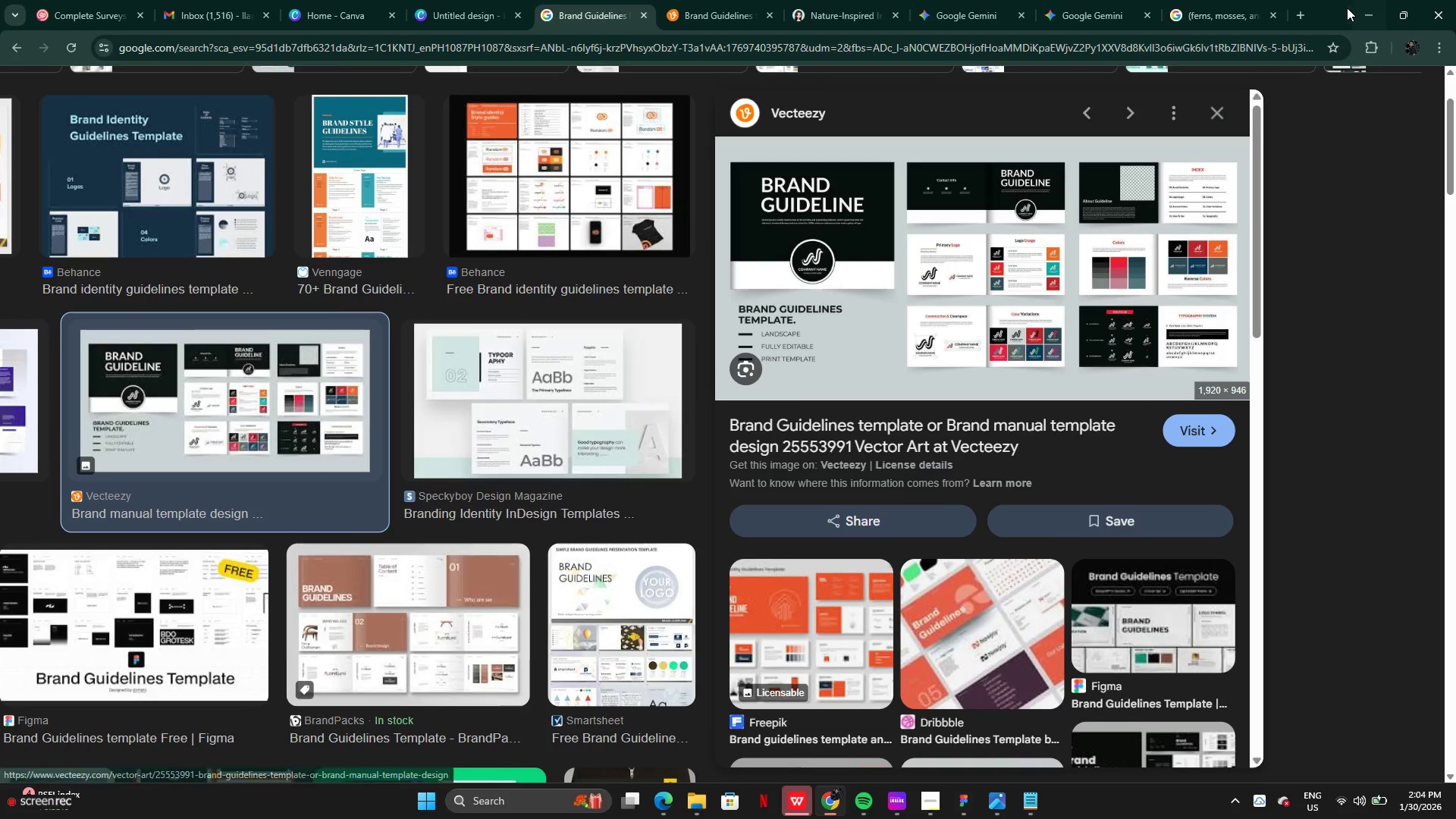 
left_click([1363, 11])
 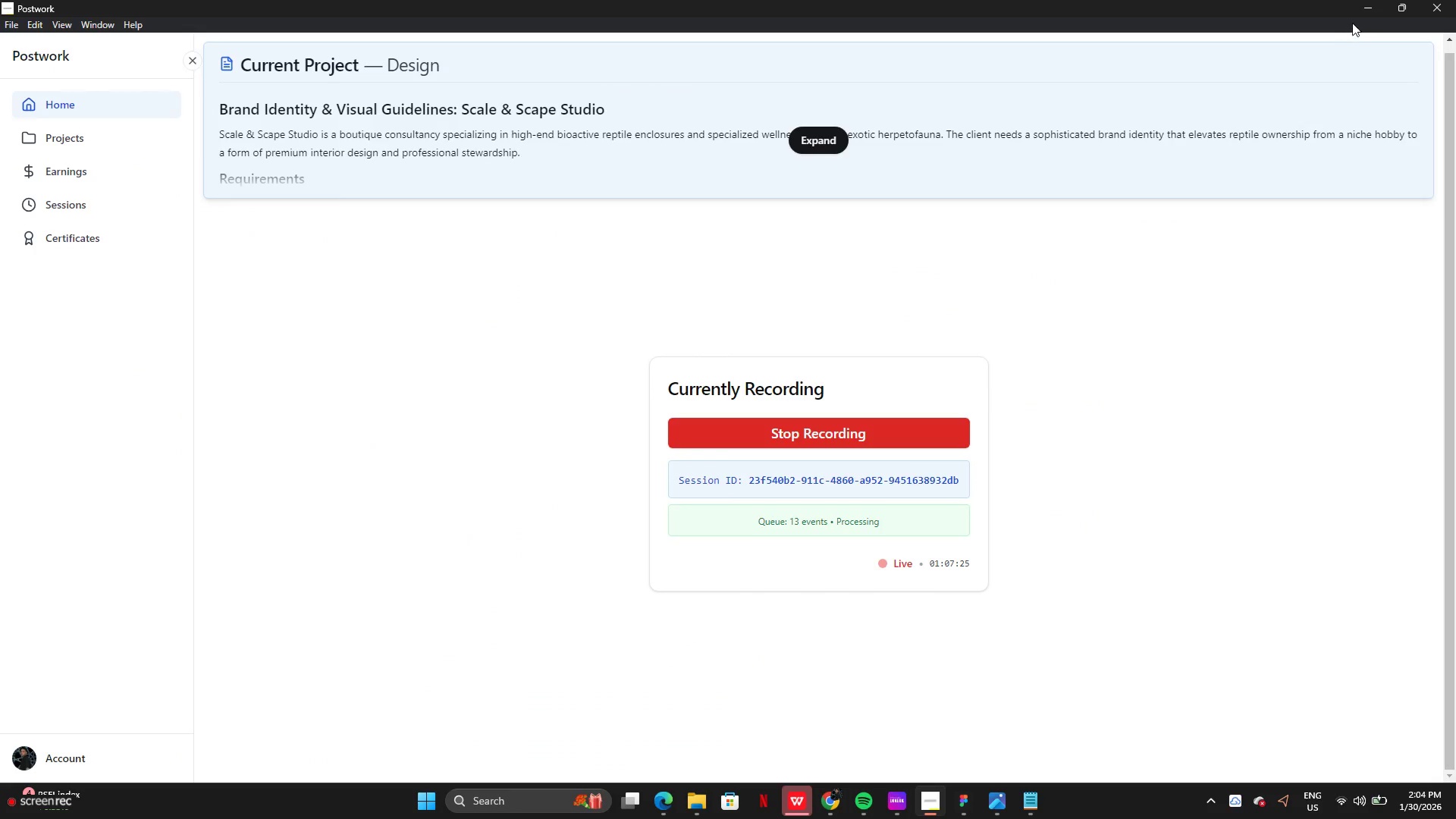 
left_click([1360, 4])
 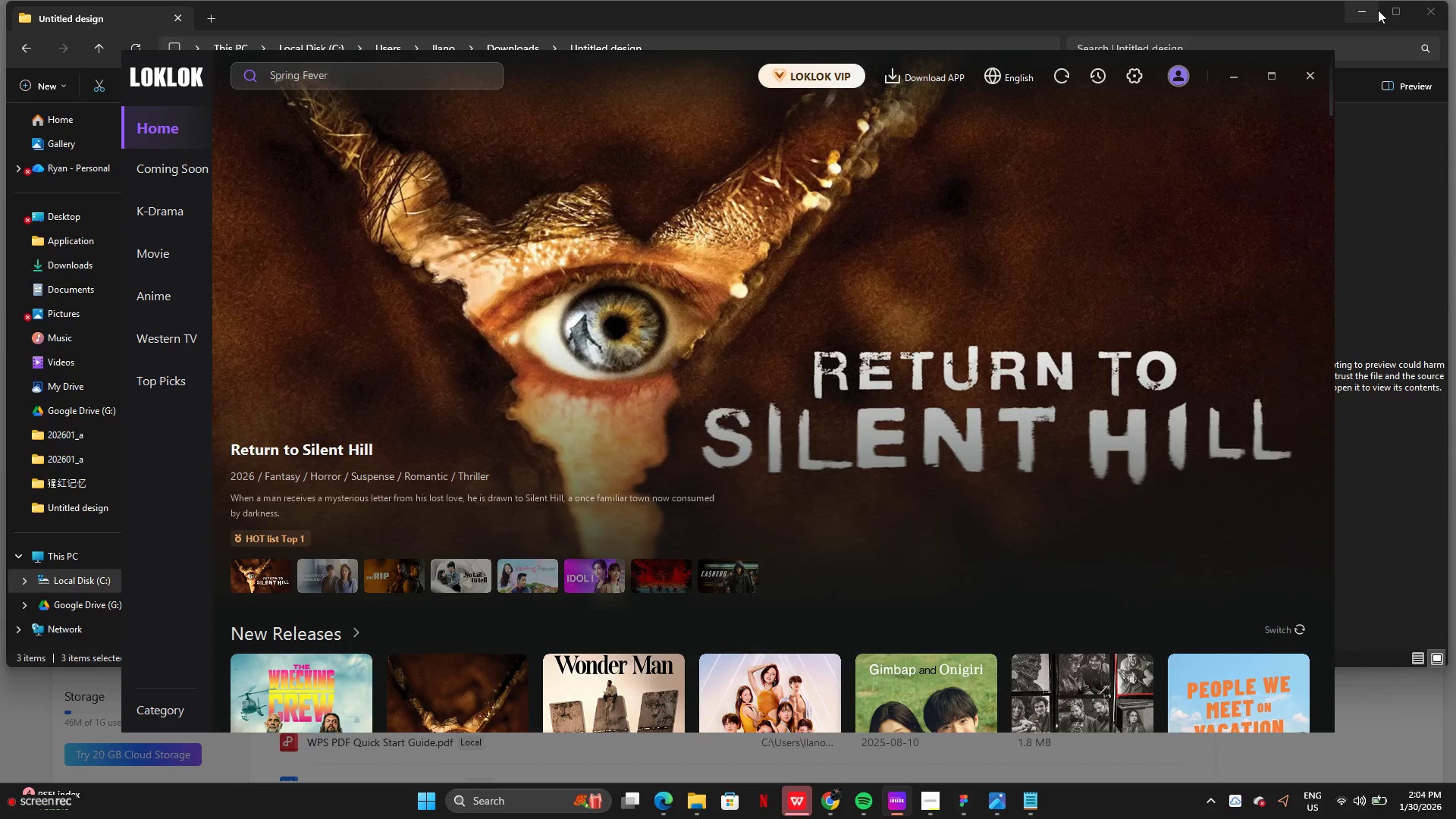 
left_click([1361, 14])
 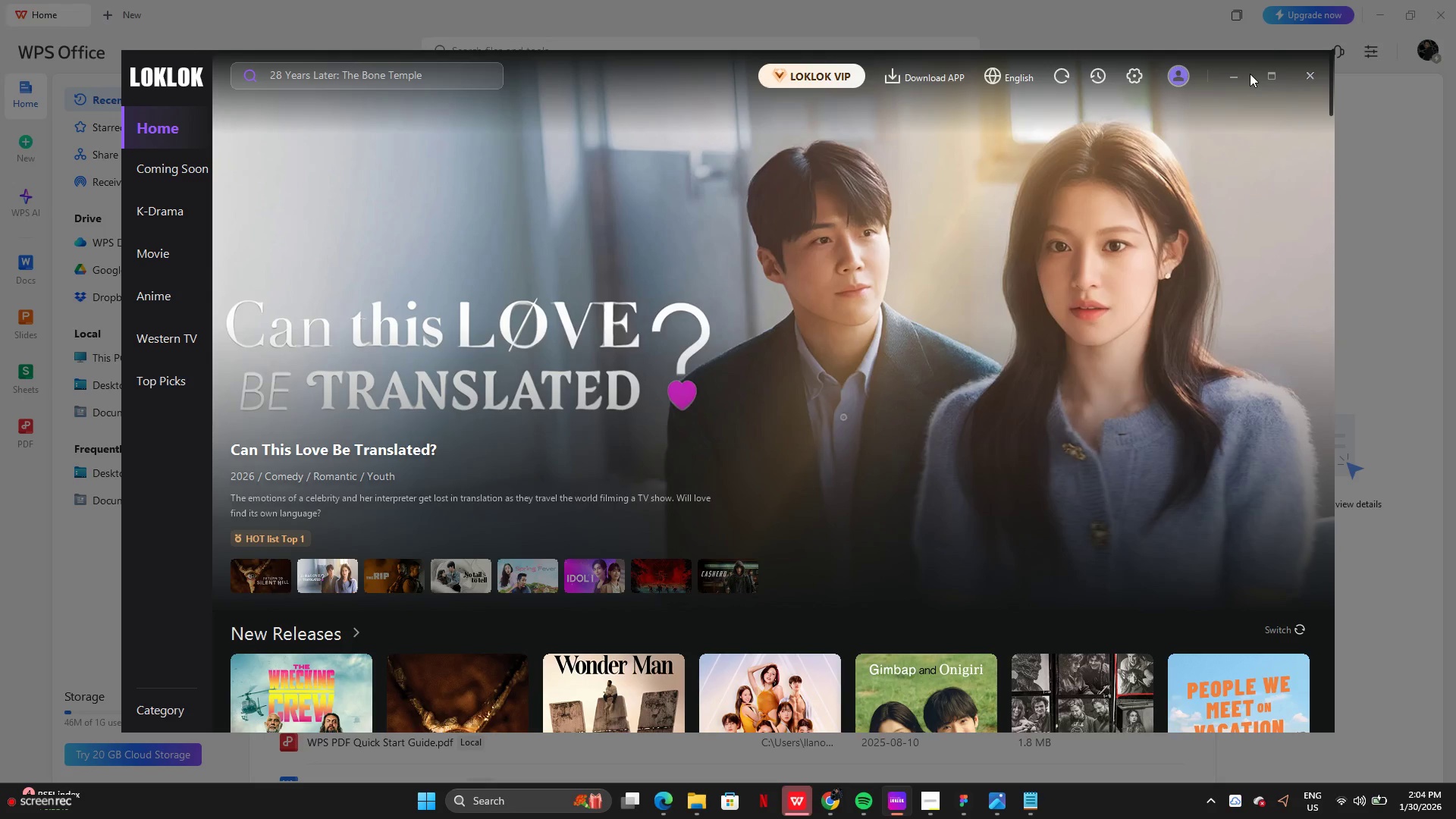 
double_click([1230, 77])
 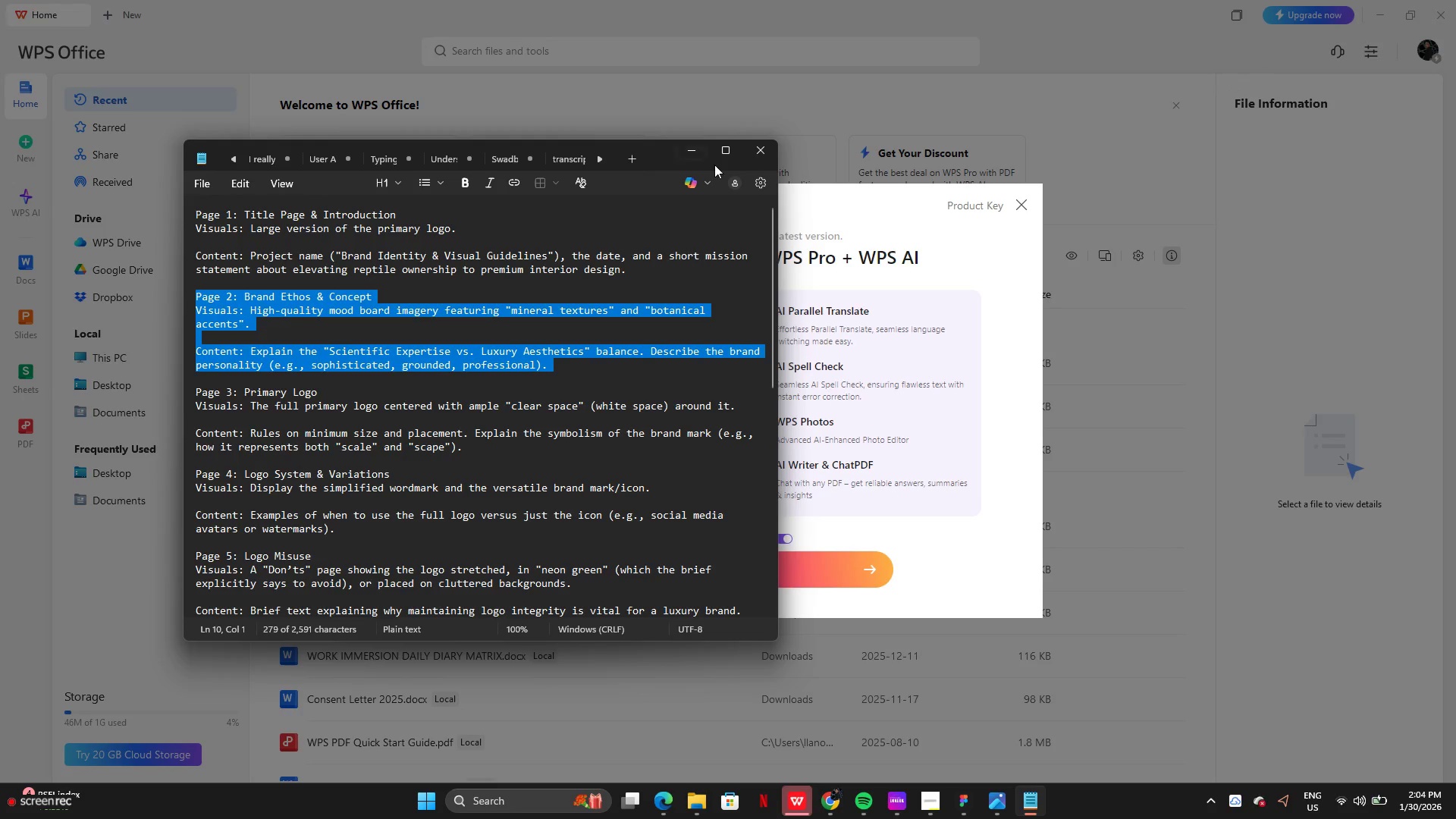 
left_click([682, 152])
 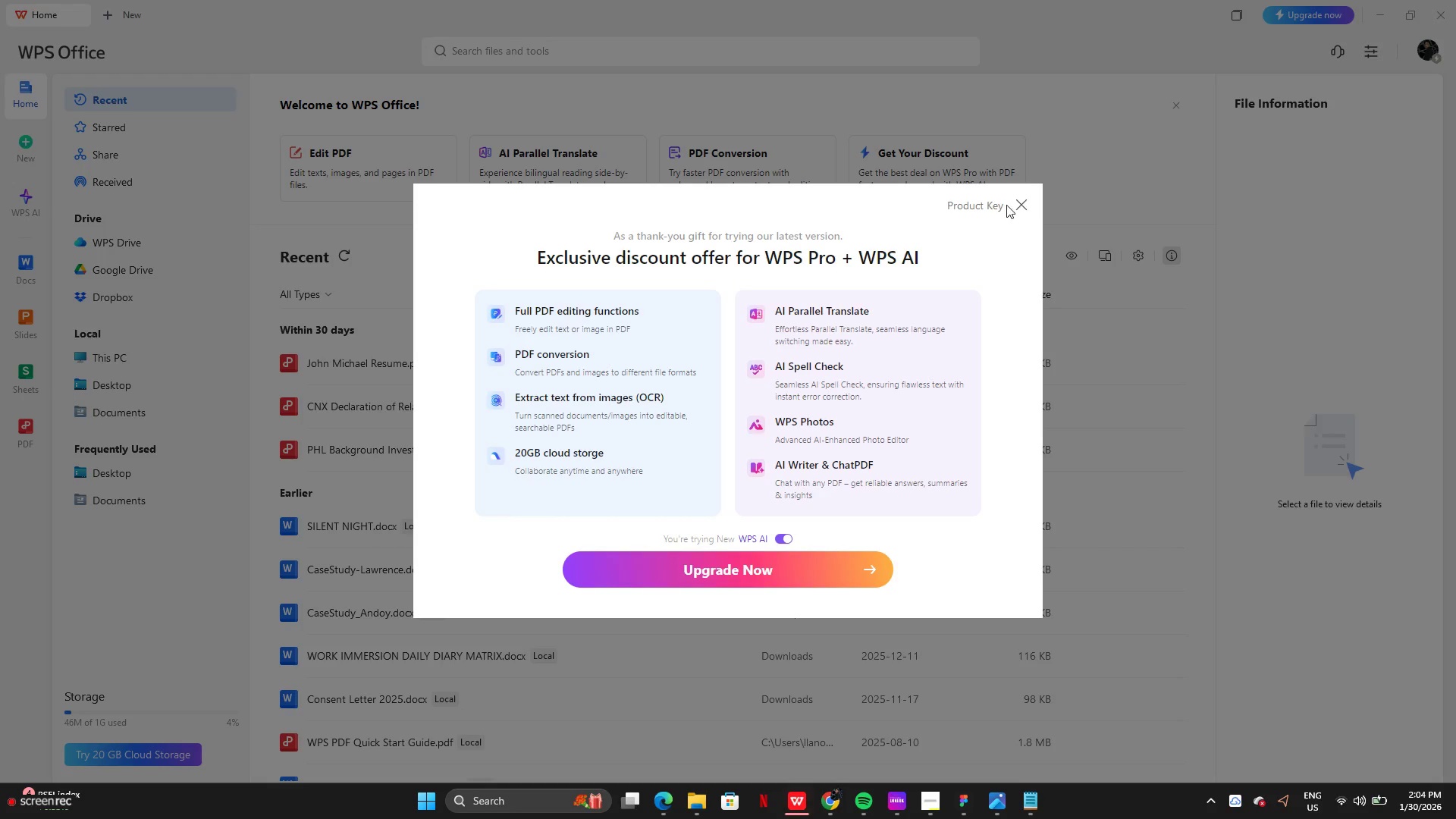 
left_click([1022, 205])
 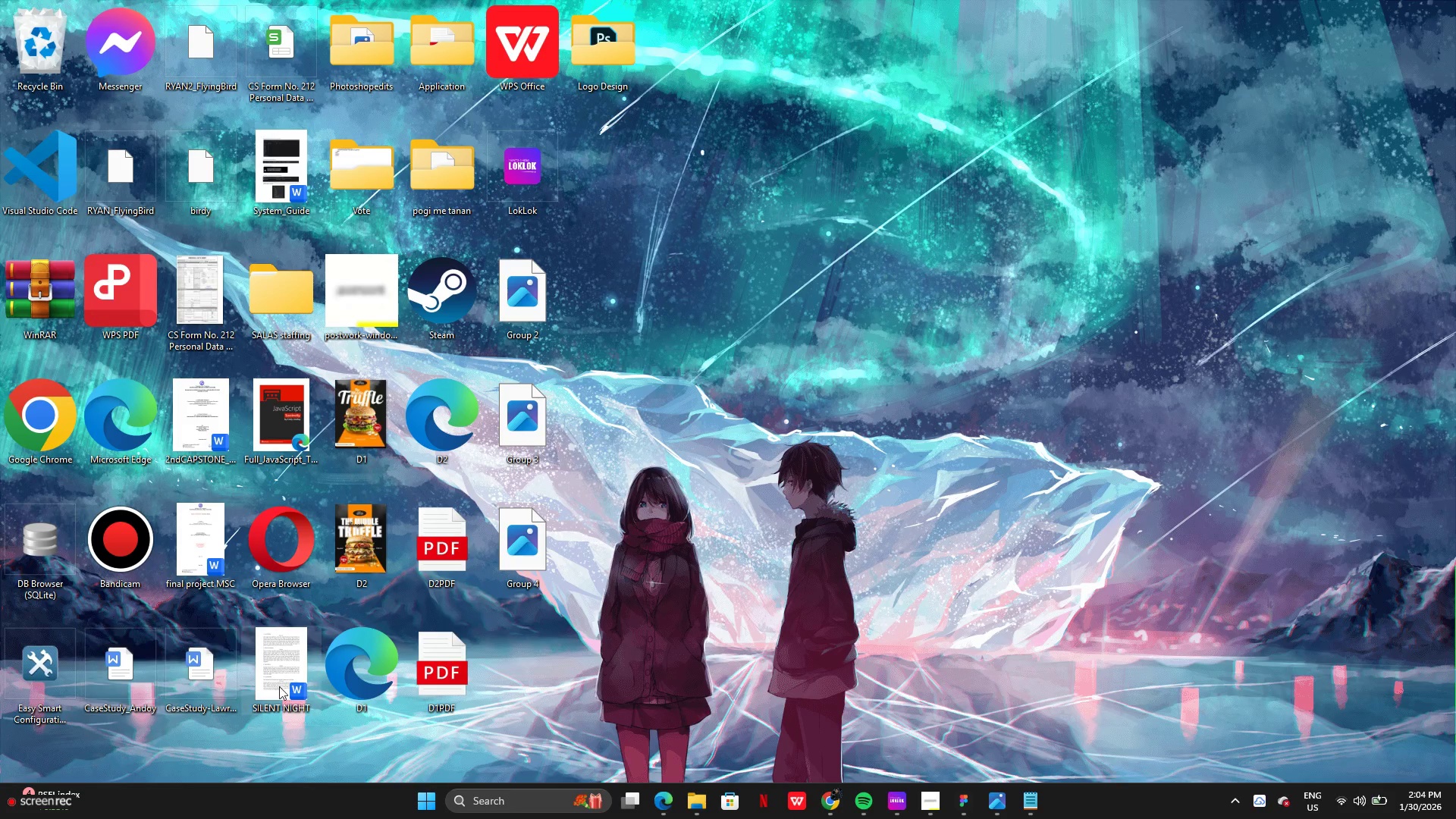 
left_click_drag(start_coordinate=[607, 314], to_coordinate=[526, 533])
 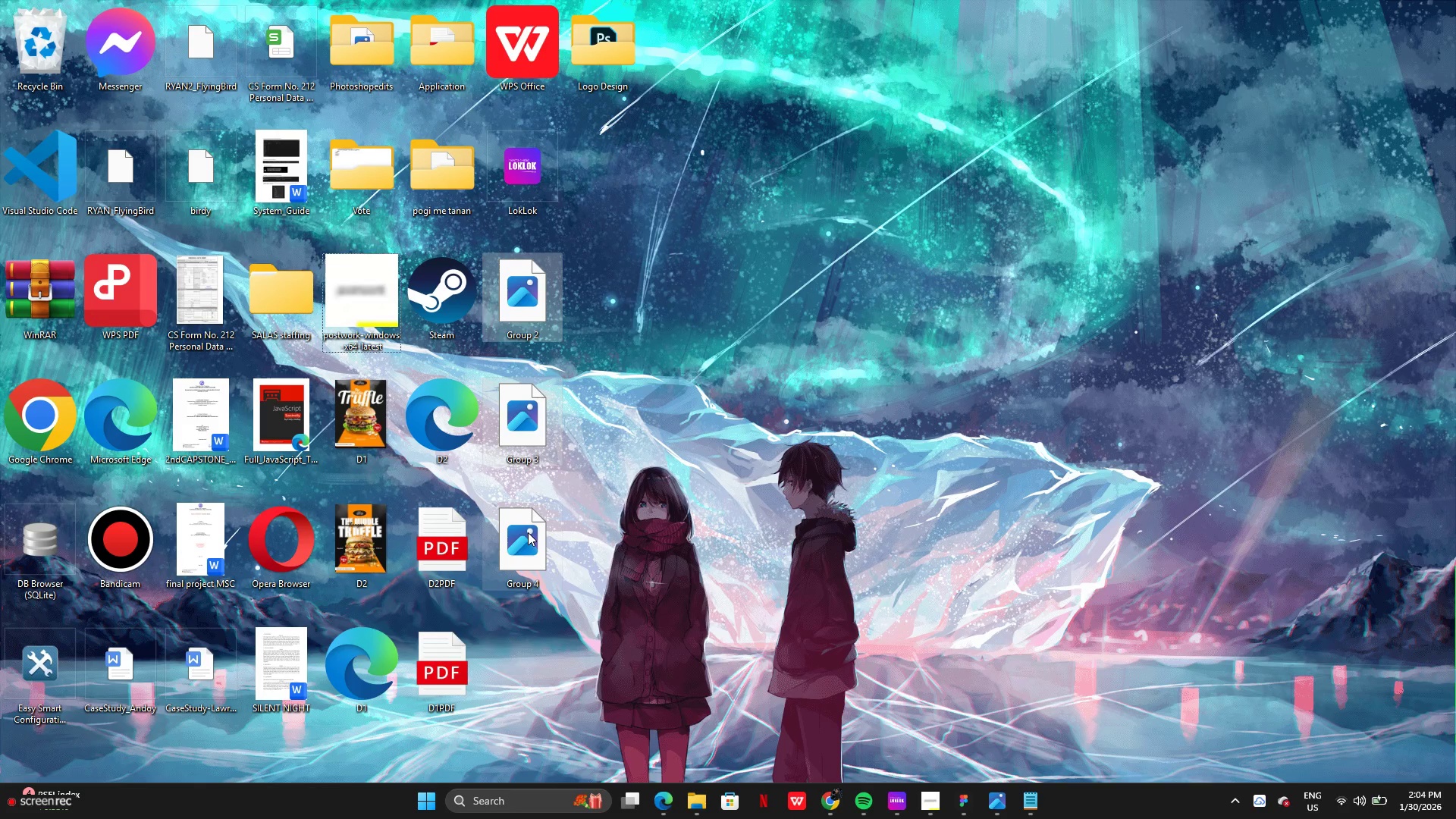 
key(Control+C)
 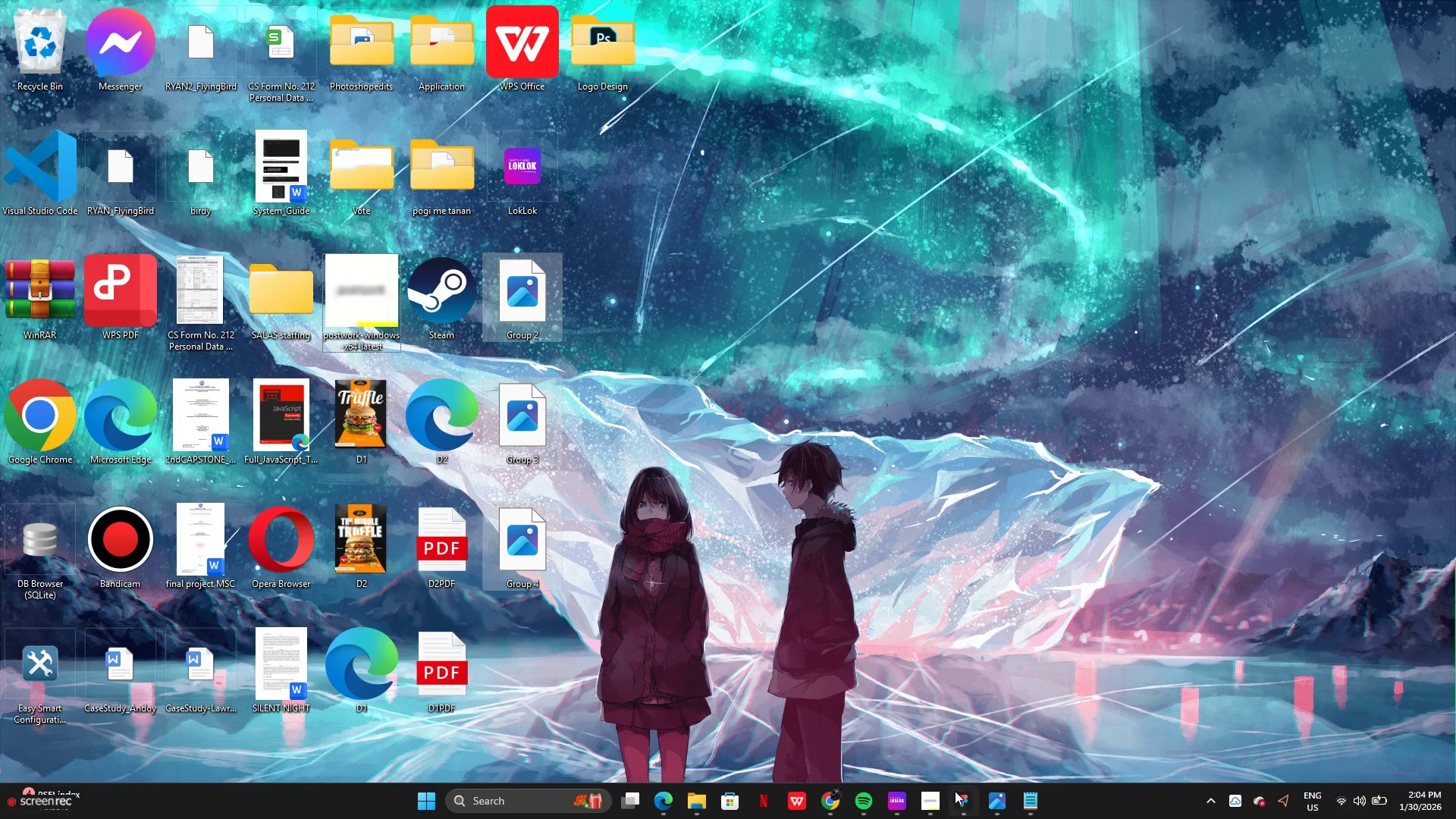 
left_click([960, 801])
 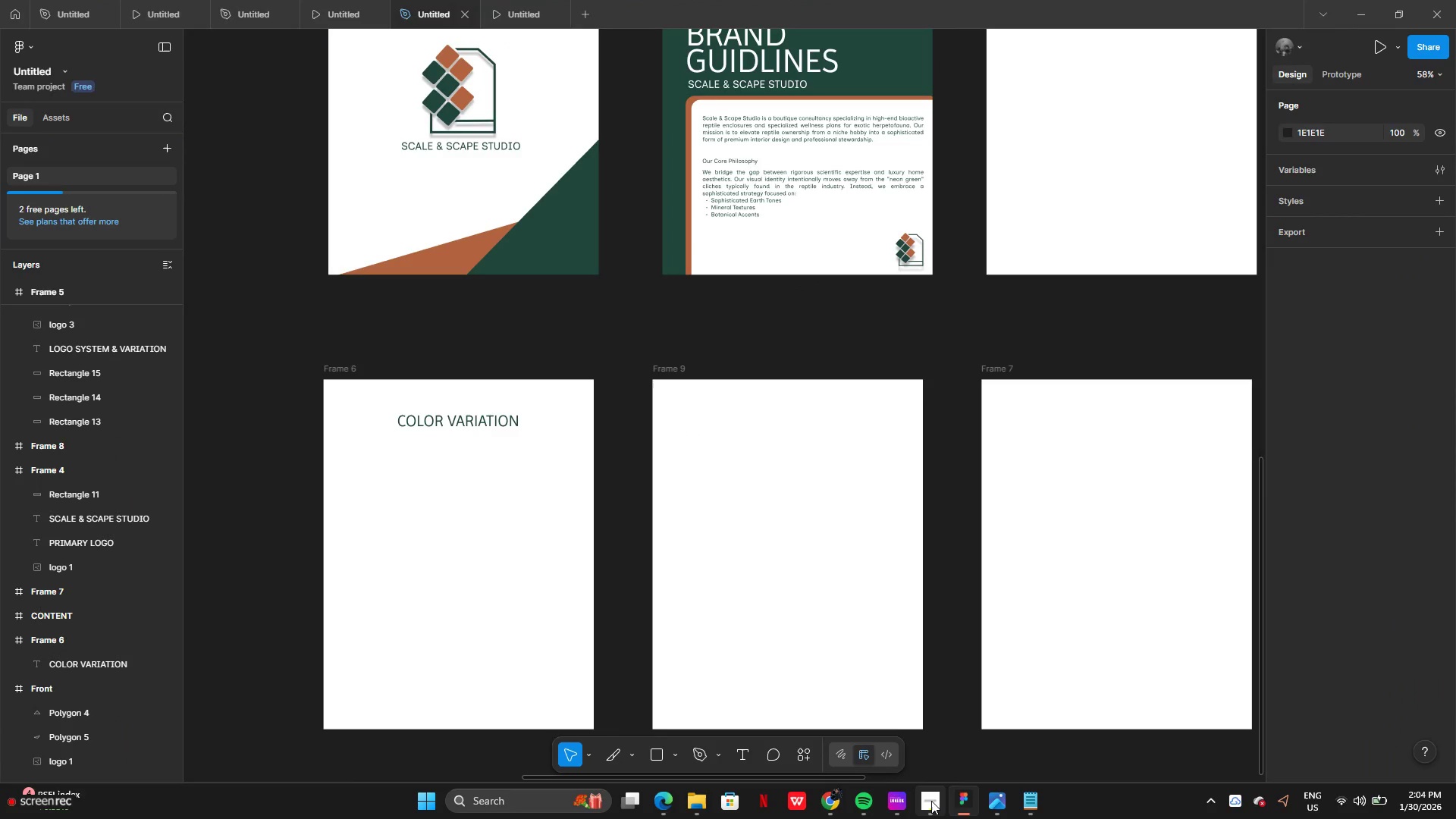 
left_click([930, 801])
 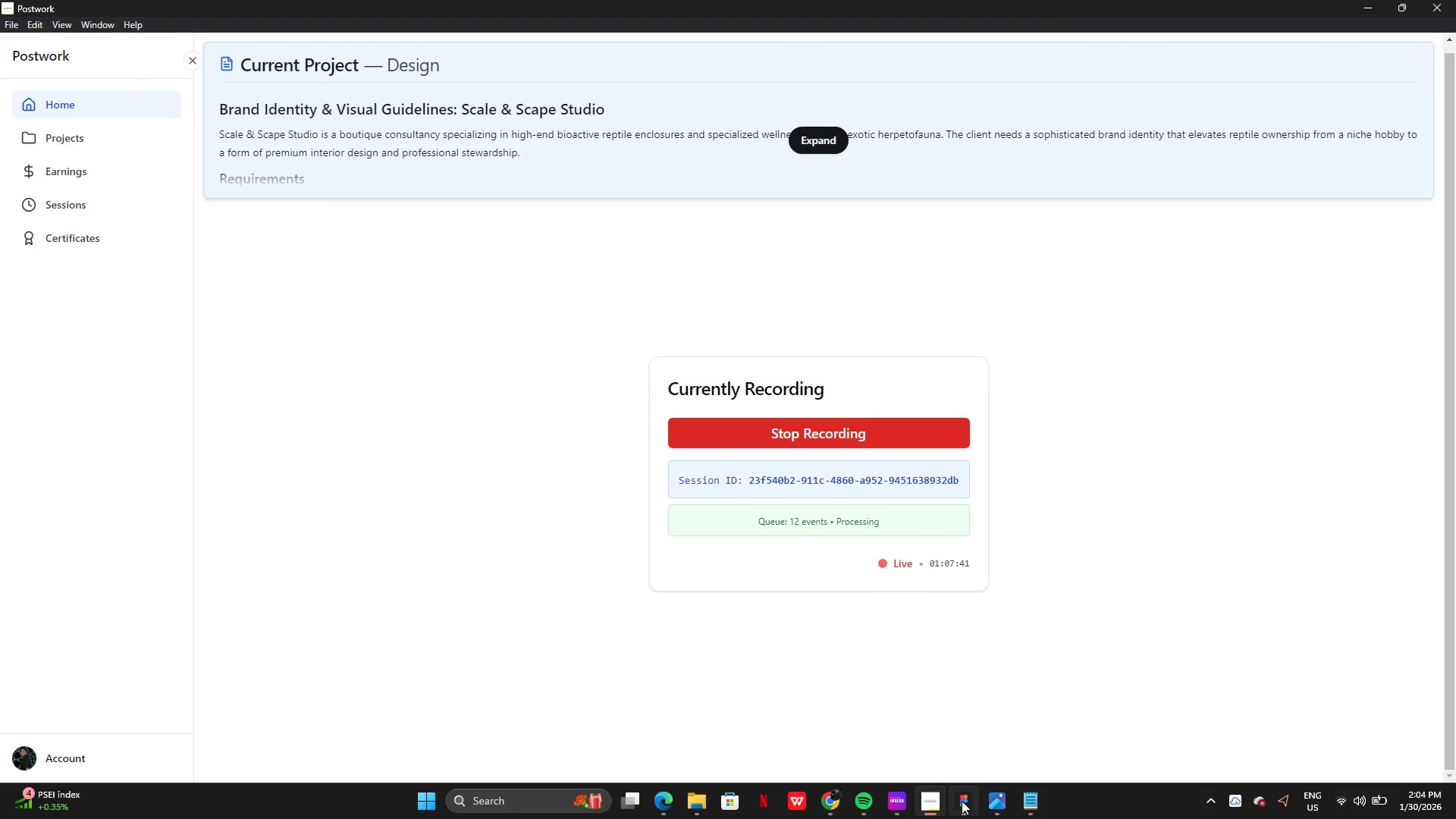 
left_click([963, 801])
 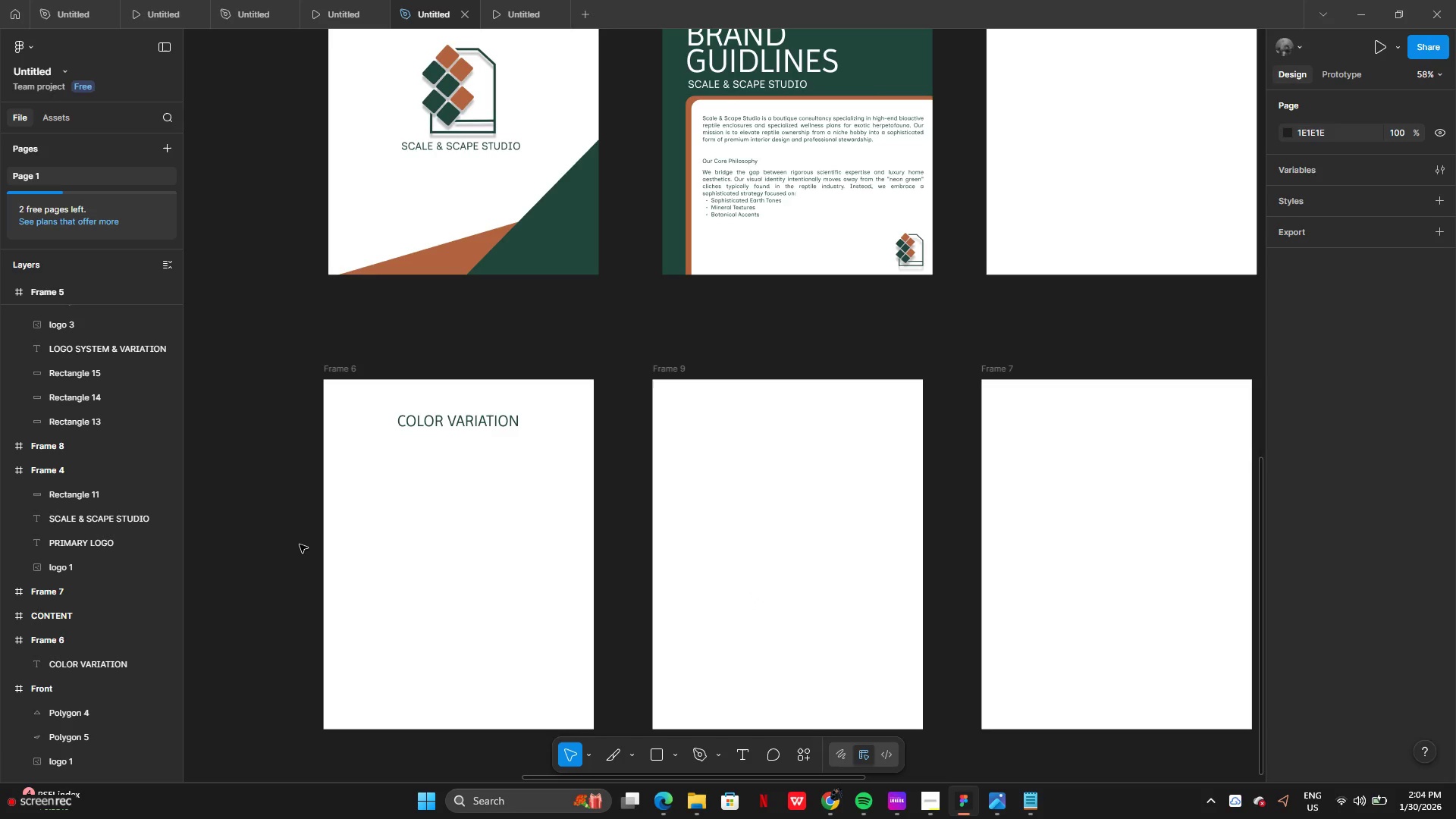 
key(Control+V)
 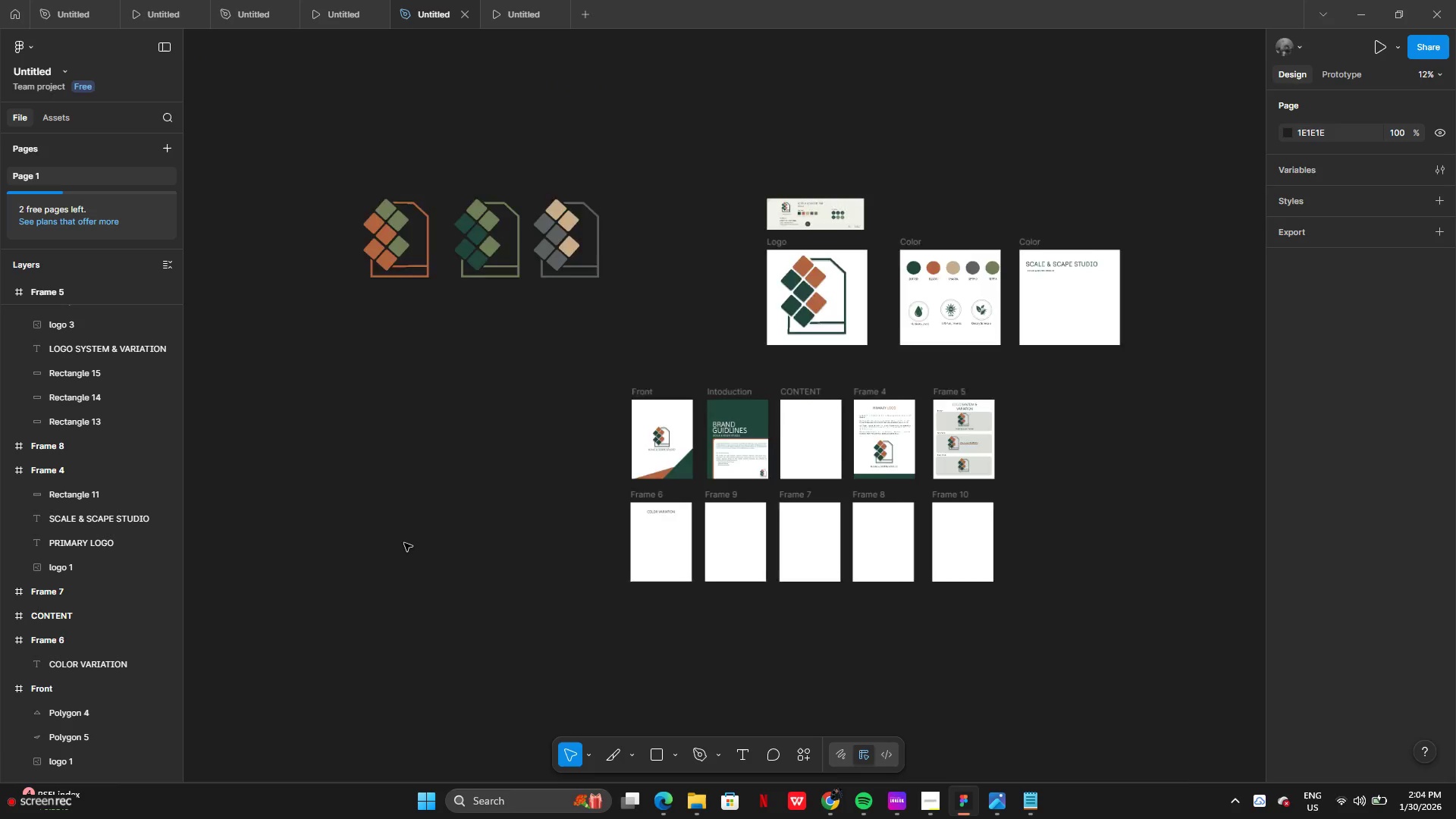 
wait(7.12)
 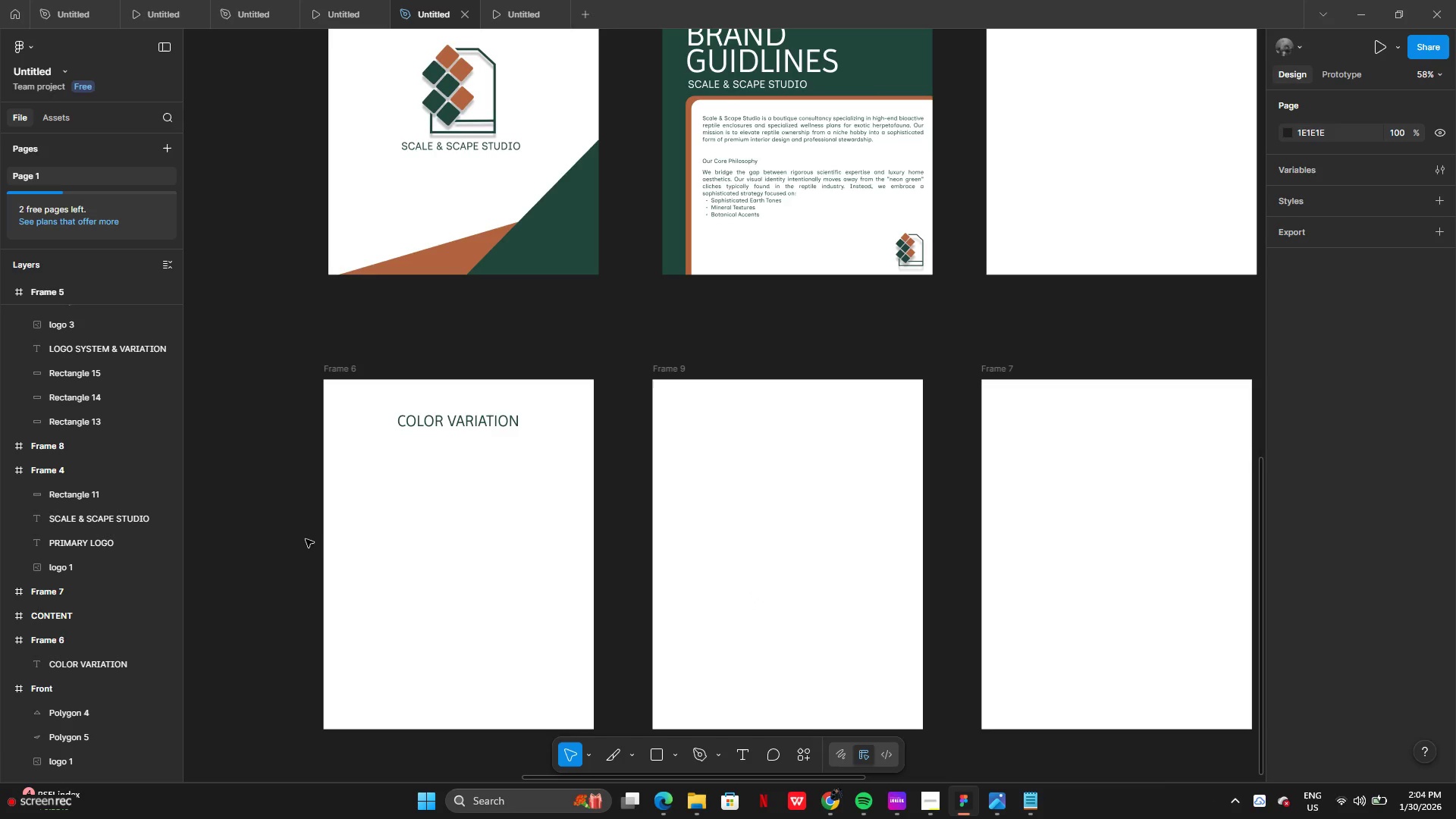 
left_click([857, 539])
 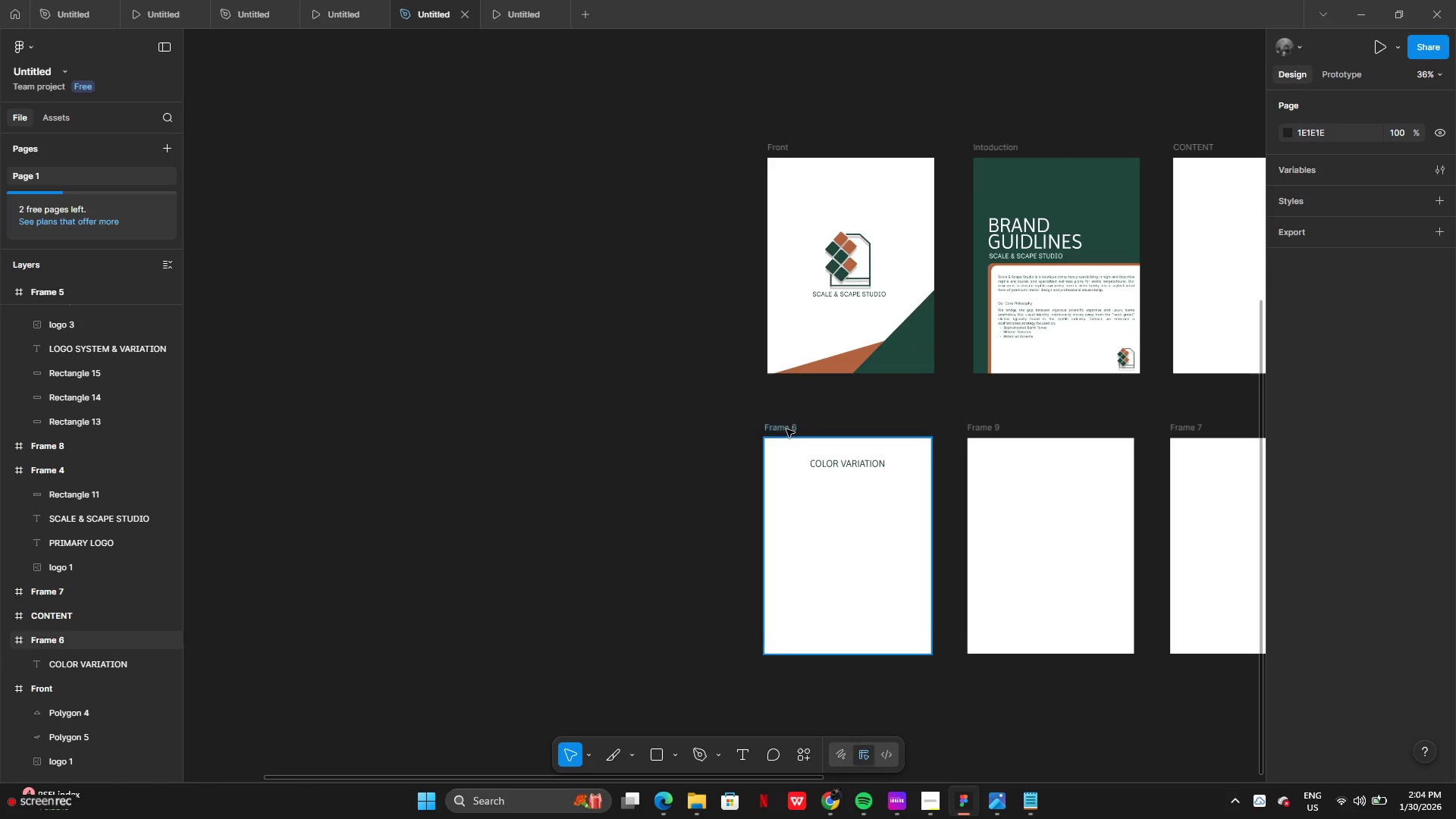 
left_click([783, 424])
 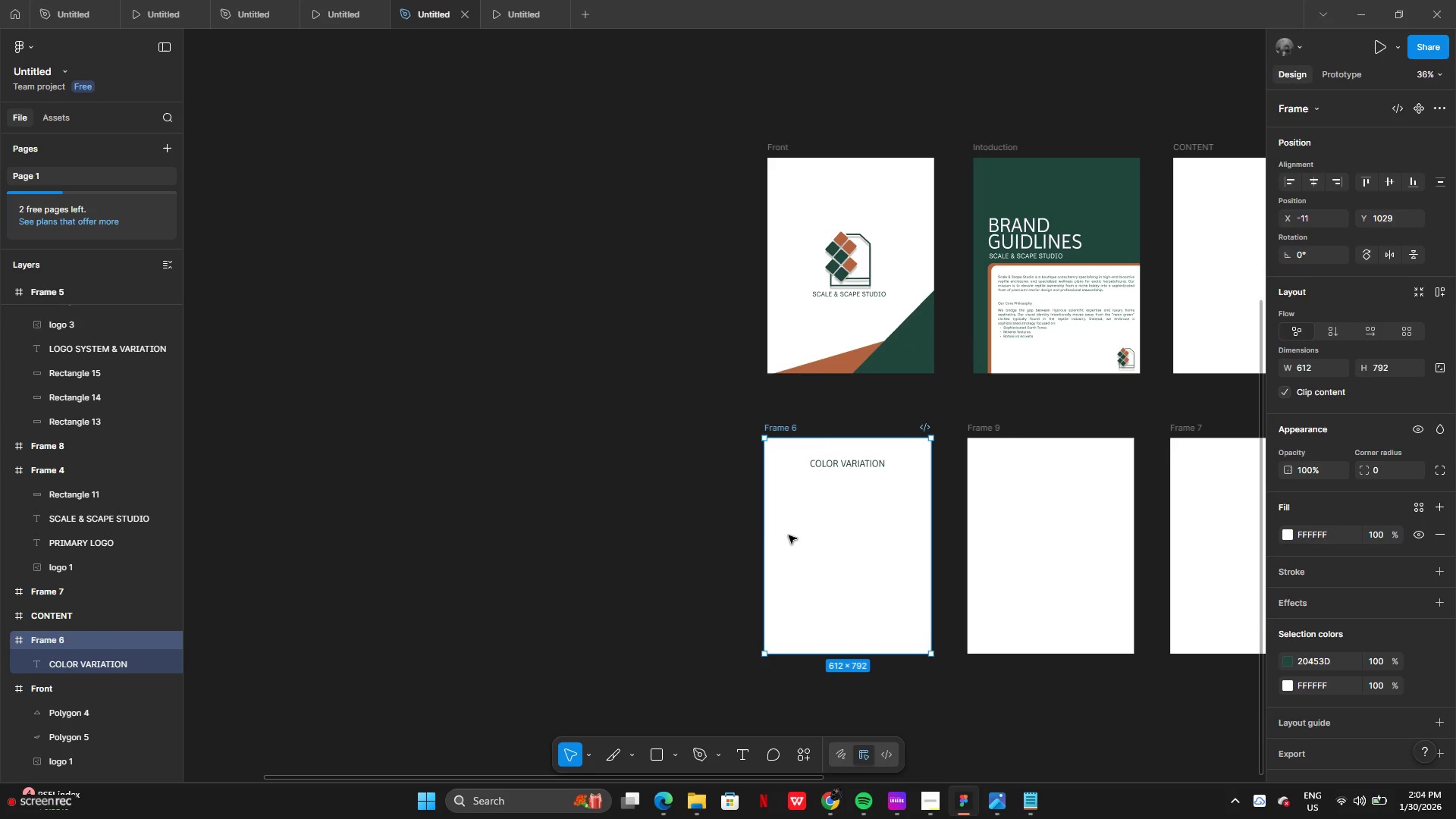 
key(Control+V)
 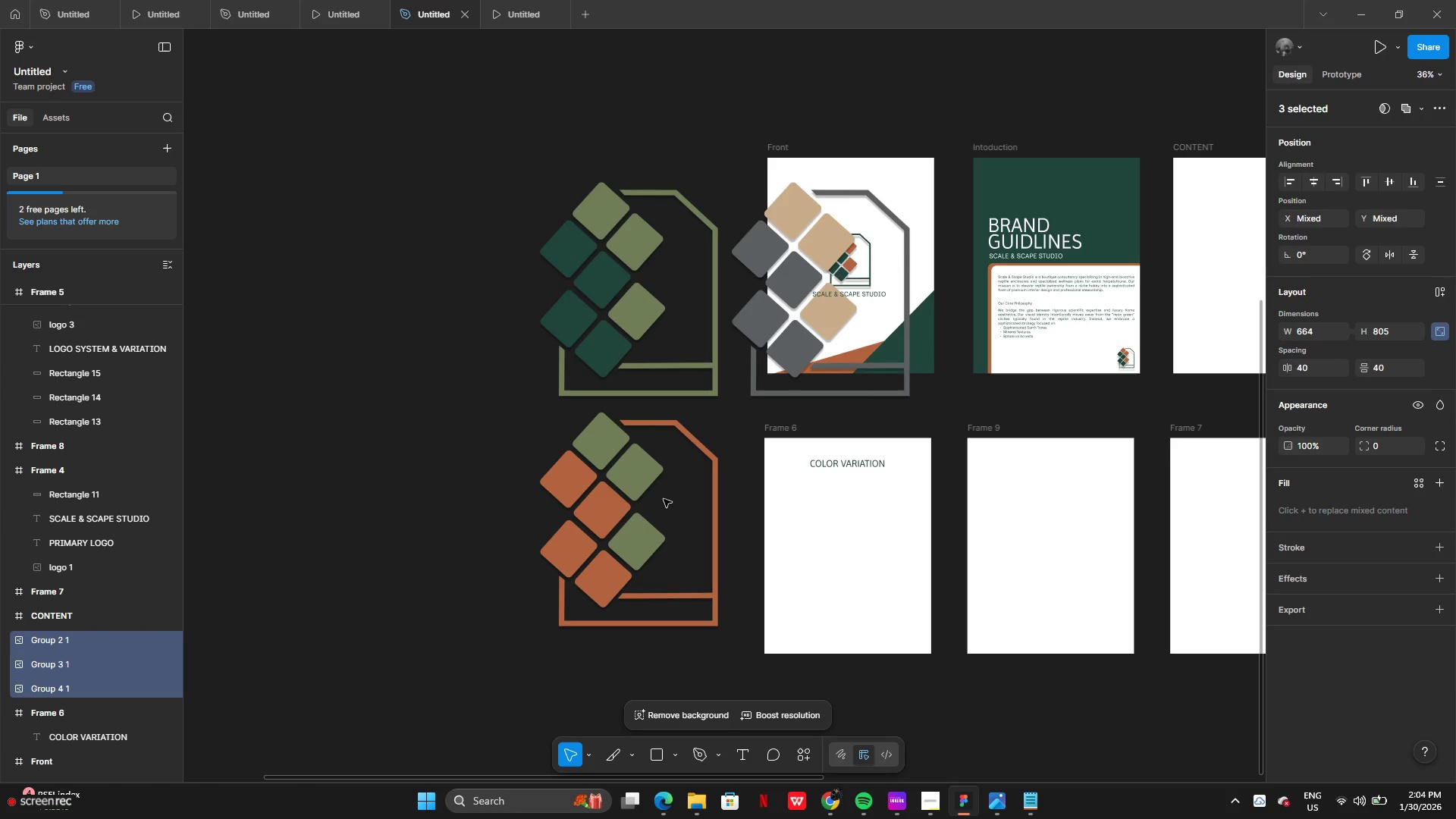 
left_click([590, 534])
 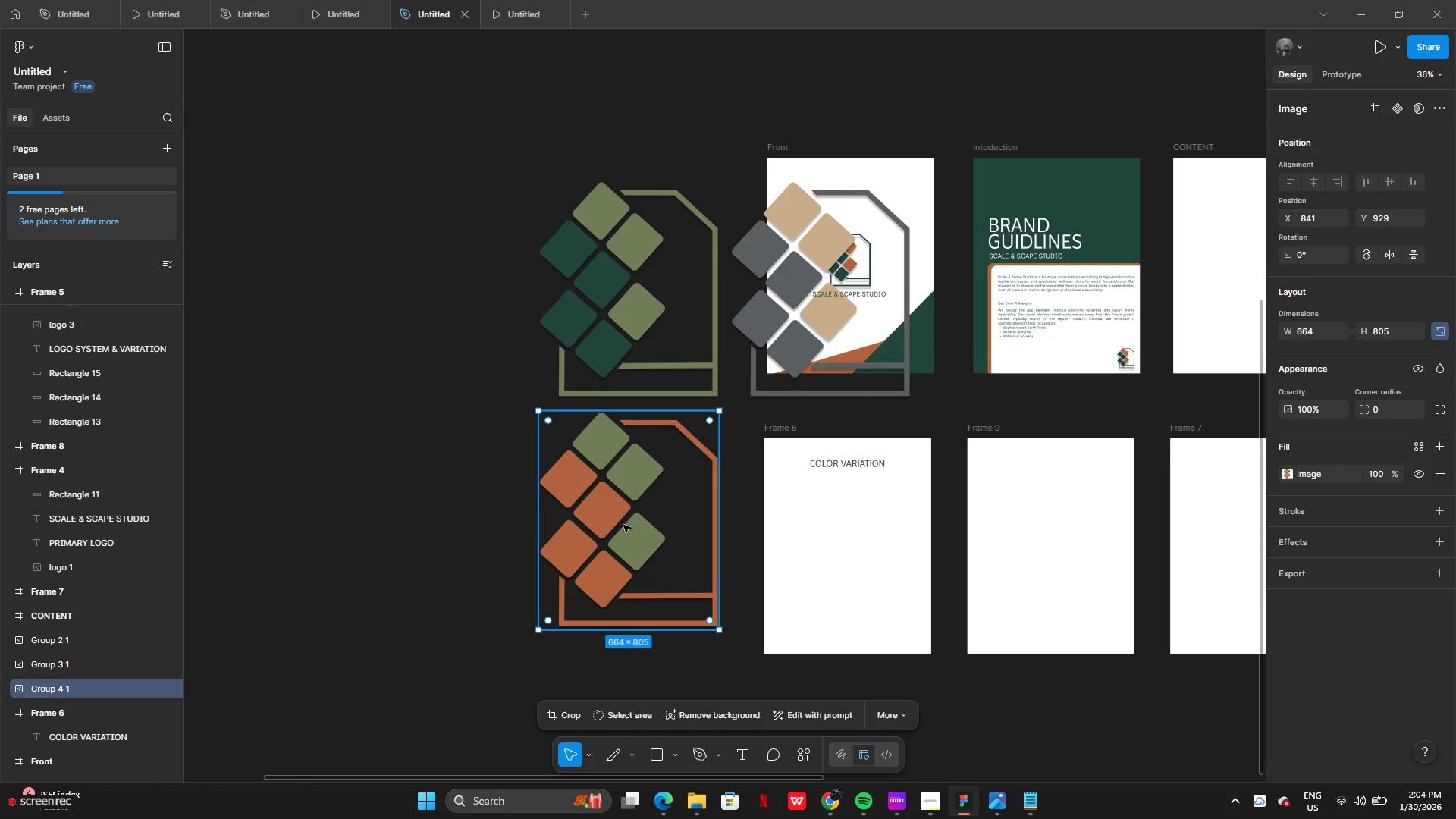 
left_click_drag(start_coordinate=[623, 525], to_coordinate=[466, 546])
 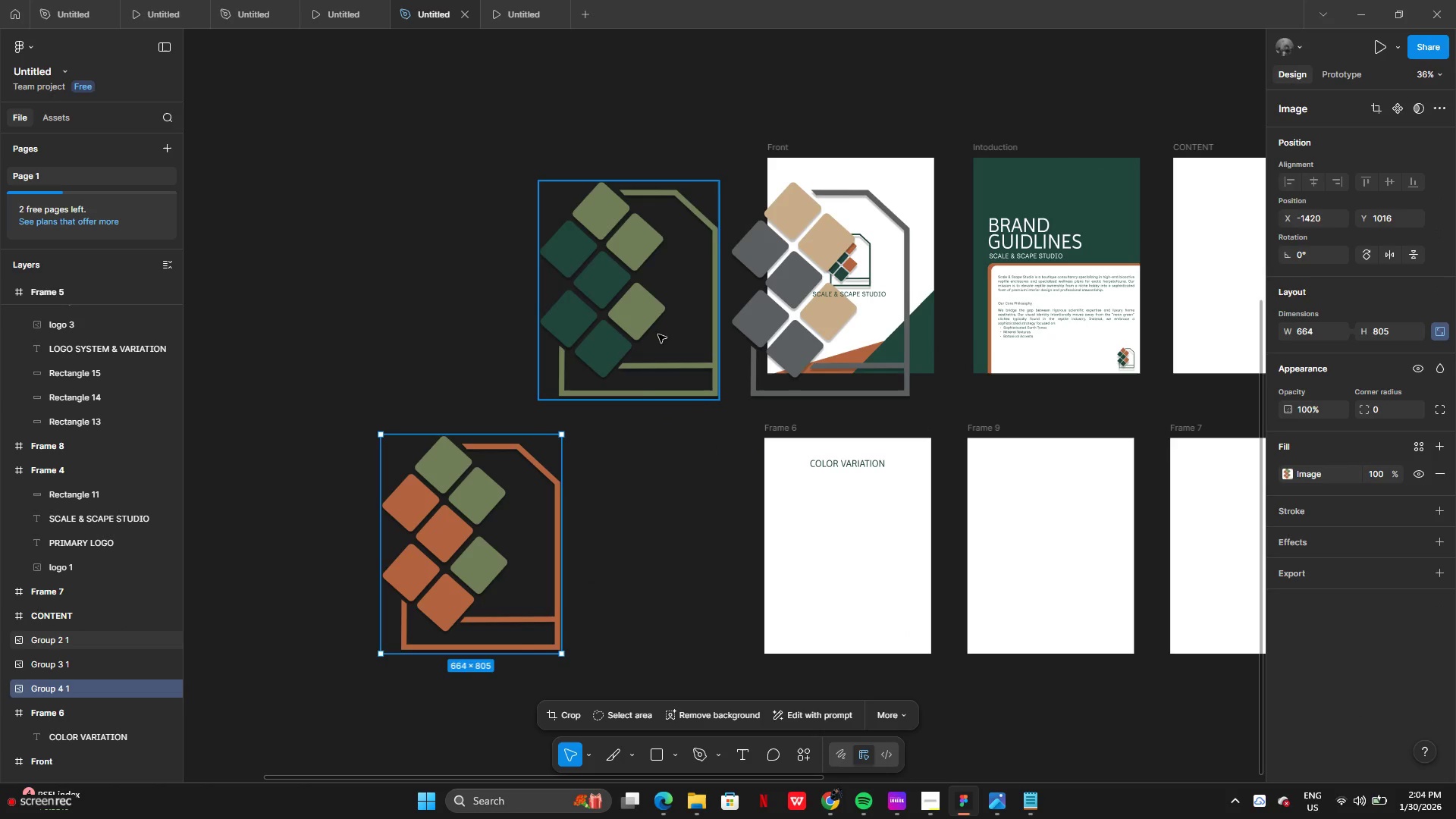 
left_click_drag(start_coordinate=[659, 332], to_coordinate=[635, 563])
 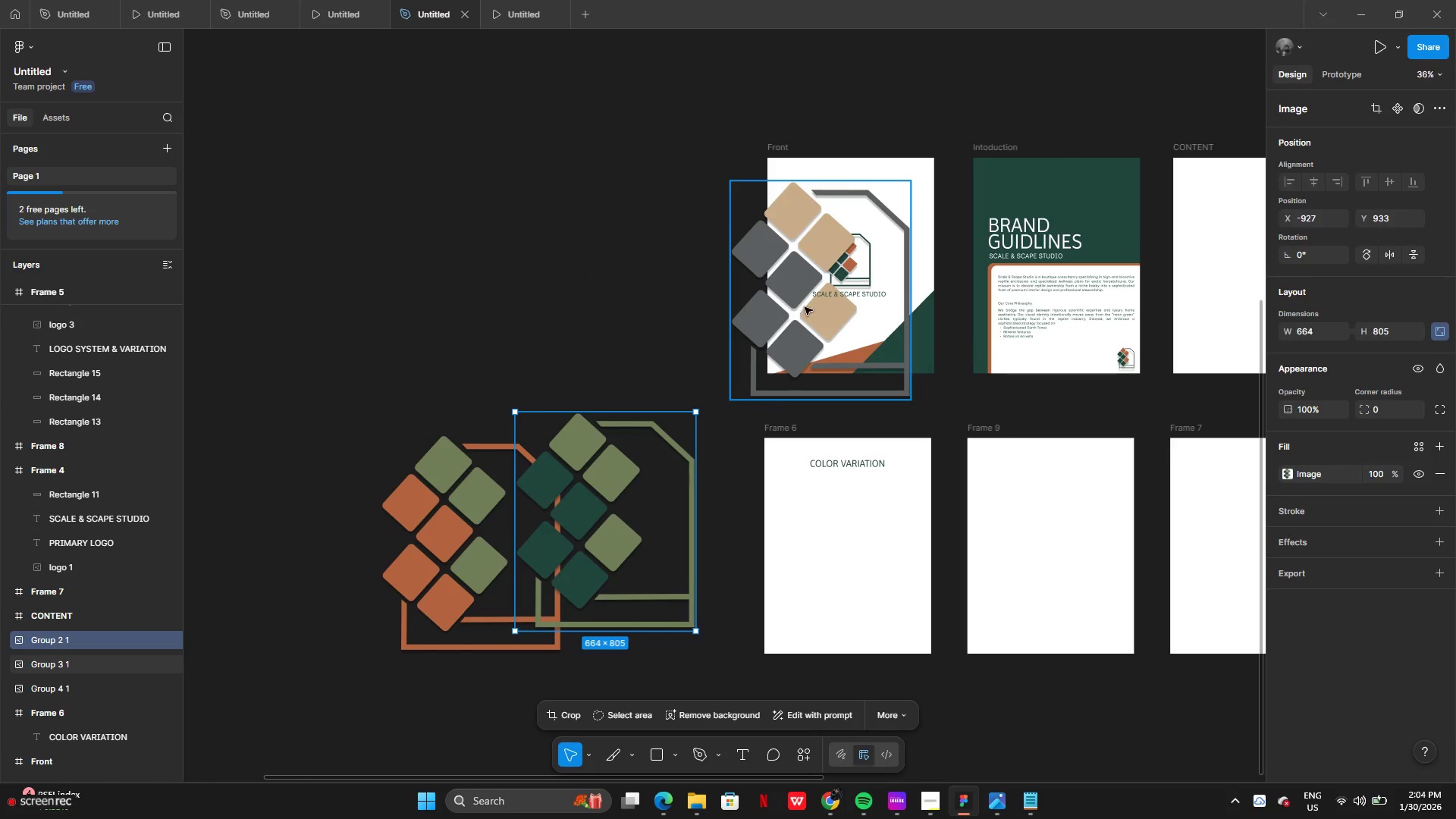 
left_click_drag(start_coordinate=[805, 307], to_coordinate=[414, 447])
 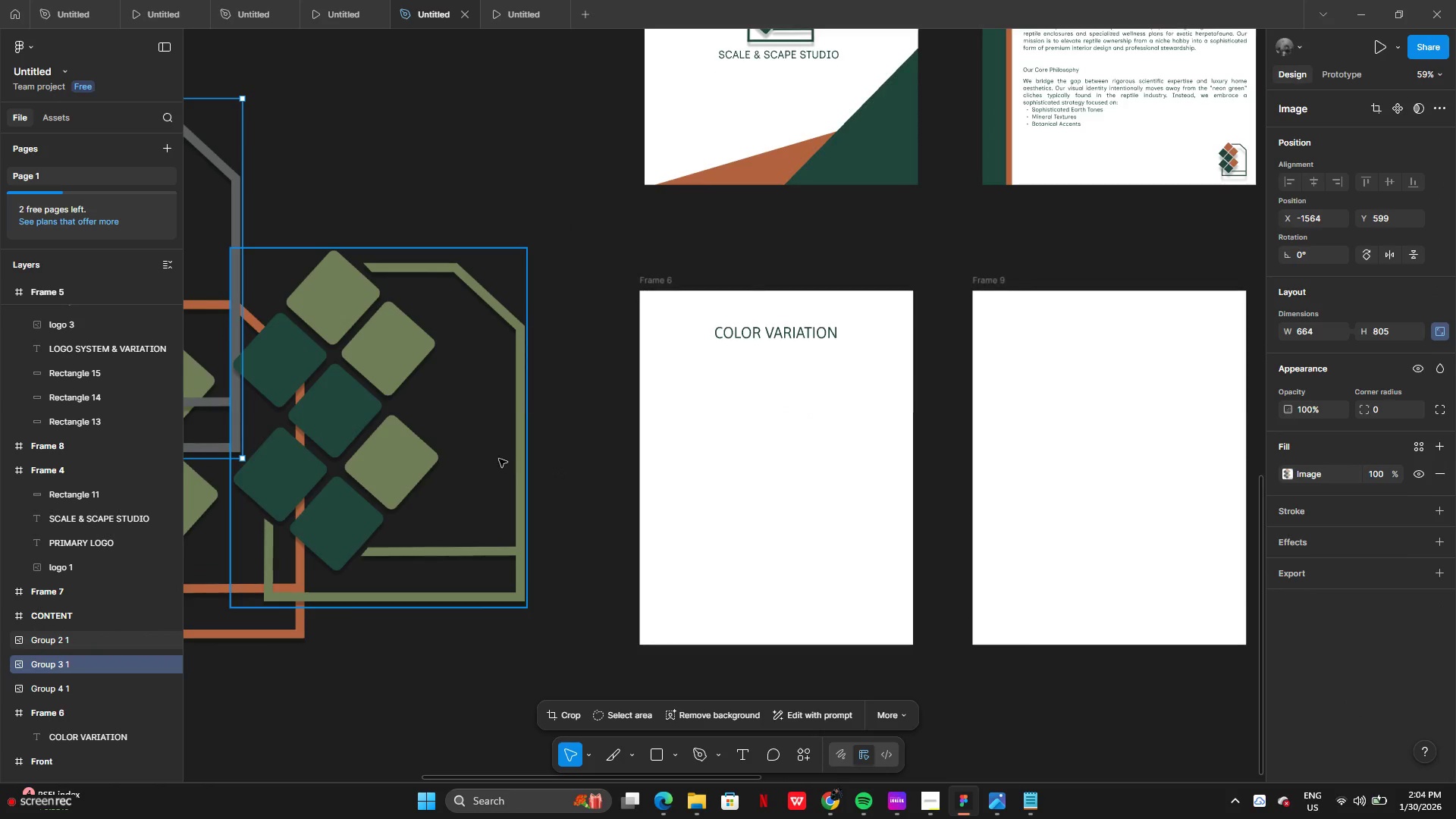 
left_click_drag(start_coordinate=[413, 444], to_coordinate=[867, 476])
 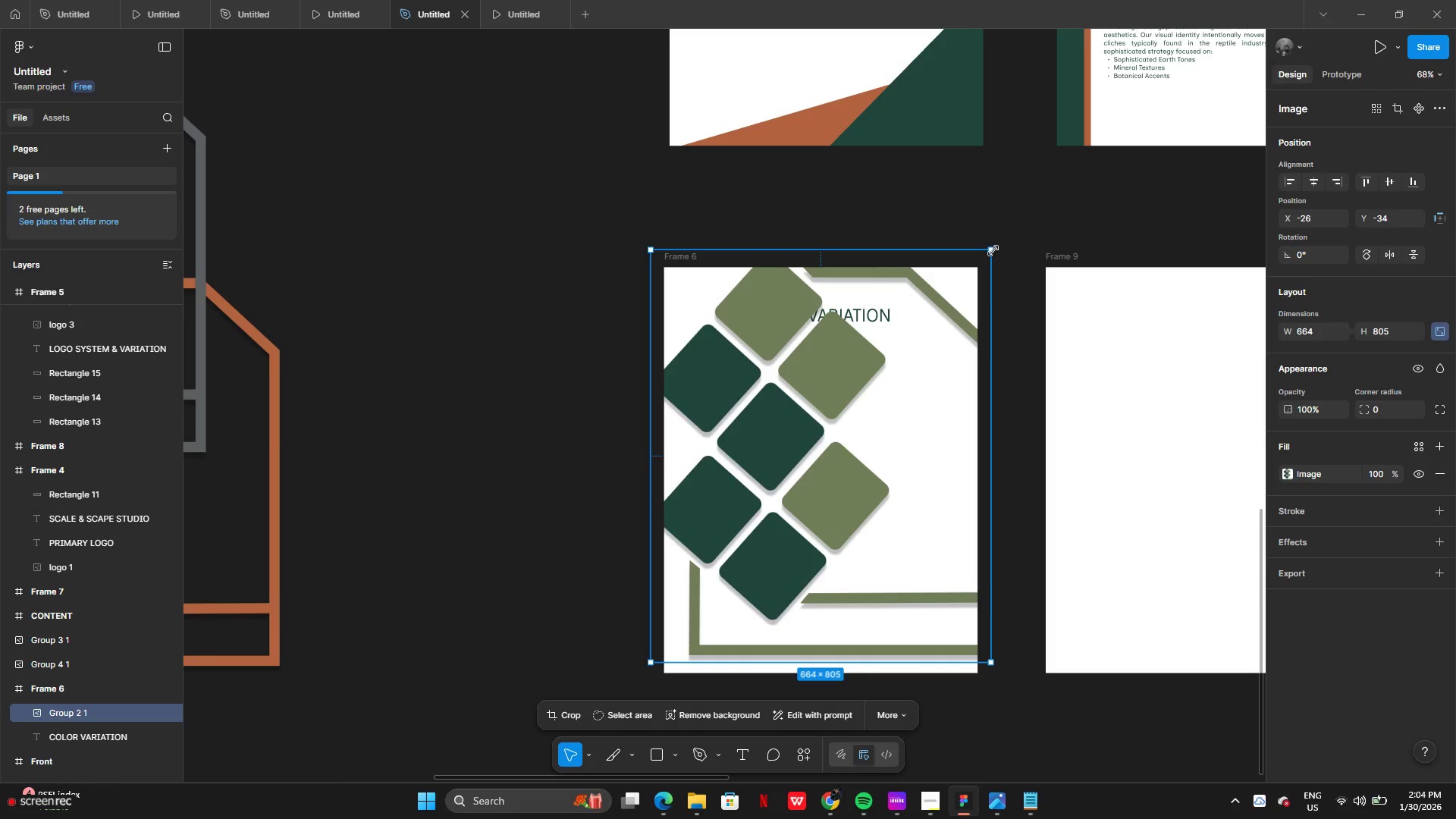 
left_click_drag(start_coordinate=[993, 251], to_coordinate=[769, 507])
 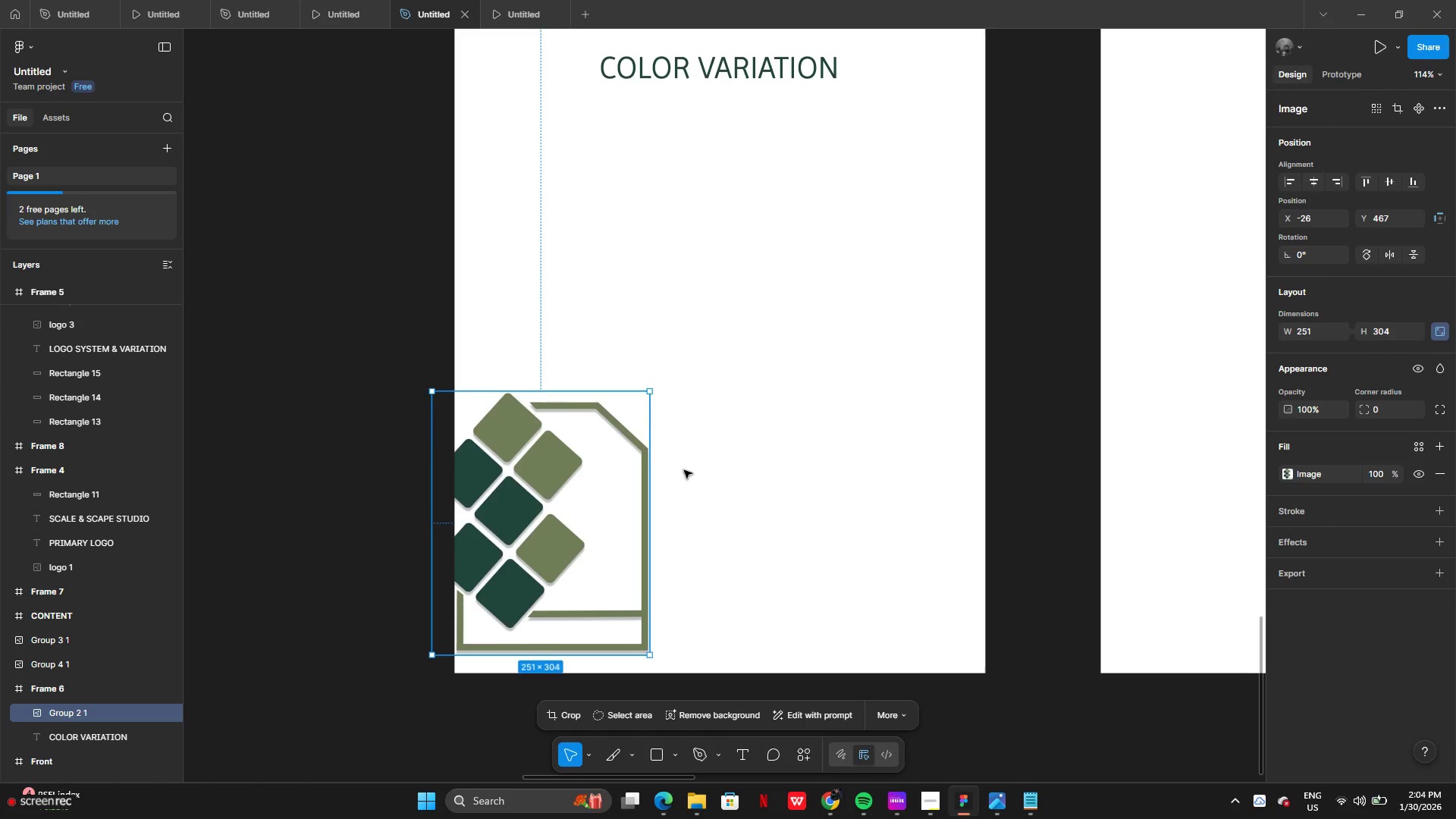 
left_click_drag(start_coordinate=[579, 516], to_coordinate=[650, 268])
 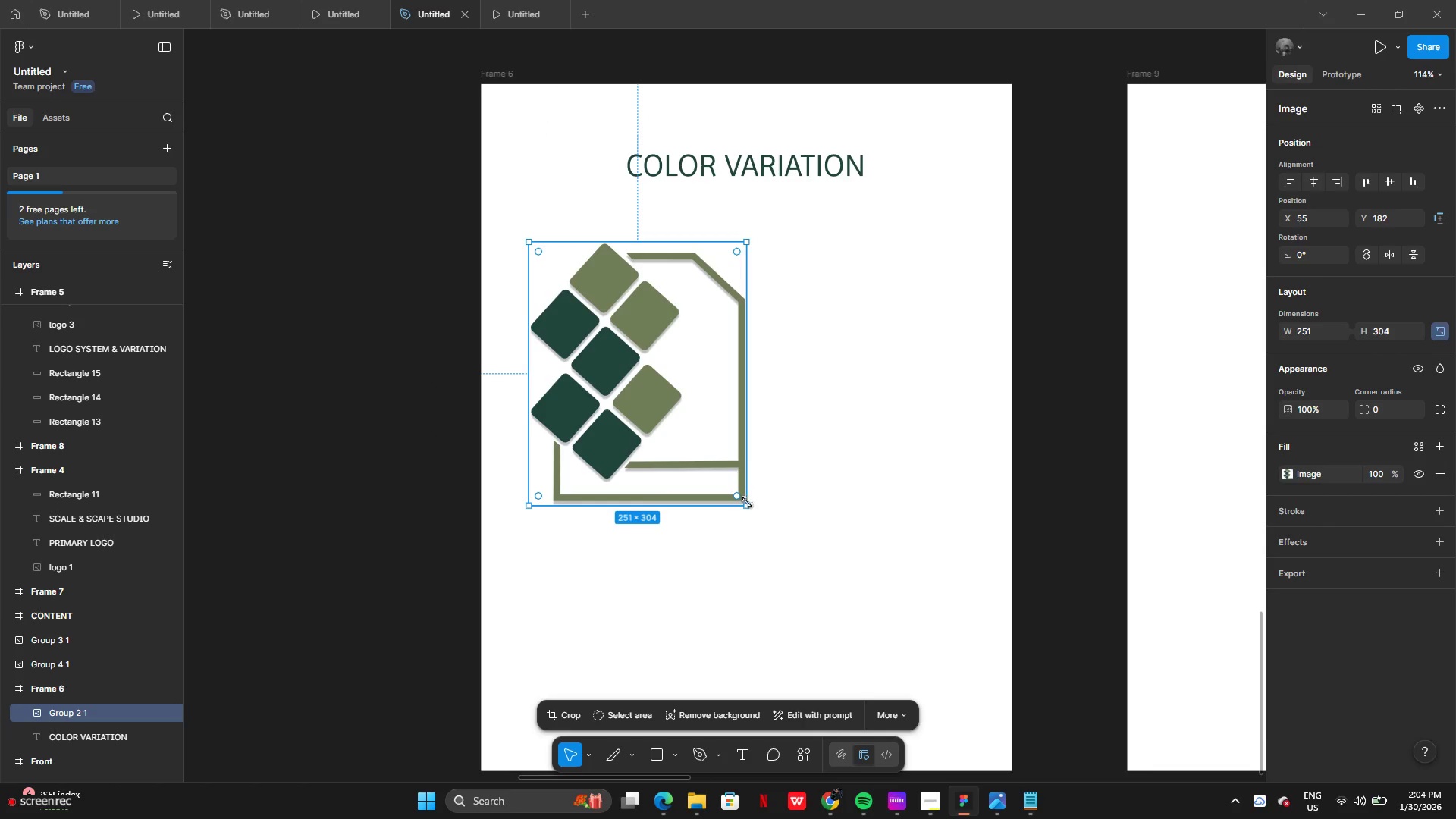 
left_click_drag(start_coordinate=[745, 506], to_coordinate=[648, 384])
 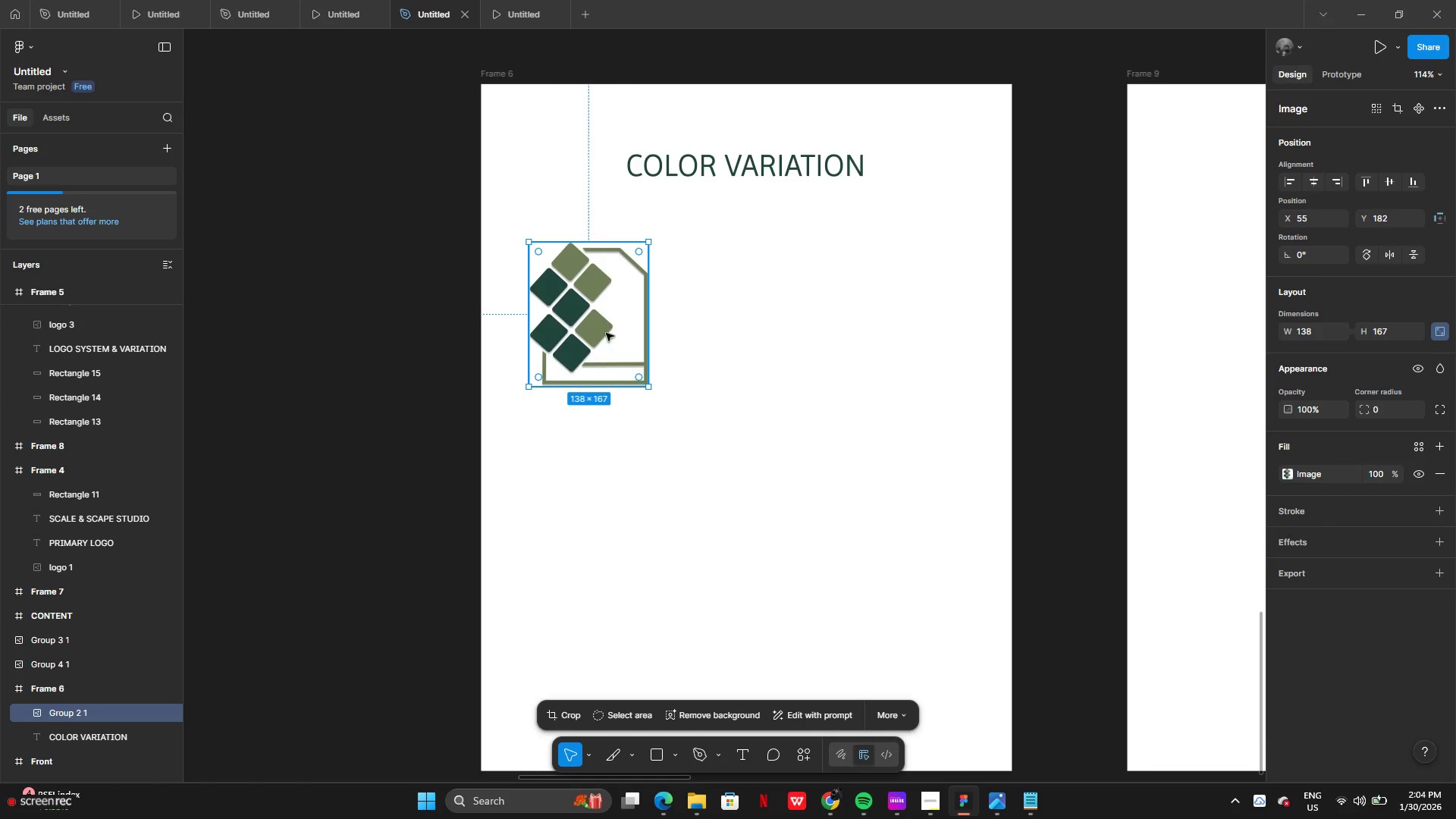 
left_click_drag(start_coordinate=[606, 333], to_coordinate=[614, 347])
 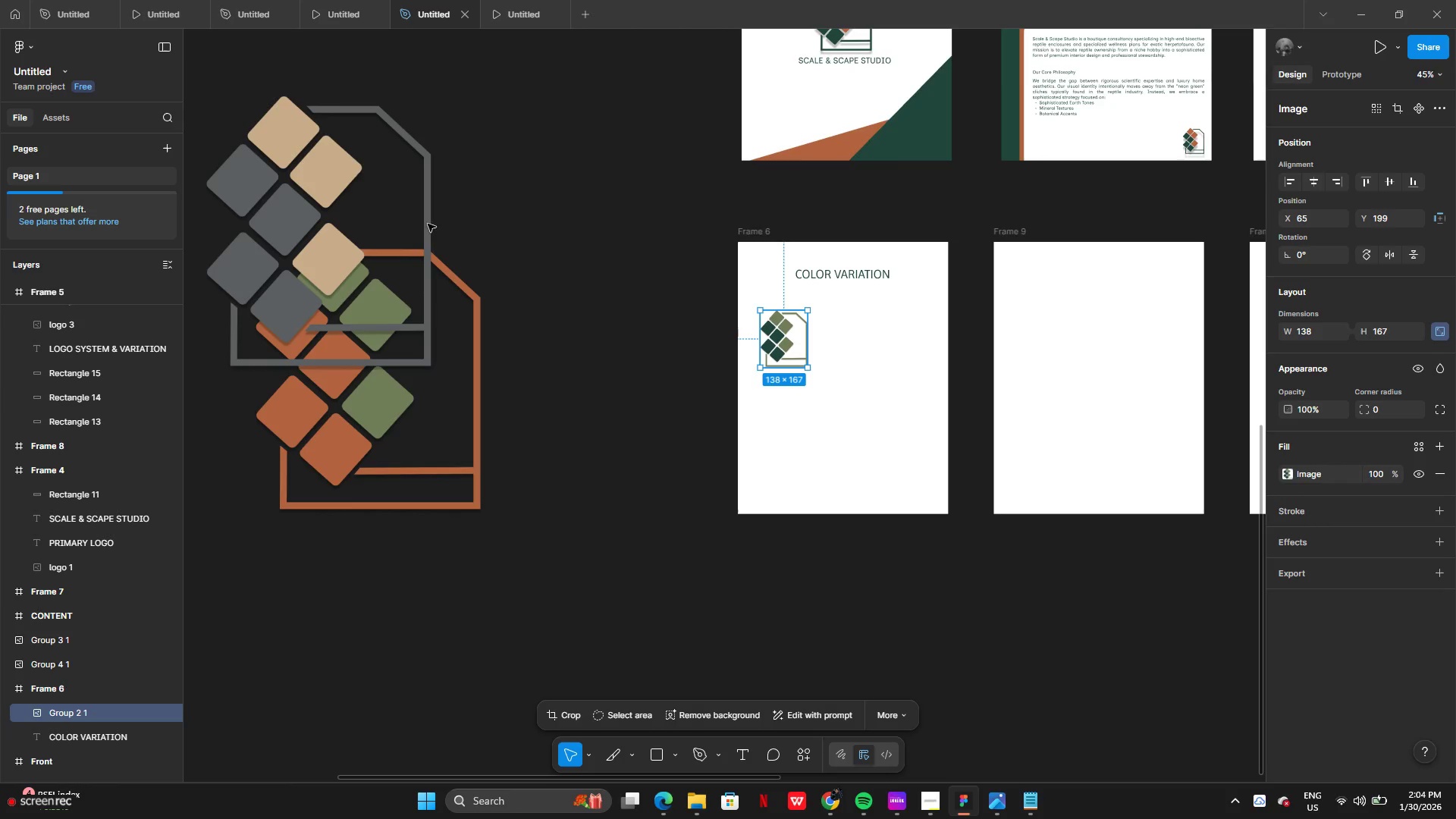 
left_click_drag(start_coordinate=[343, 231], to_coordinate=[888, 359])
 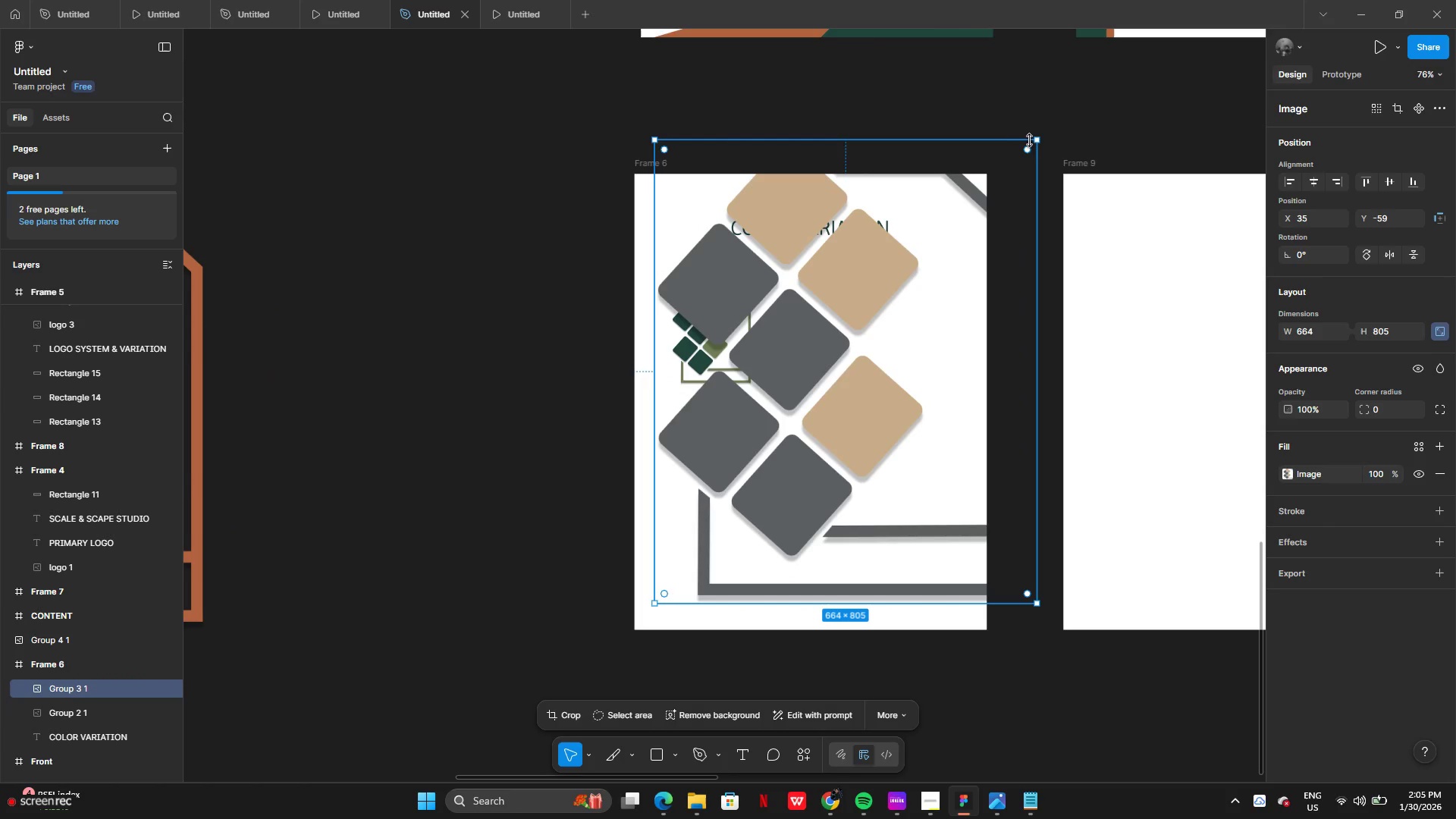 
left_click_drag(start_coordinate=[1034, 137], to_coordinate=[748, 460])
 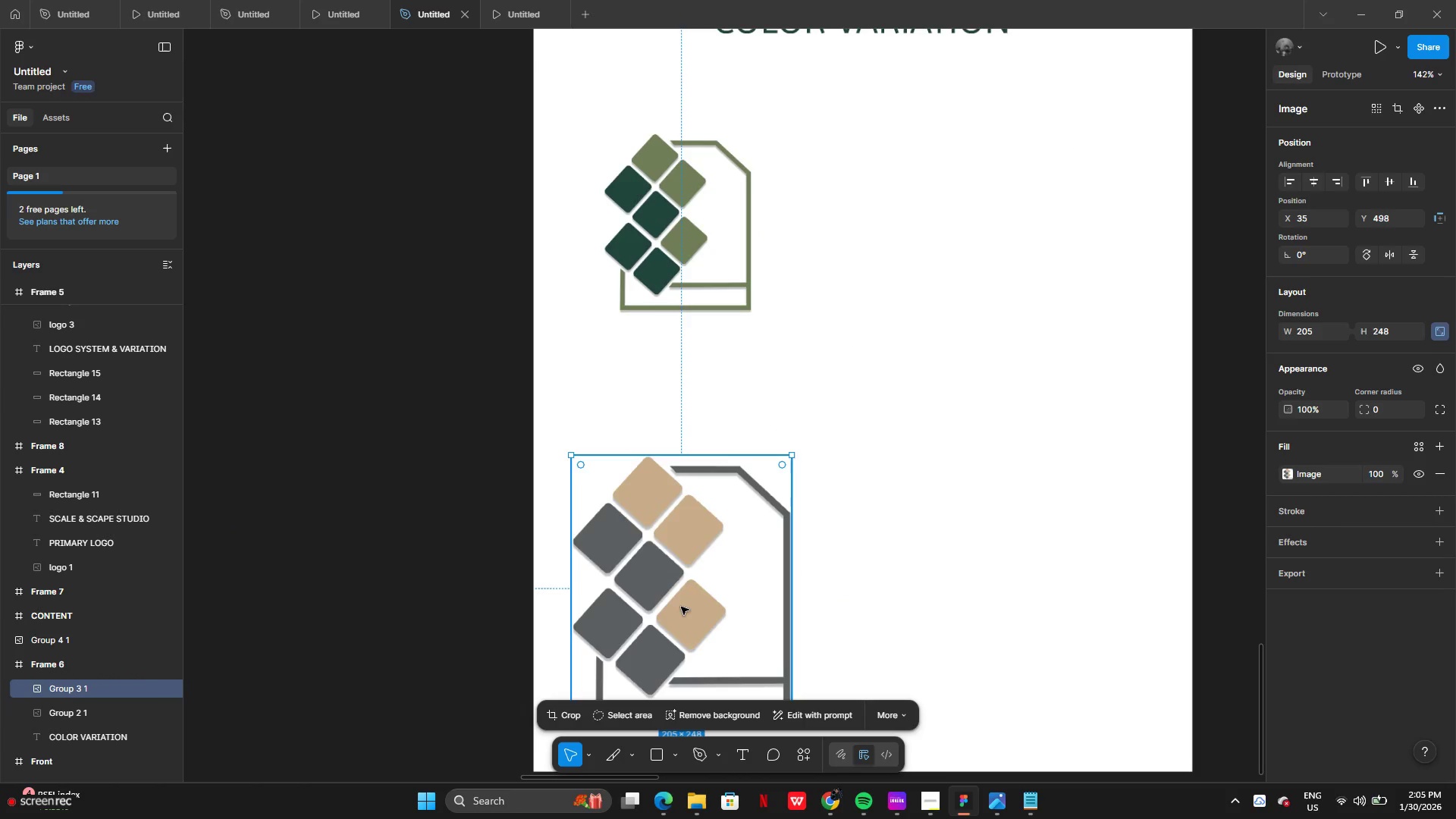 
left_click_drag(start_coordinate=[681, 607], to_coordinate=[871, 243])
 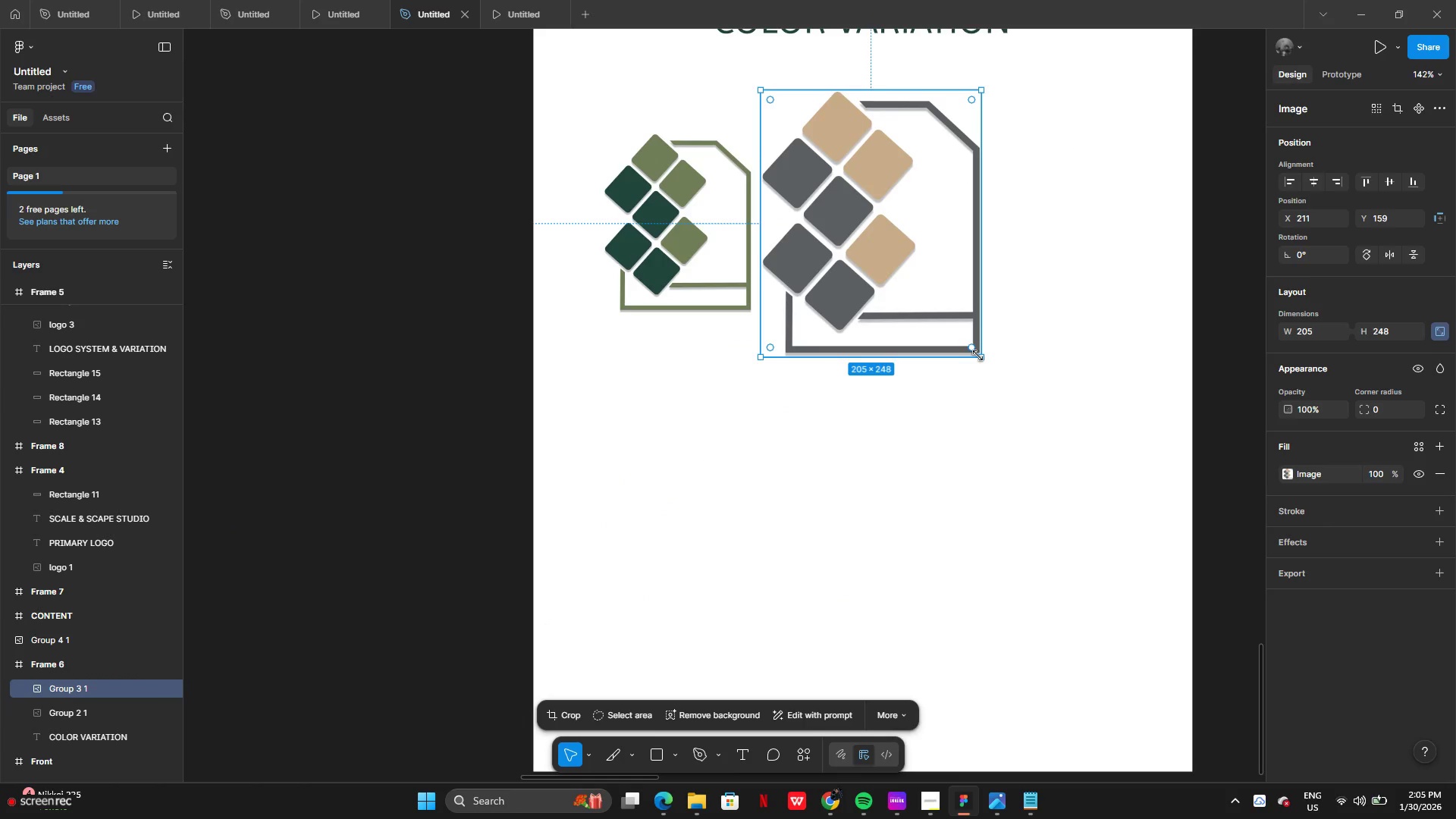 
left_click_drag(start_coordinate=[981, 357], to_coordinate=[929, 314])
 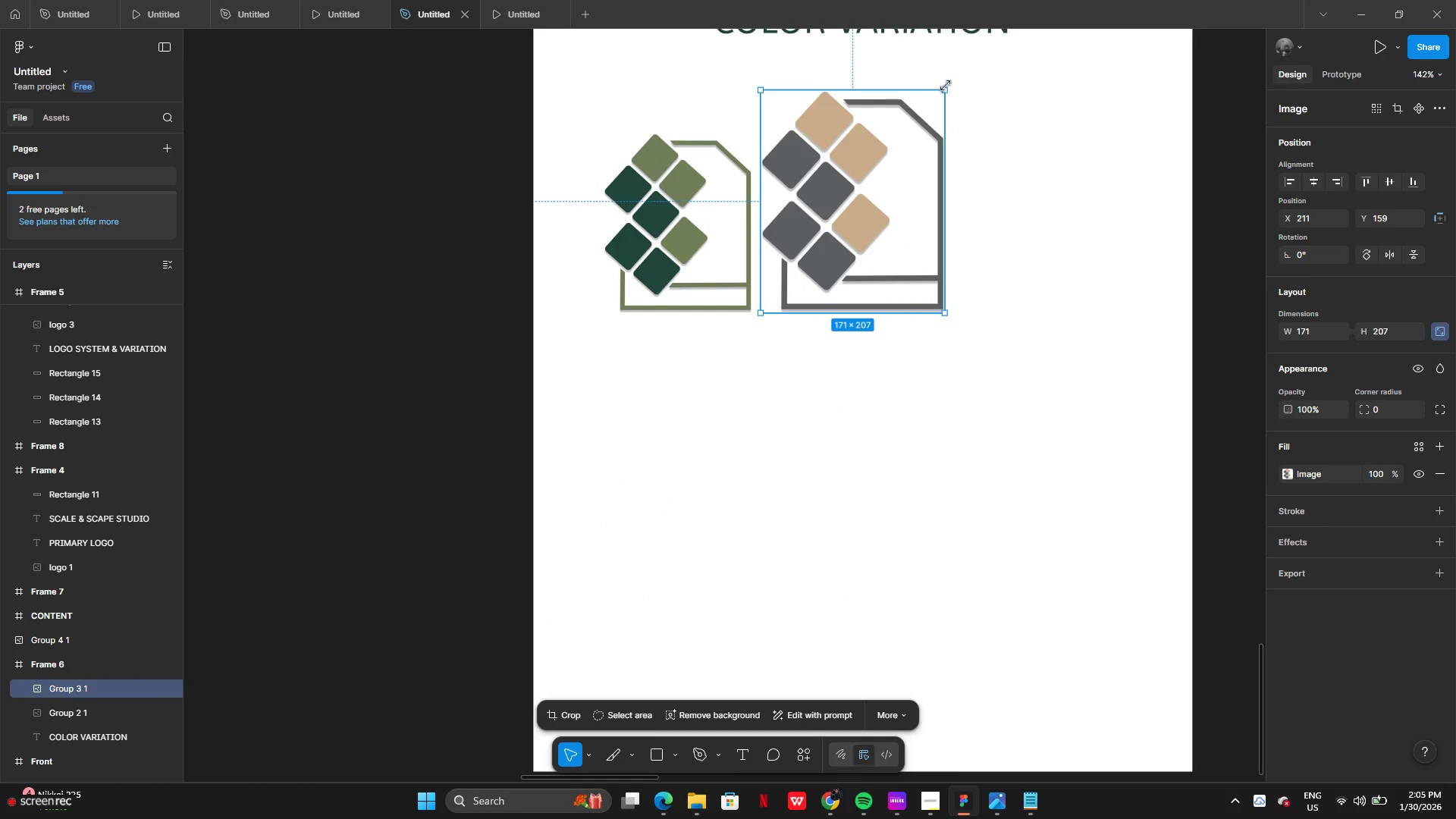 
left_click_drag(start_coordinate=[946, 86], to_coordinate=[902, 180])
 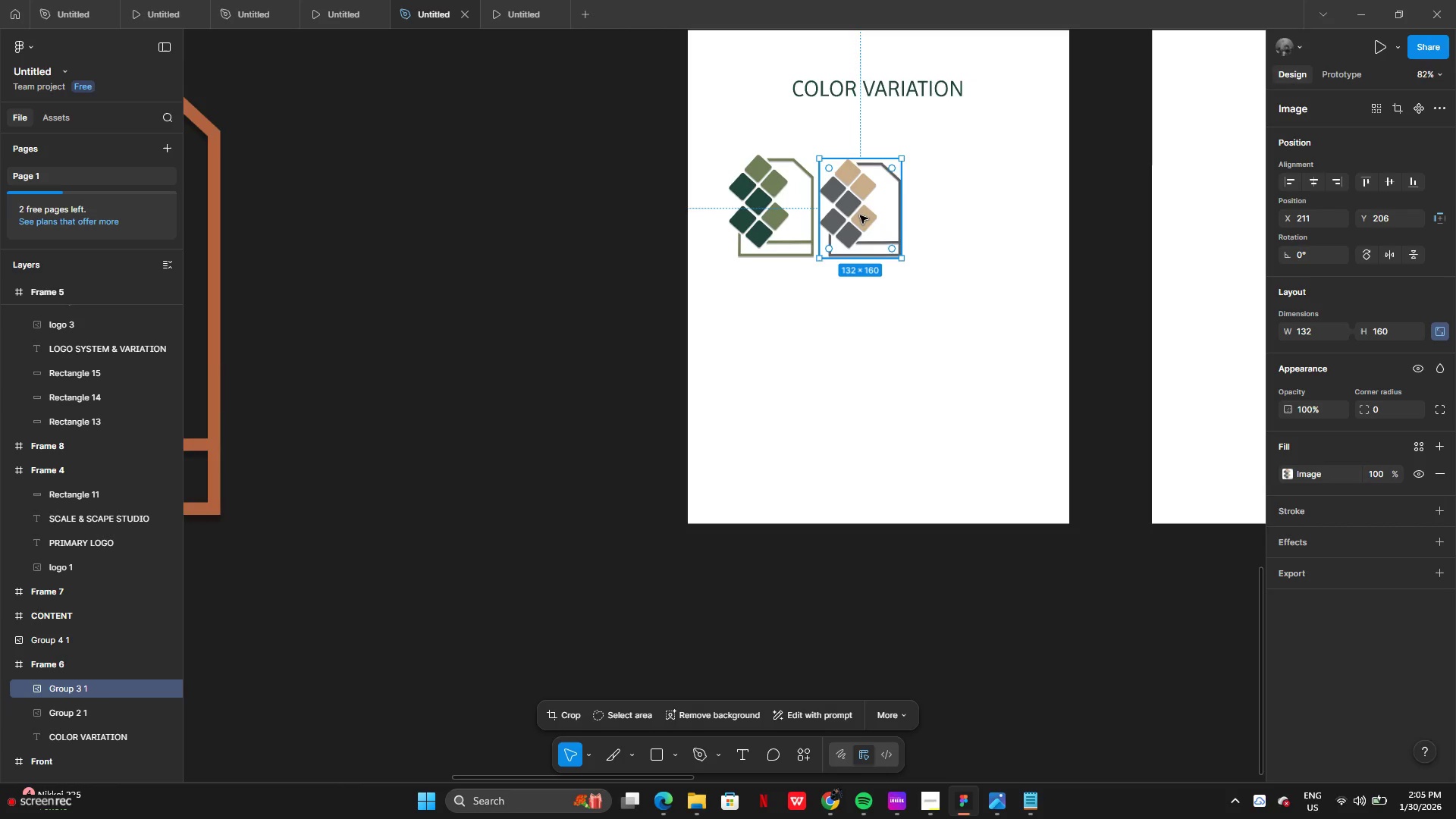 
left_click_drag(start_coordinate=[860, 215], to_coordinate=[774, 343])
 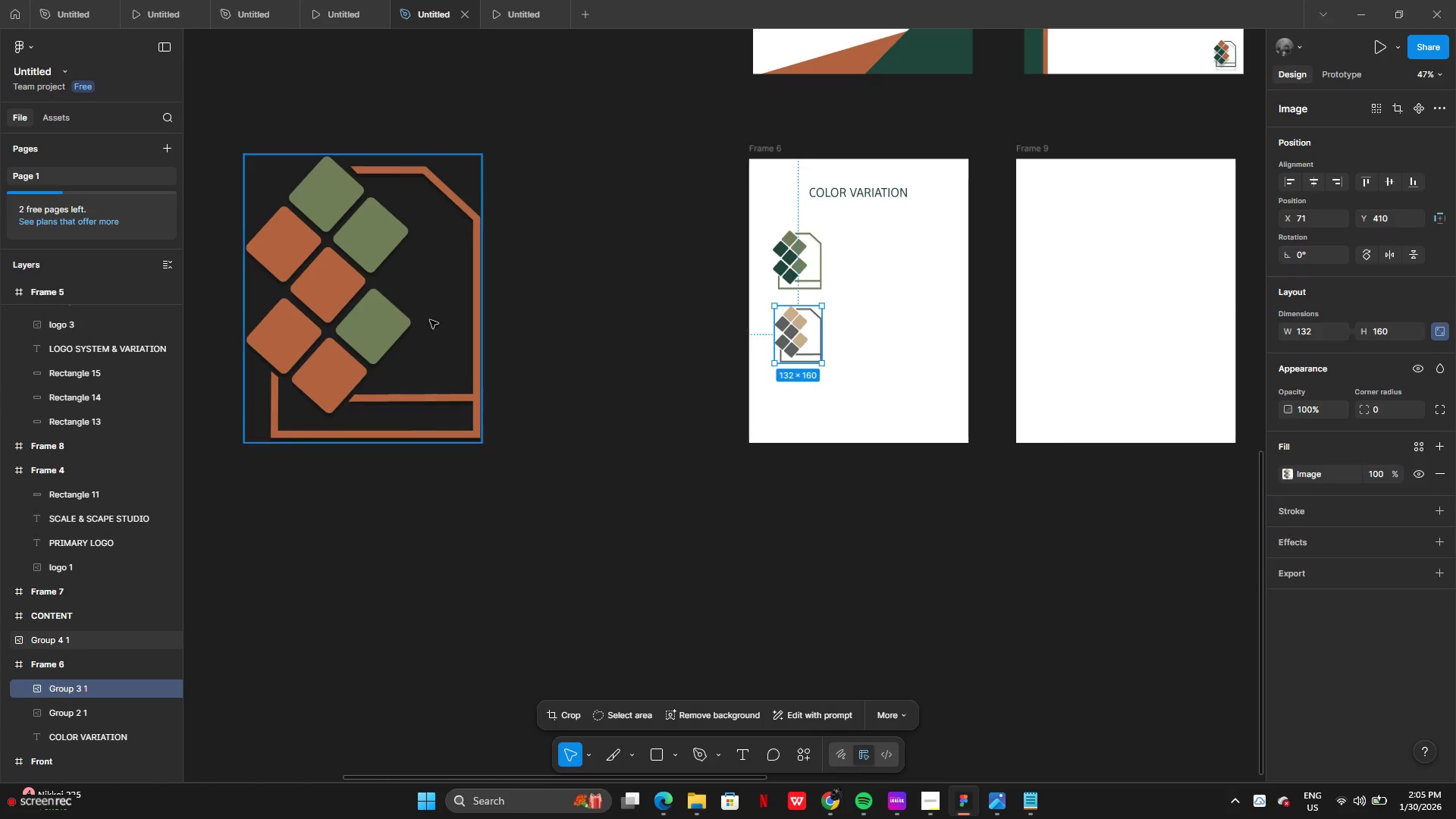 
left_click_drag(start_coordinate=[406, 326], to_coordinate=[912, 334])
 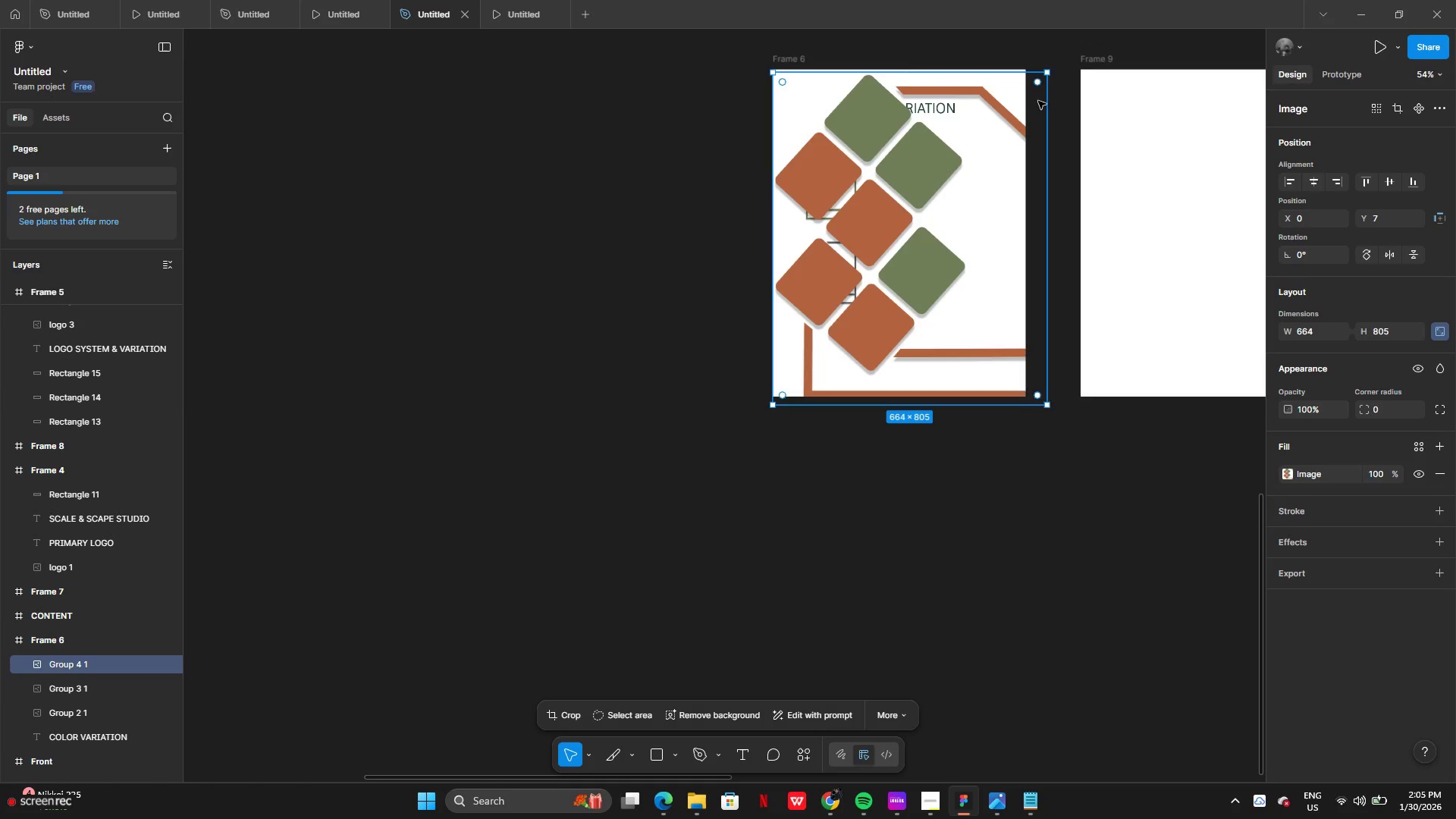 
left_click_drag(start_coordinate=[1045, 82], to_coordinate=[817, 331])
 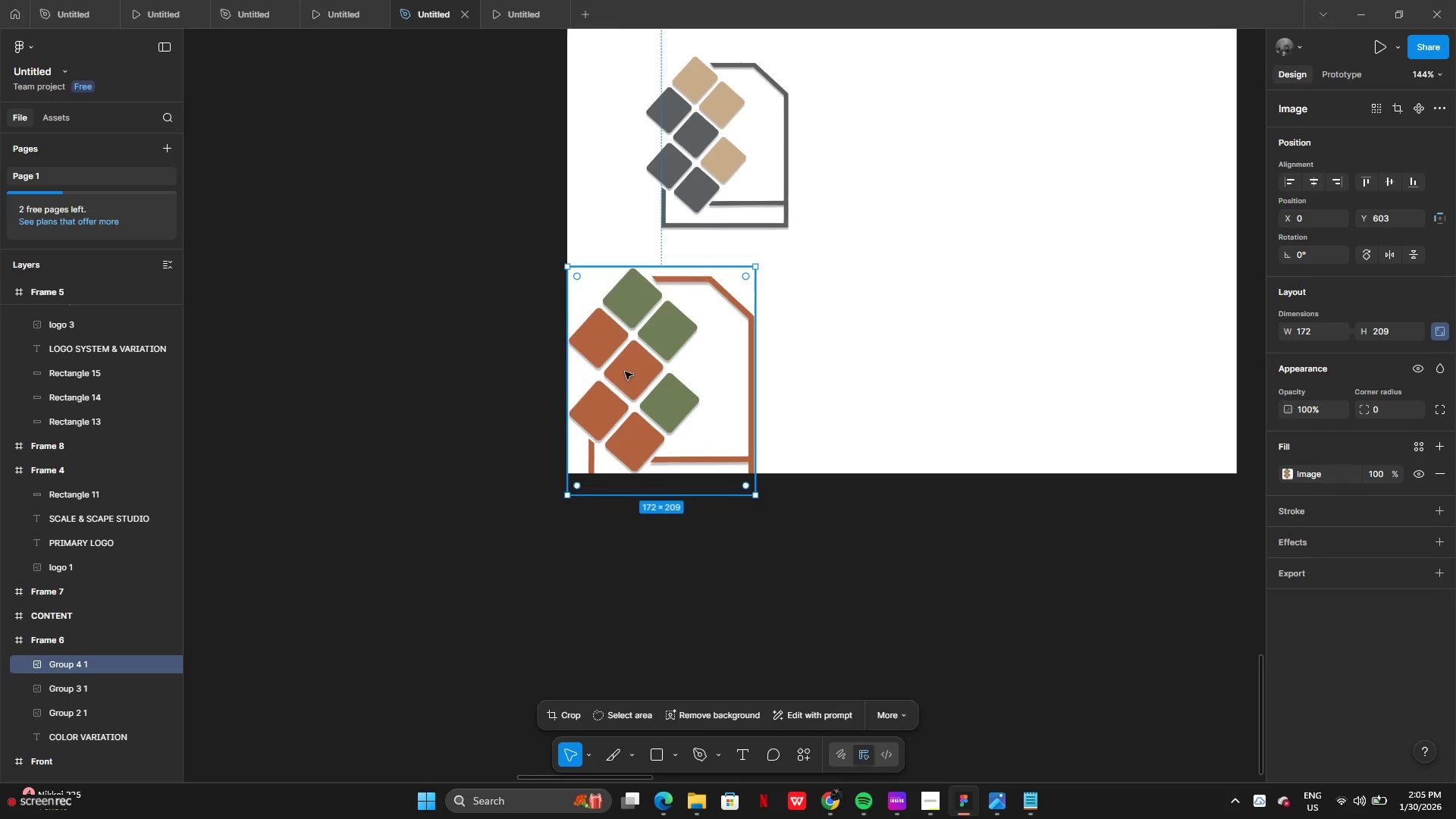 
left_click_drag(start_coordinate=[625, 372], to_coordinate=[673, 344])
 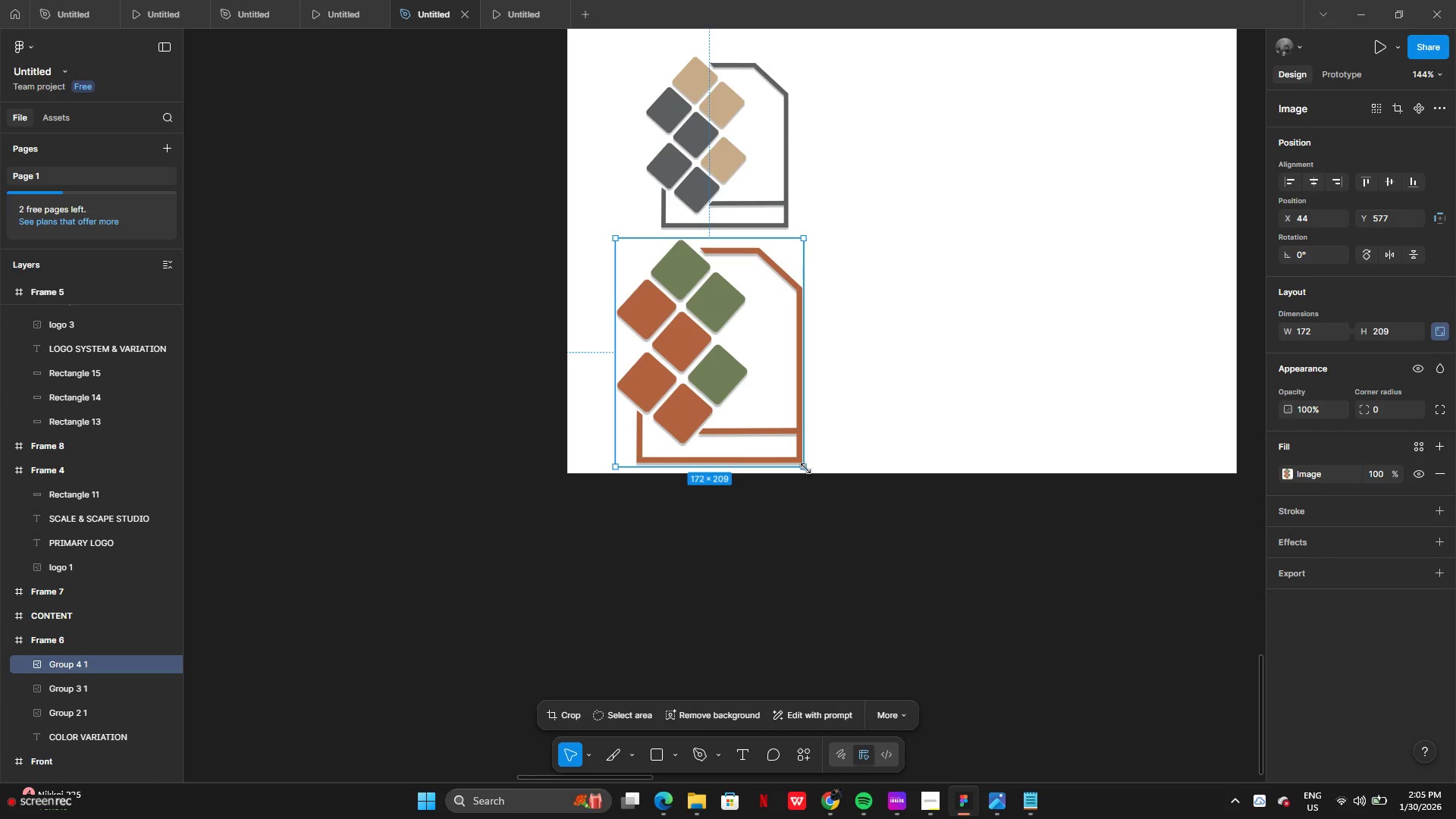 
left_click_drag(start_coordinate=[805, 466], to_coordinate=[754, 413])
 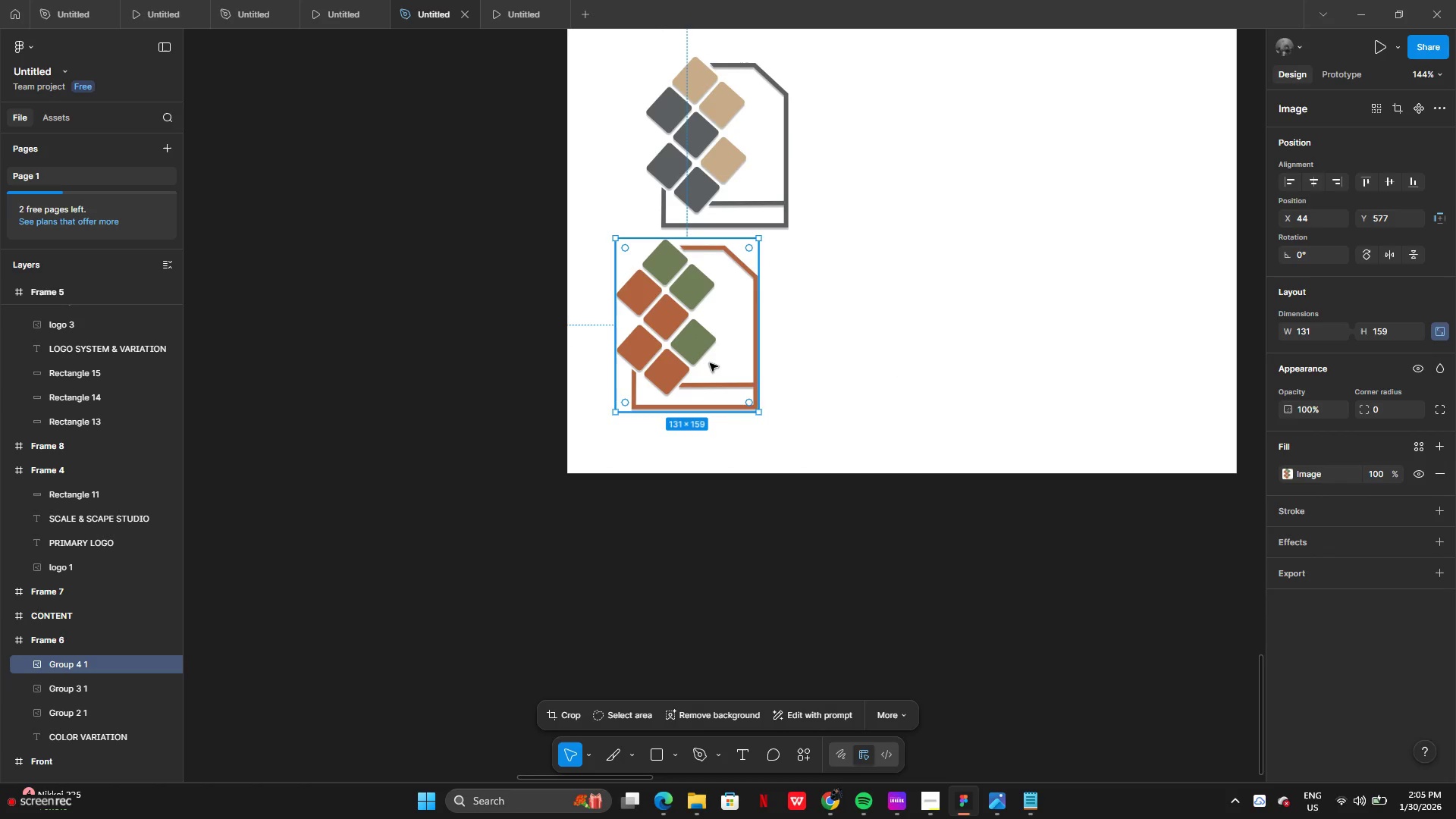 
left_click_drag(start_coordinate=[710, 363], to_coordinate=[880, 180])
 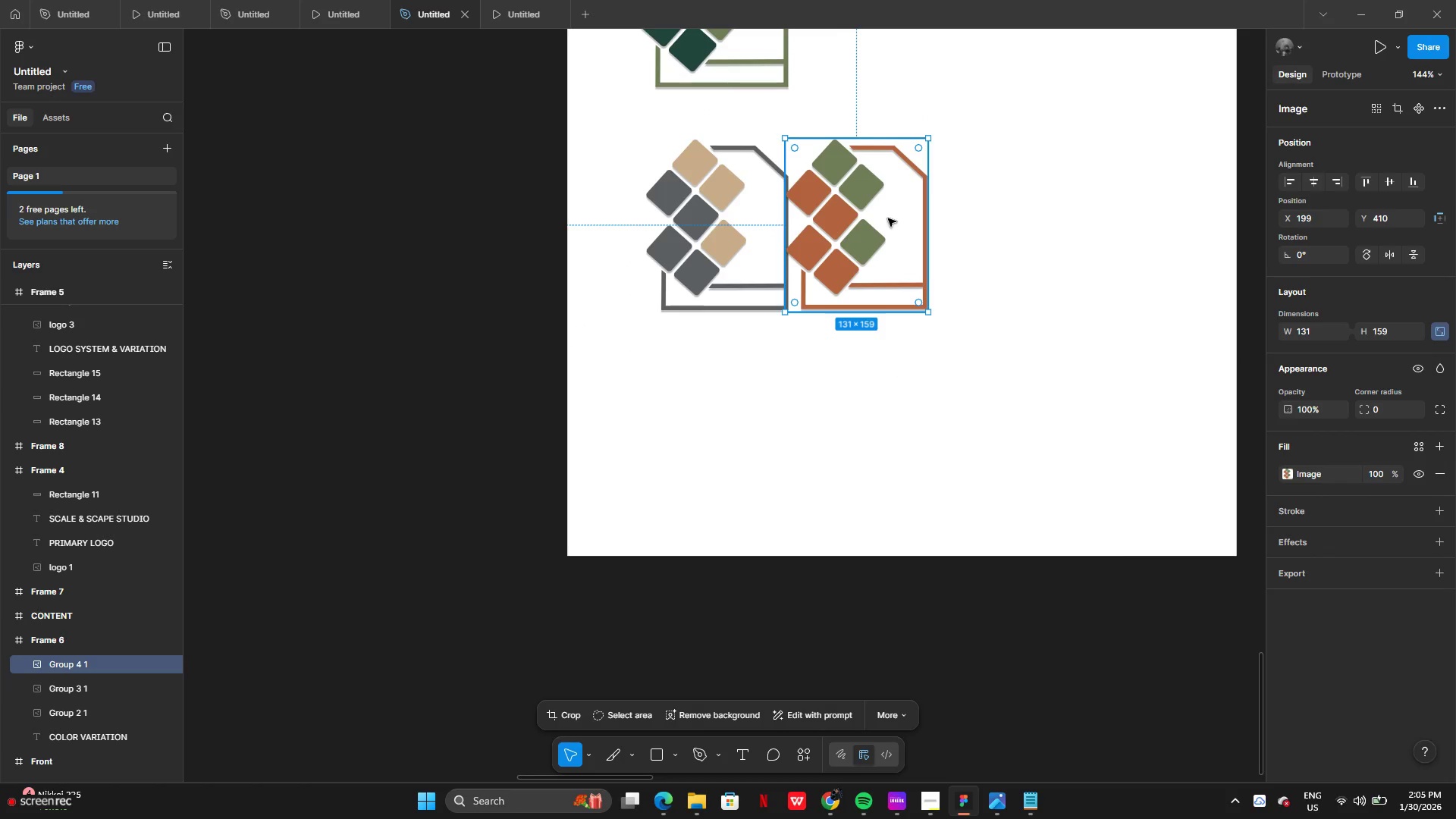 
left_click_drag(start_coordinate=[888, 218], to_coordinate=[745, 425])
 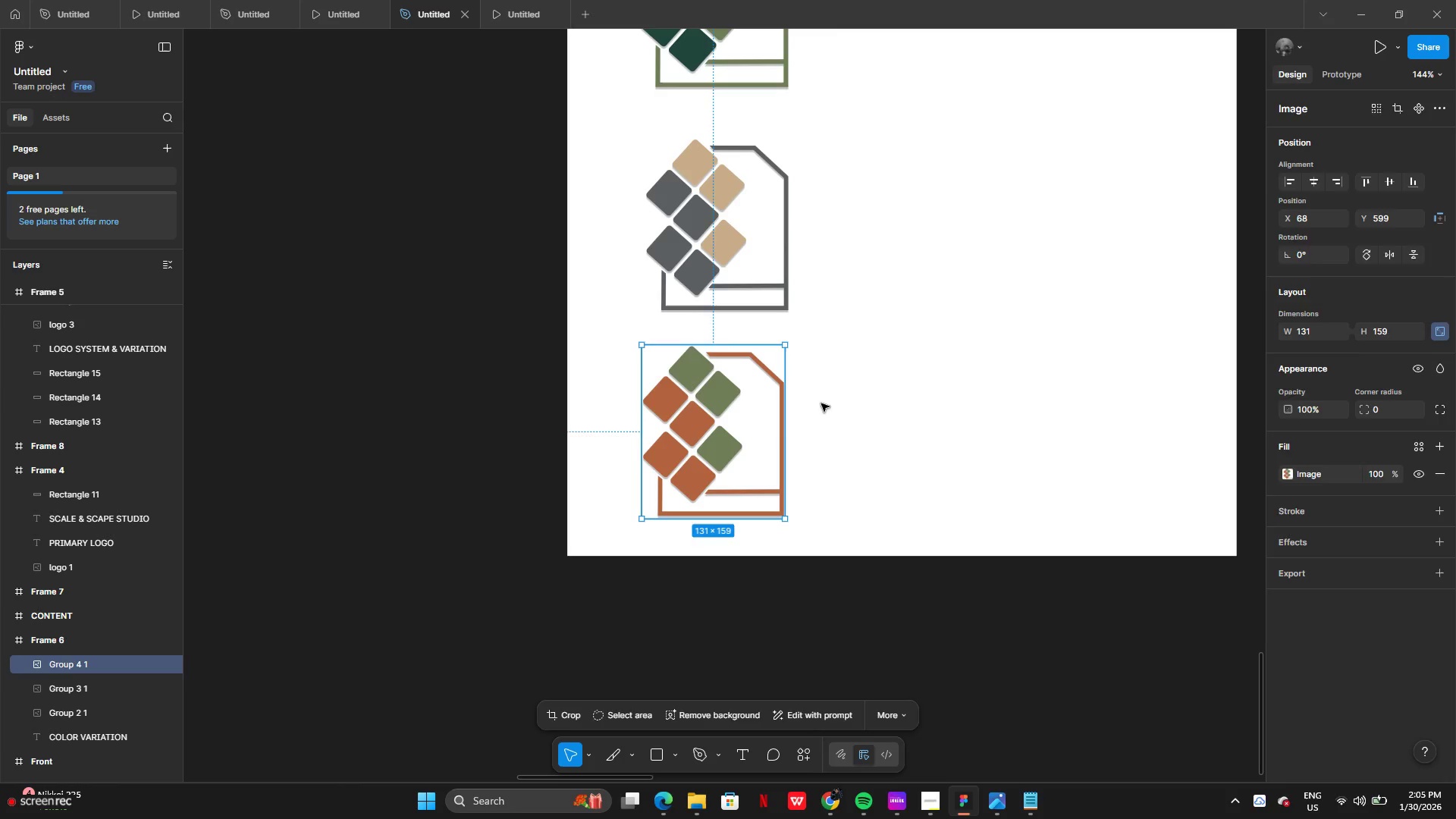 
left_click([822, 403])
 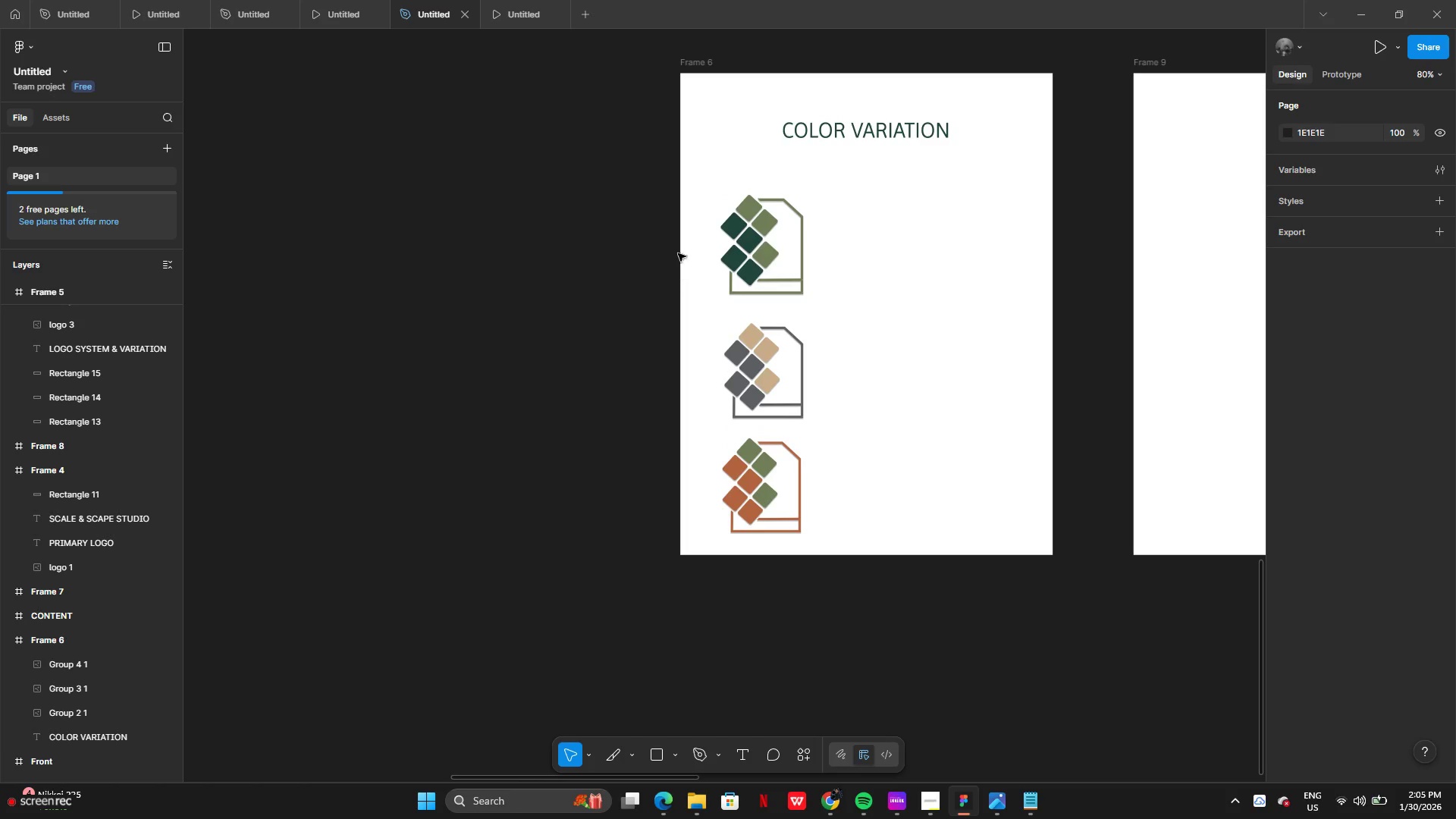 
left_click_drag(start_coordinate=[663, 218], to_coordinate=[761, 492])
 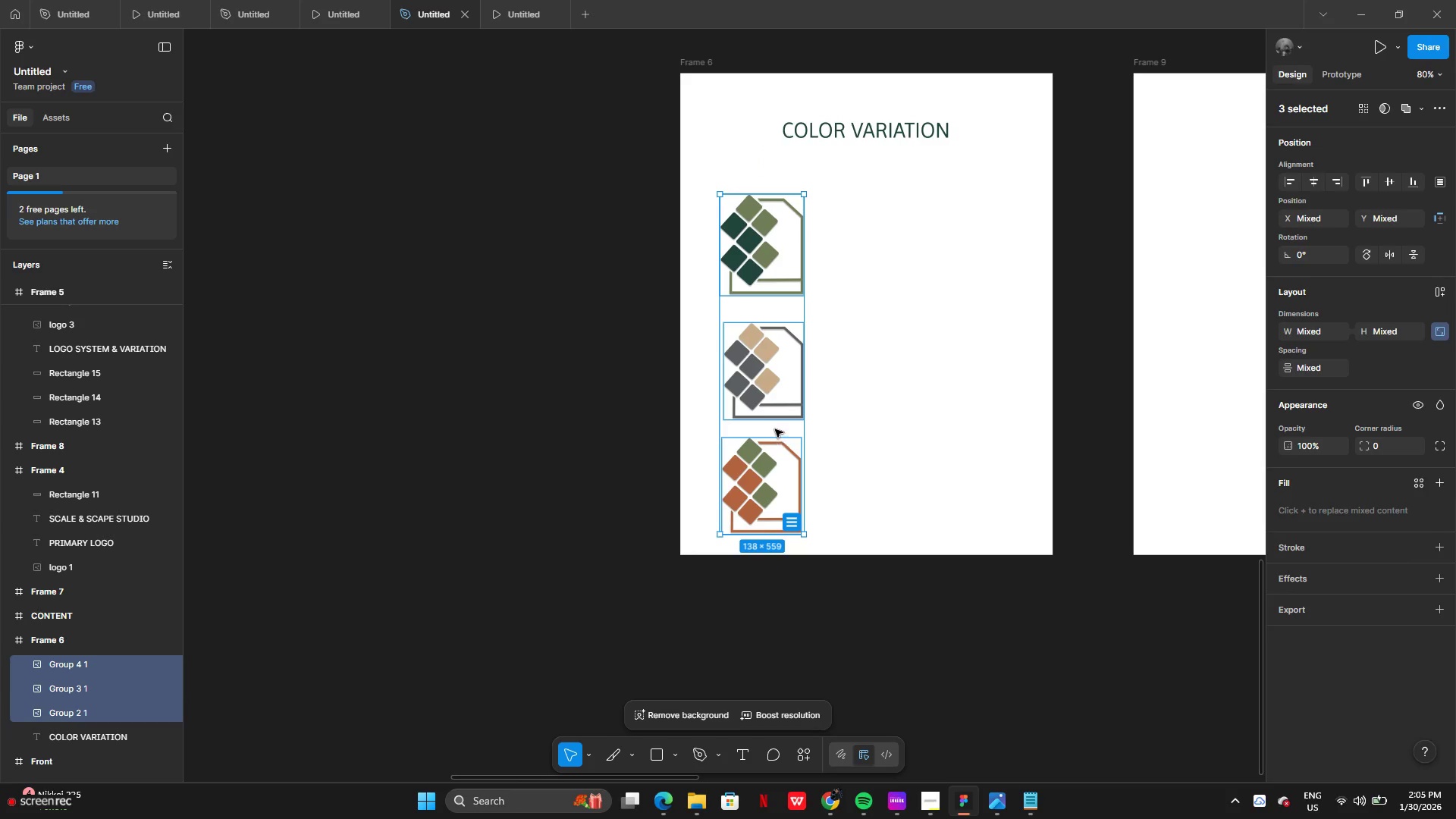 
left_click_drag(start_coordinate=[775, 429], to_coordinate=[770, 419])
 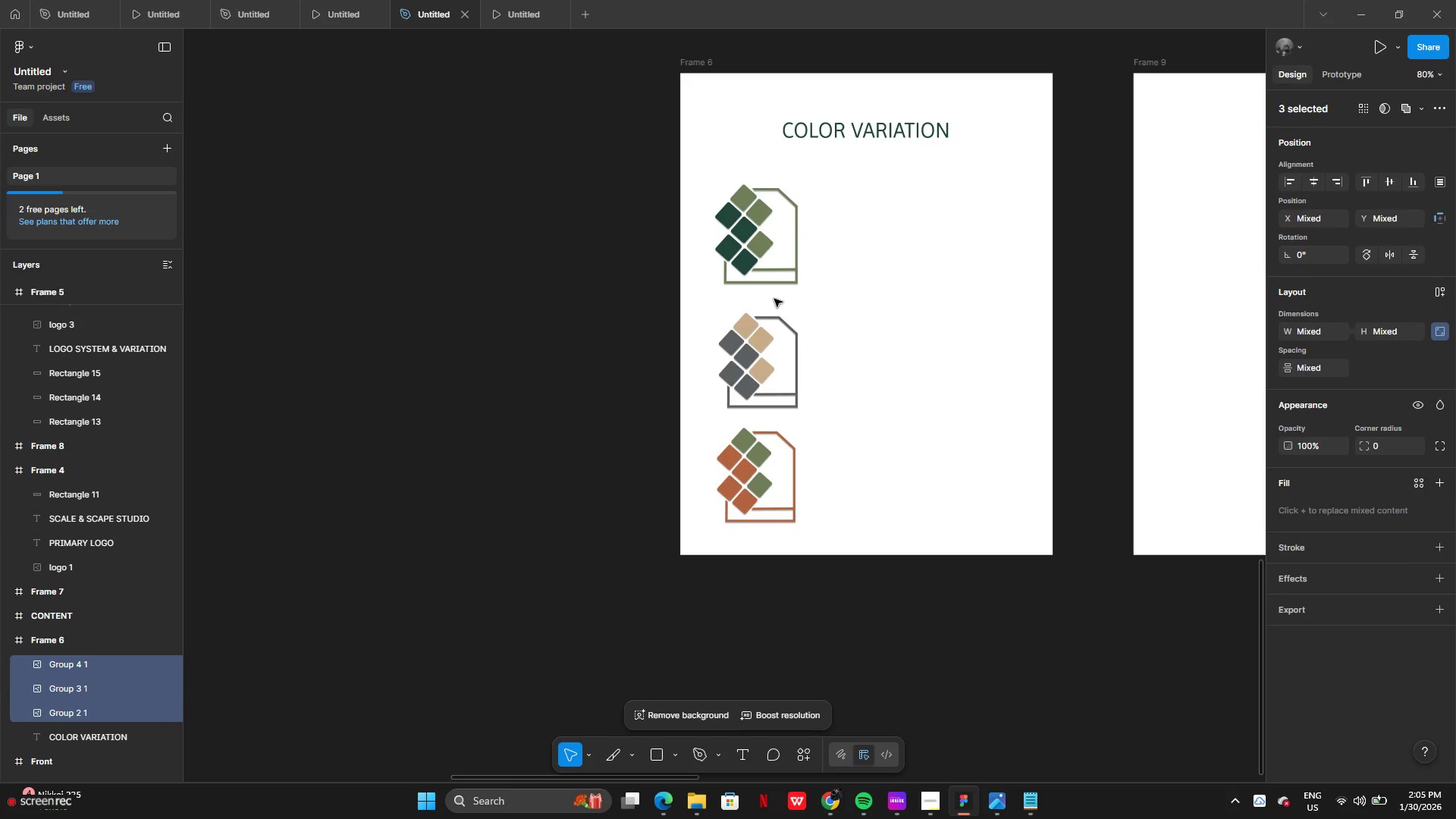 
left_click([774, 299])
 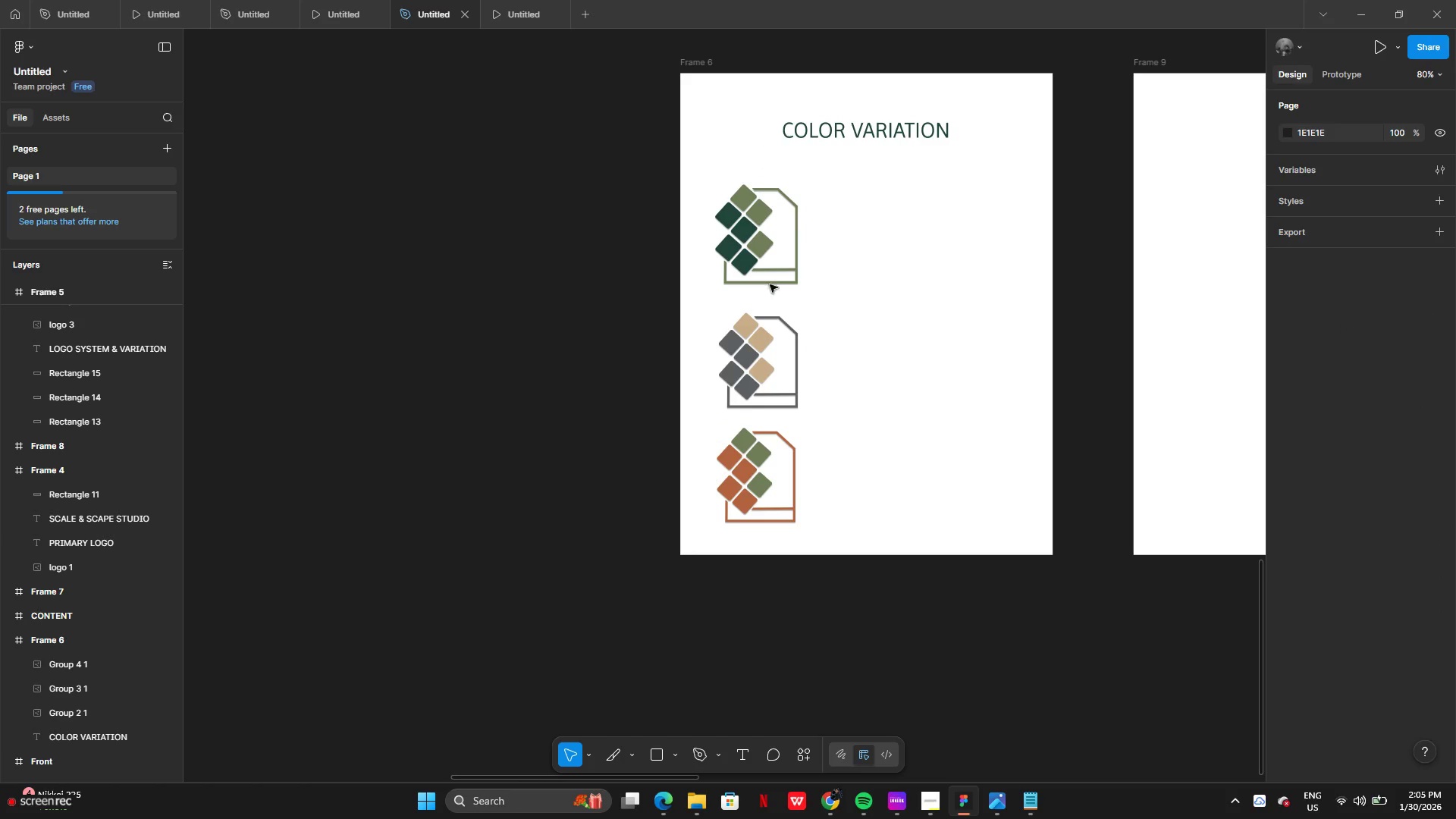 
left_click([770, 279])
 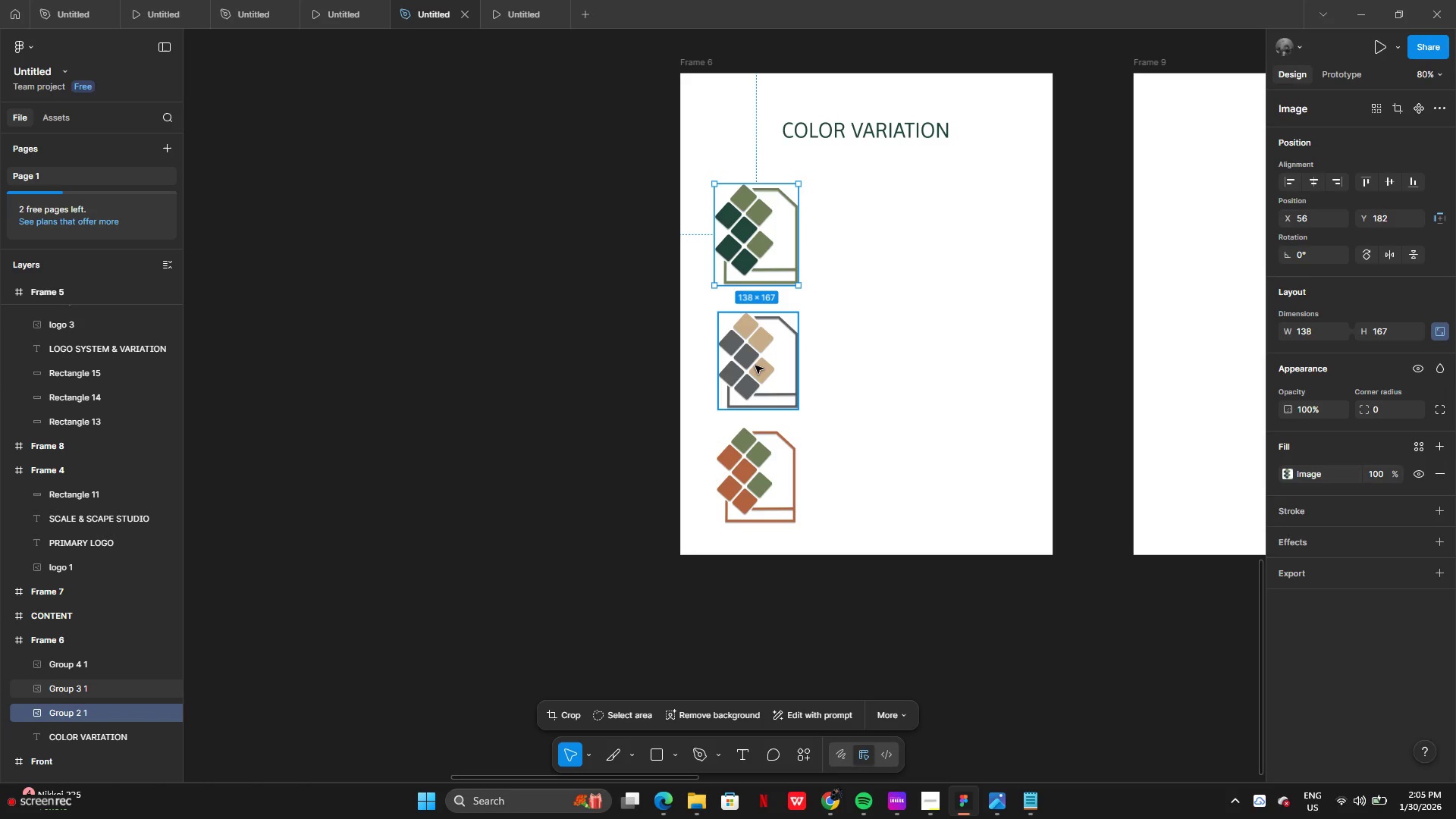 
left_click([755, 366])
 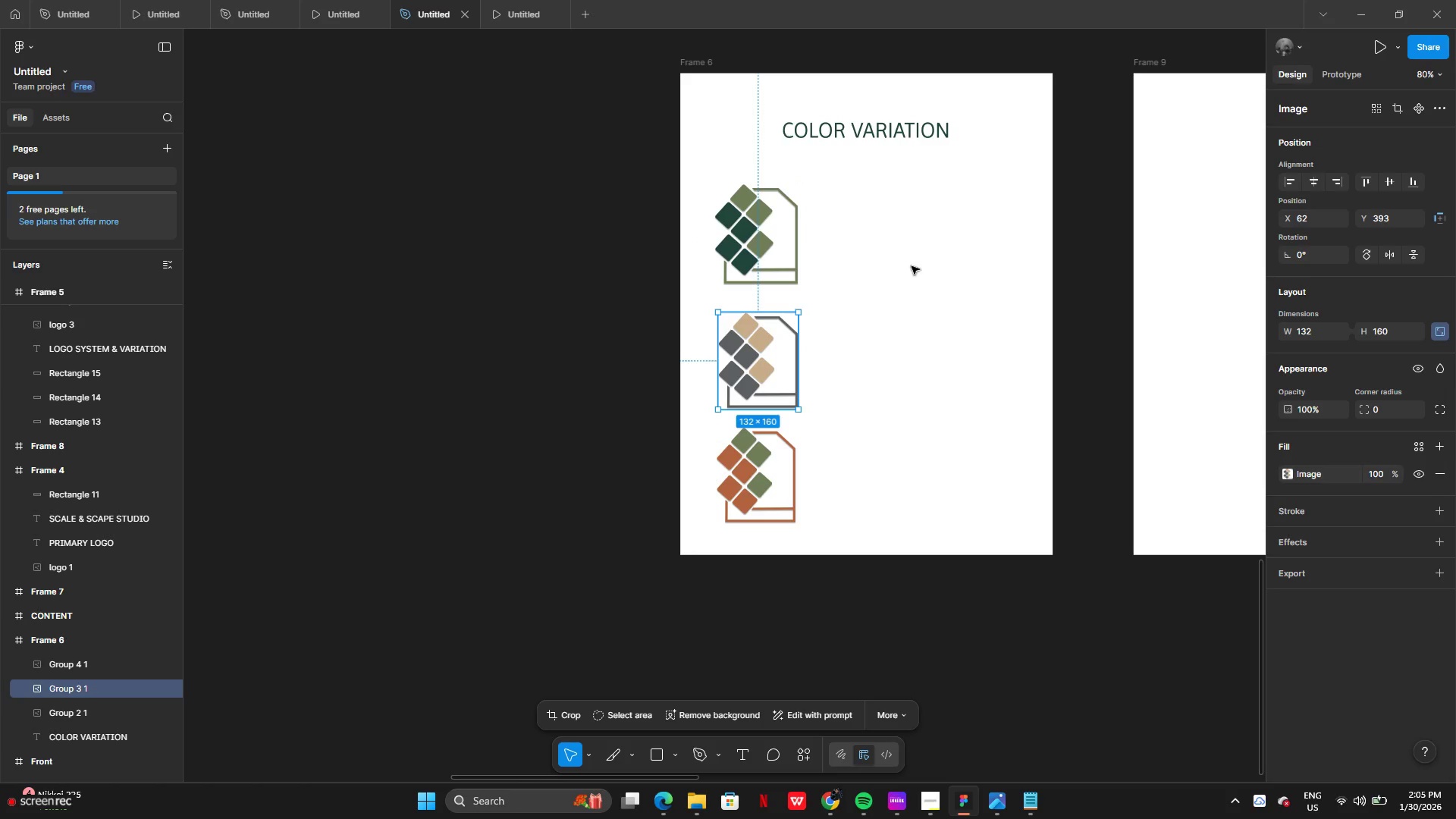 
left_click([764, 237])
 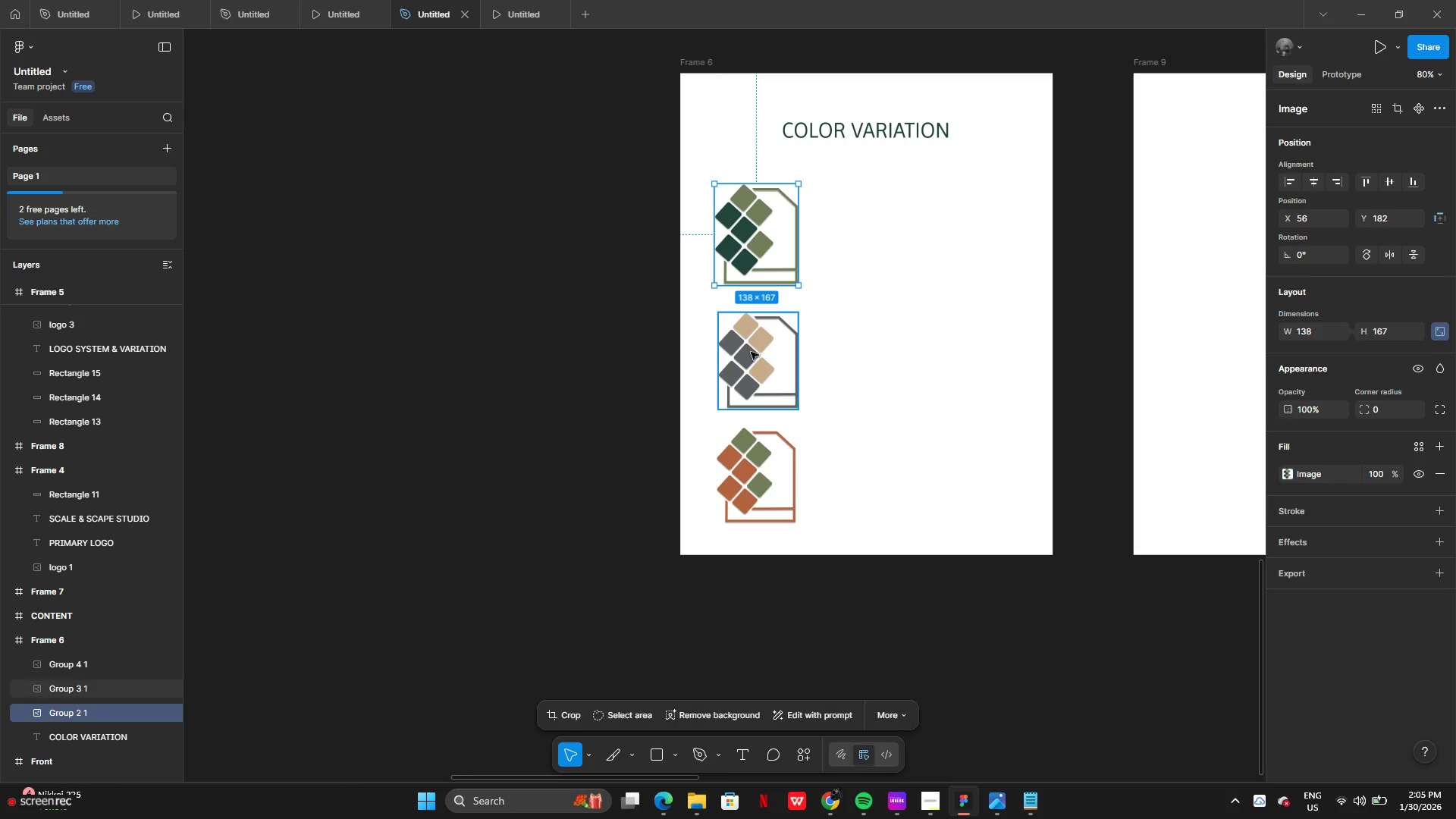 
left_click([780, 356])
 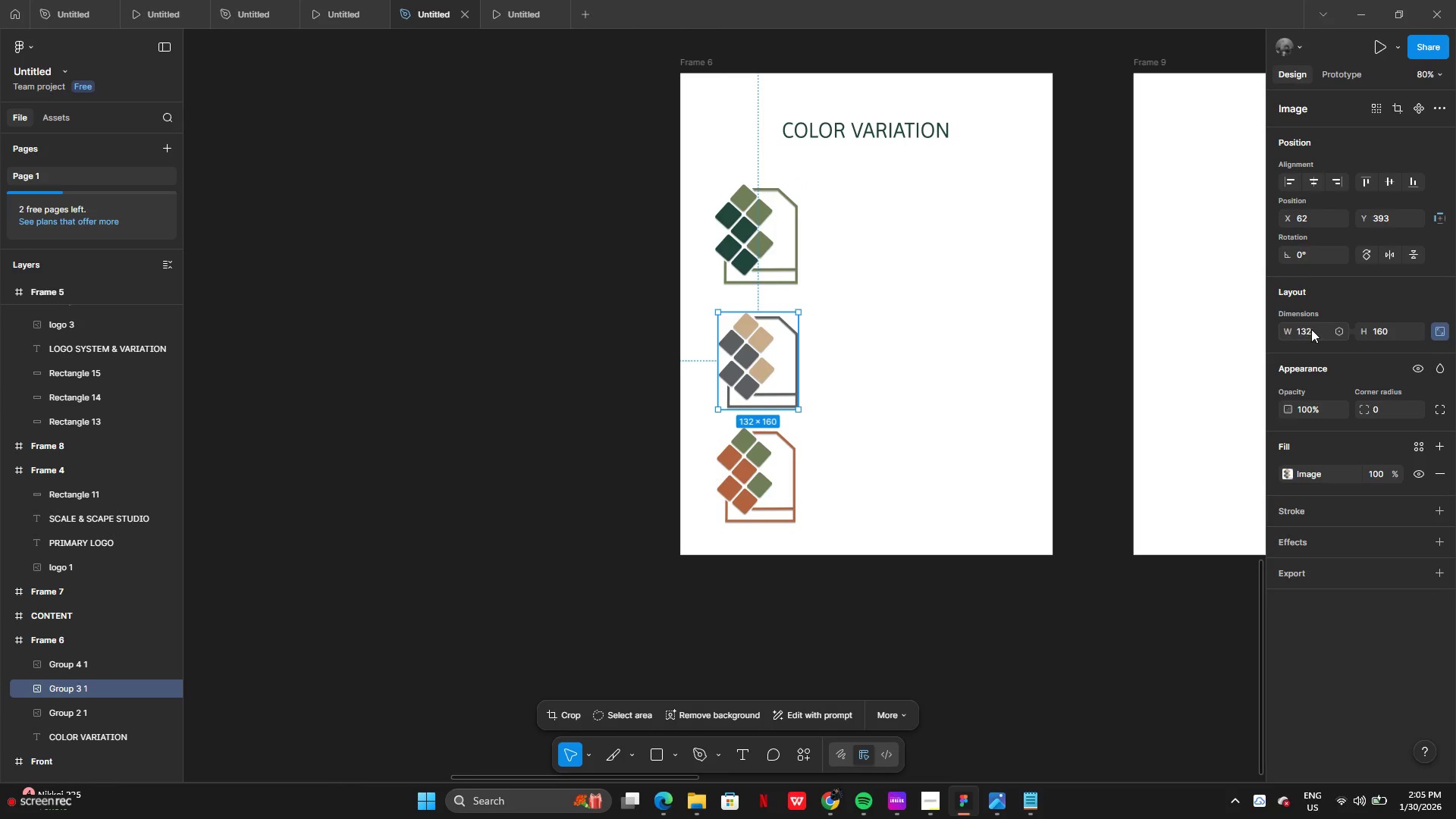 
double_click([1311, 331])
 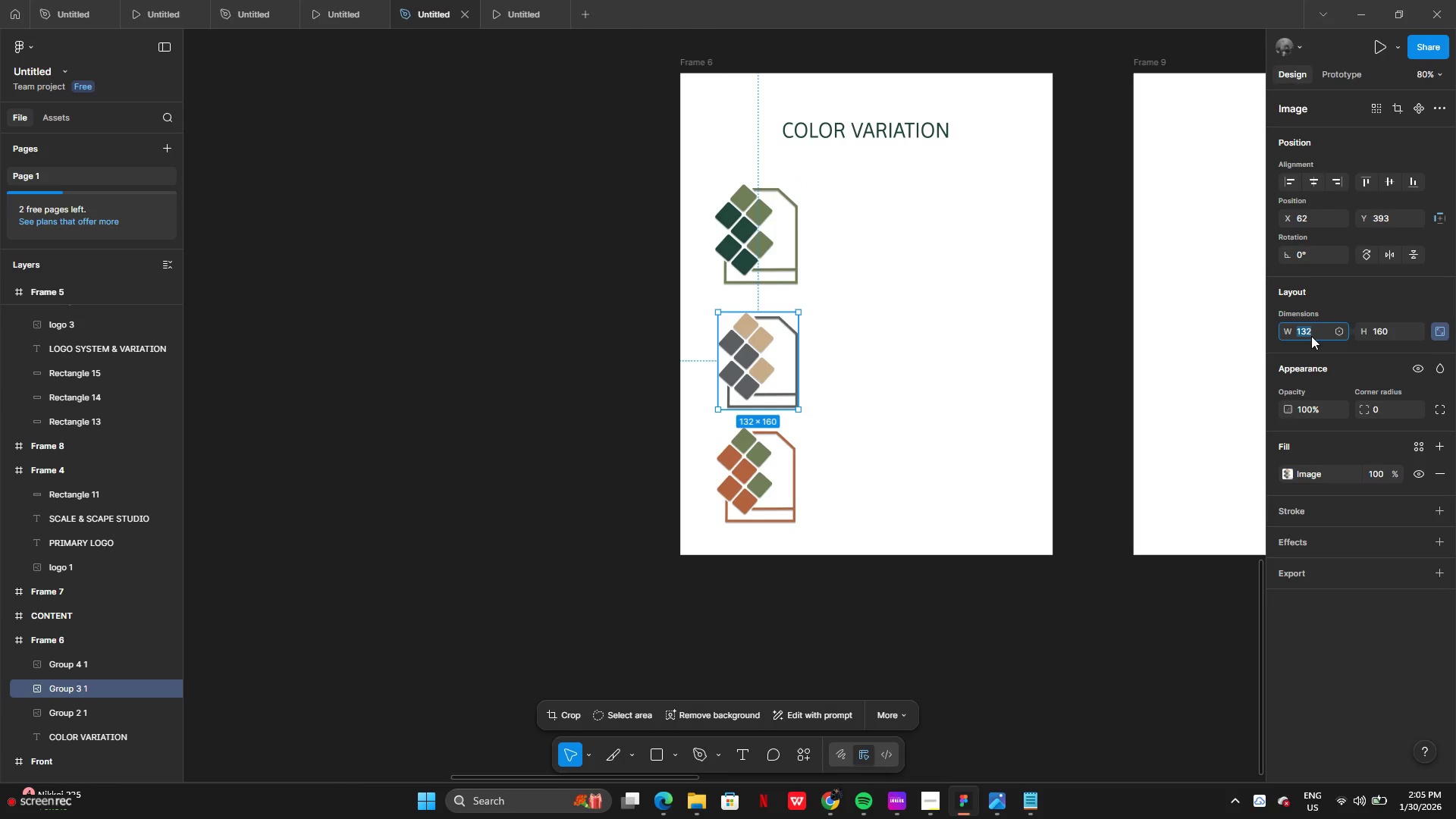 
type(138)
 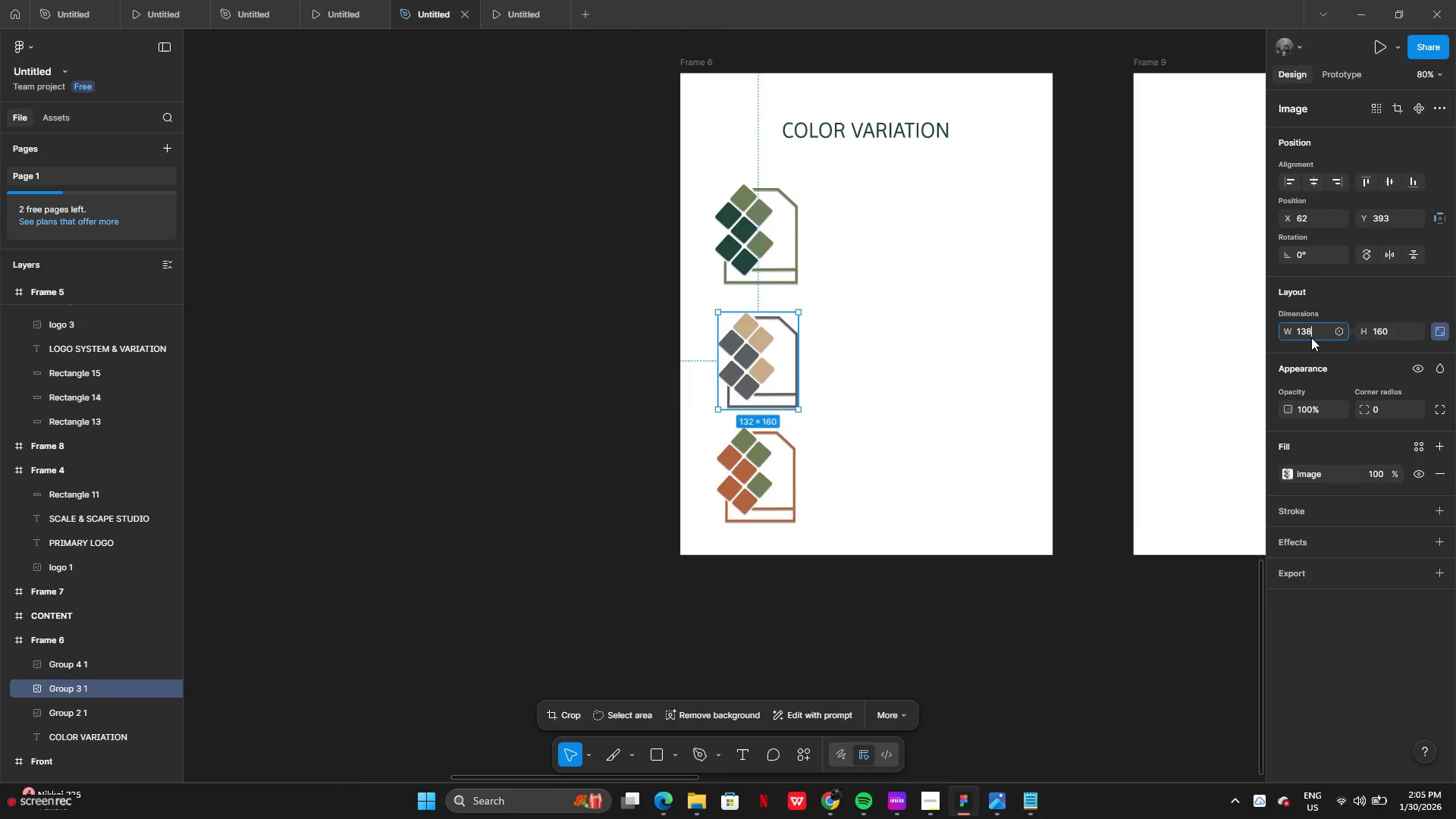 
key(Enter)
 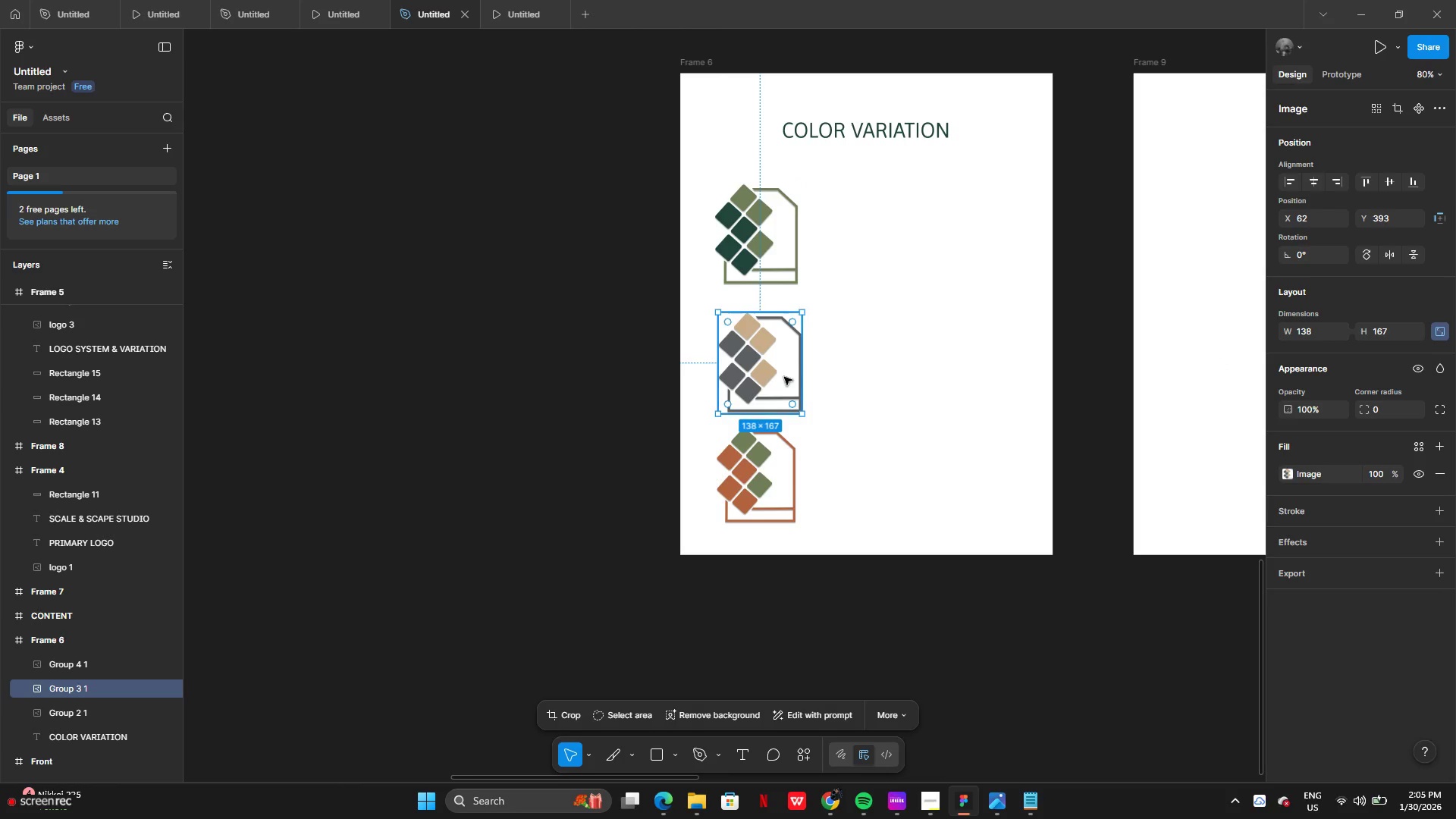 
left_click_drag(start_coordinate=[780, 381], to_coordinate=[780, 377])
 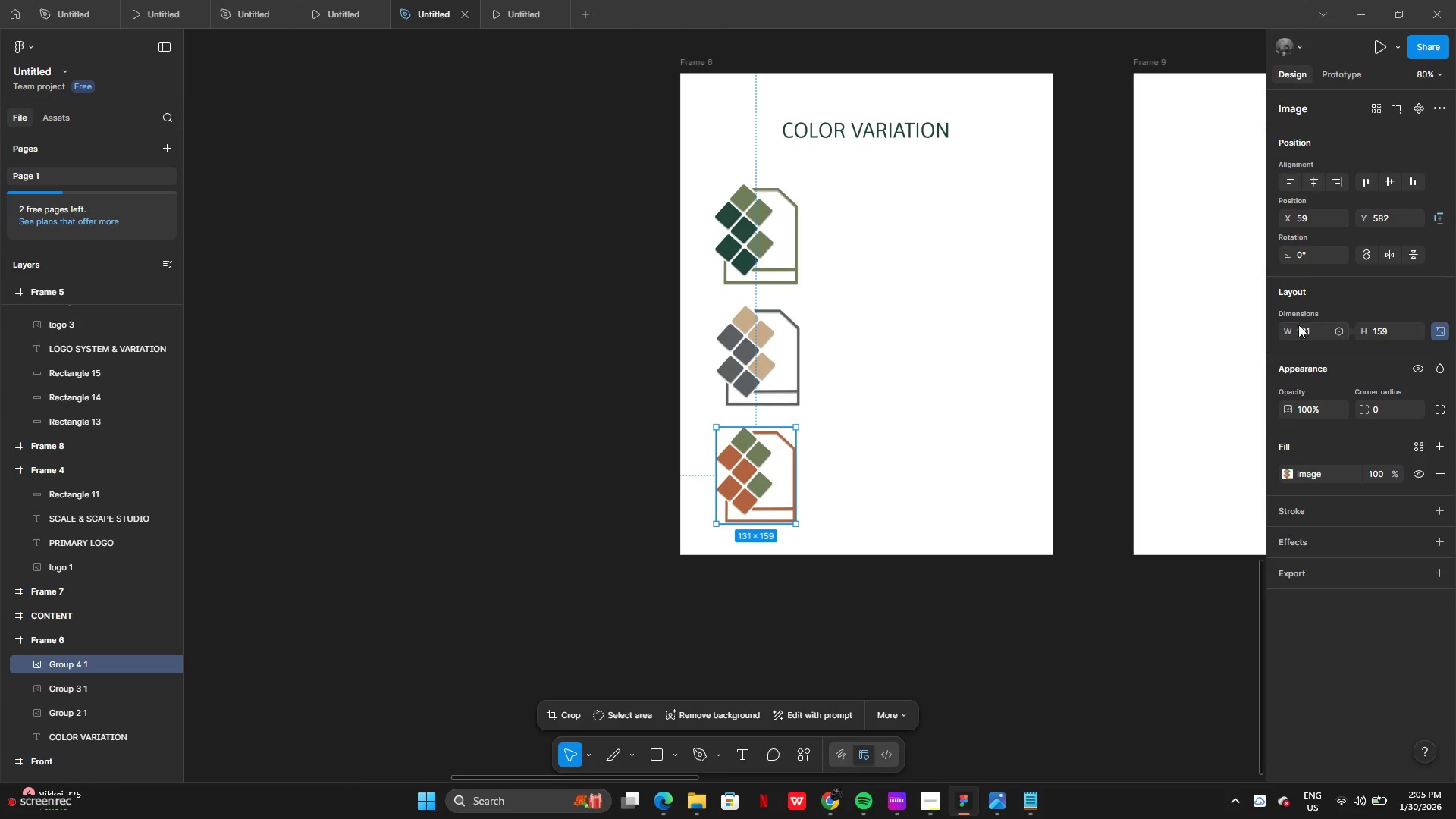 
left_click([1307, 329])
 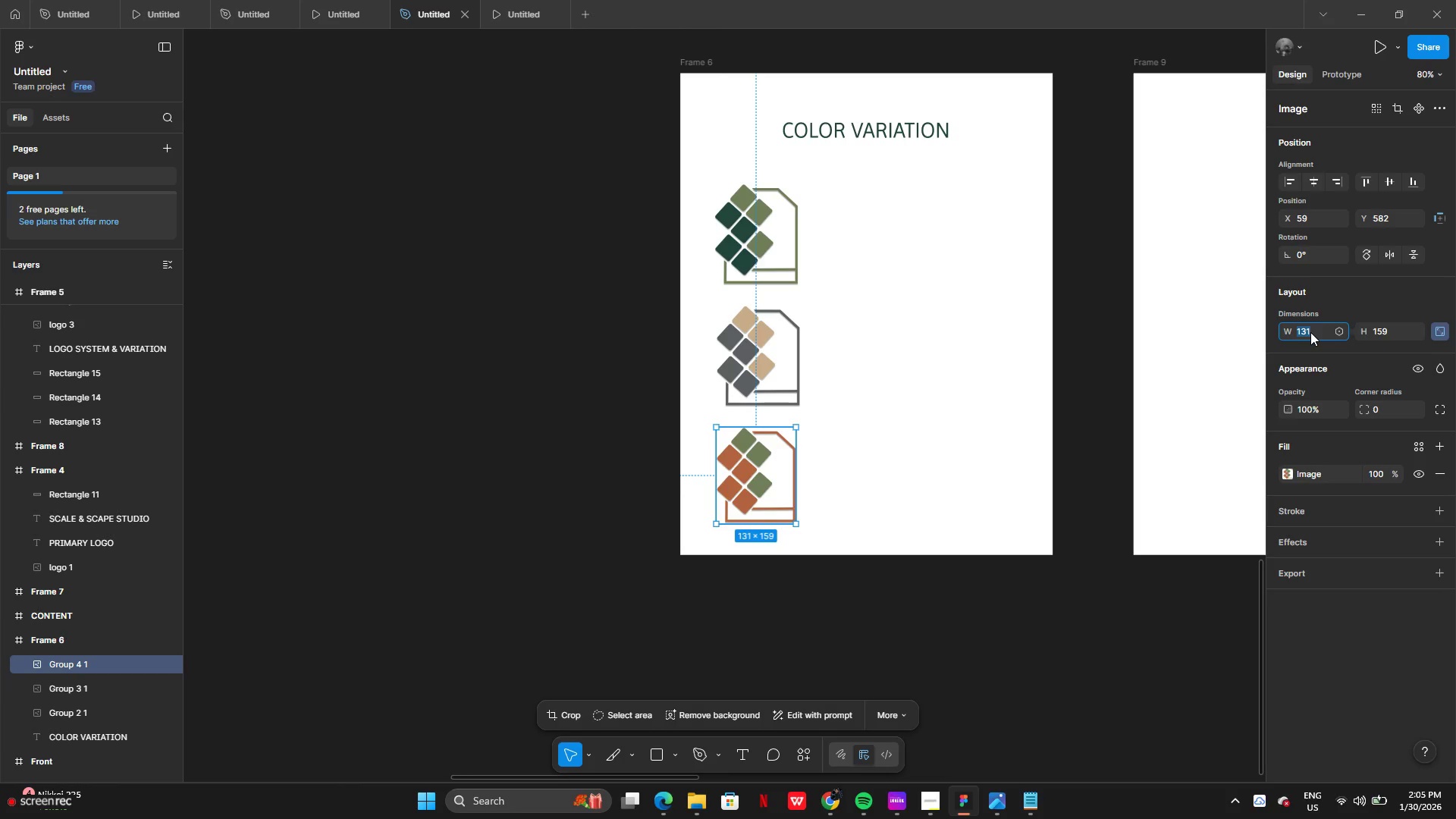 
type(138)
 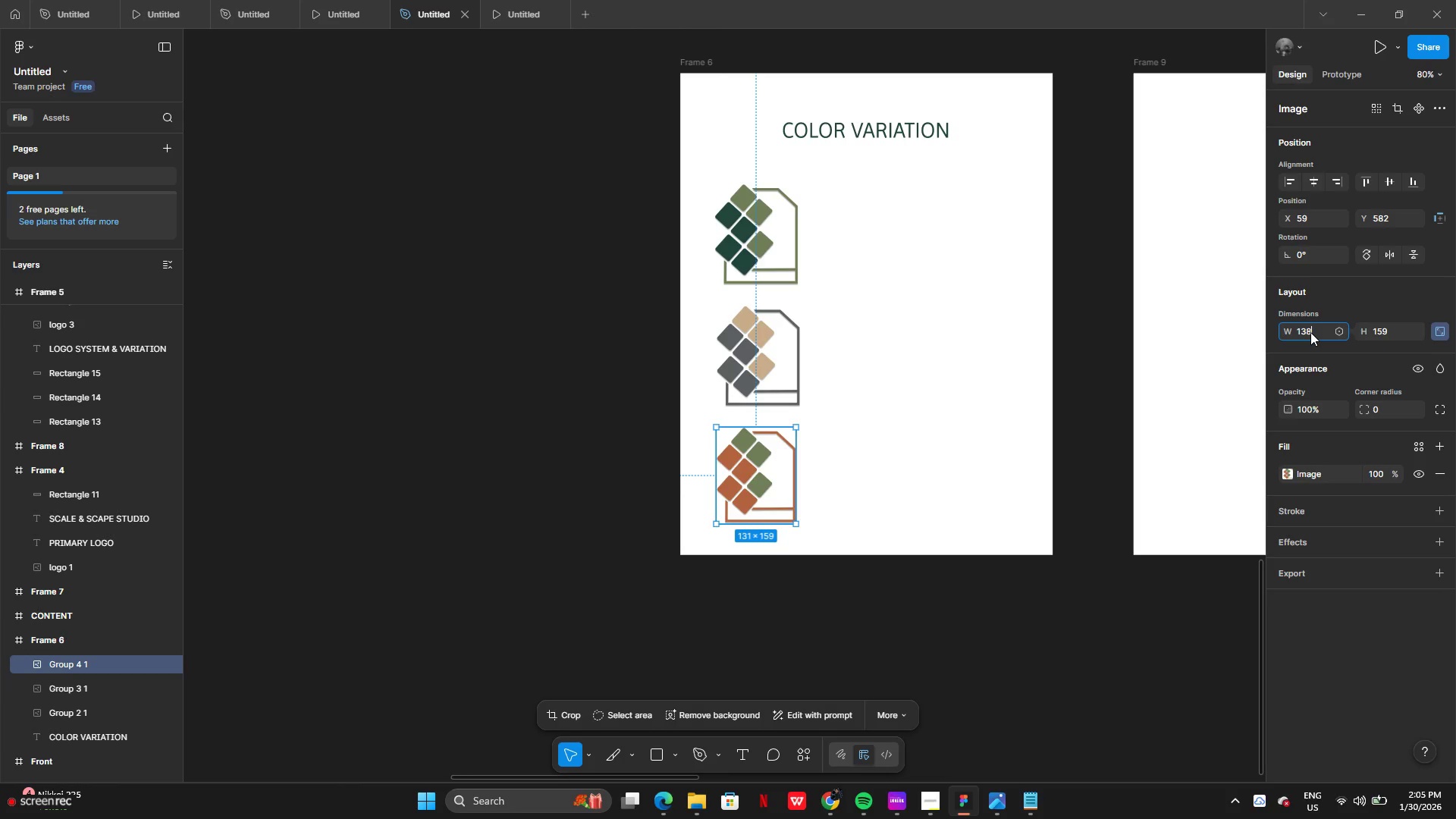 
key(Enter)
 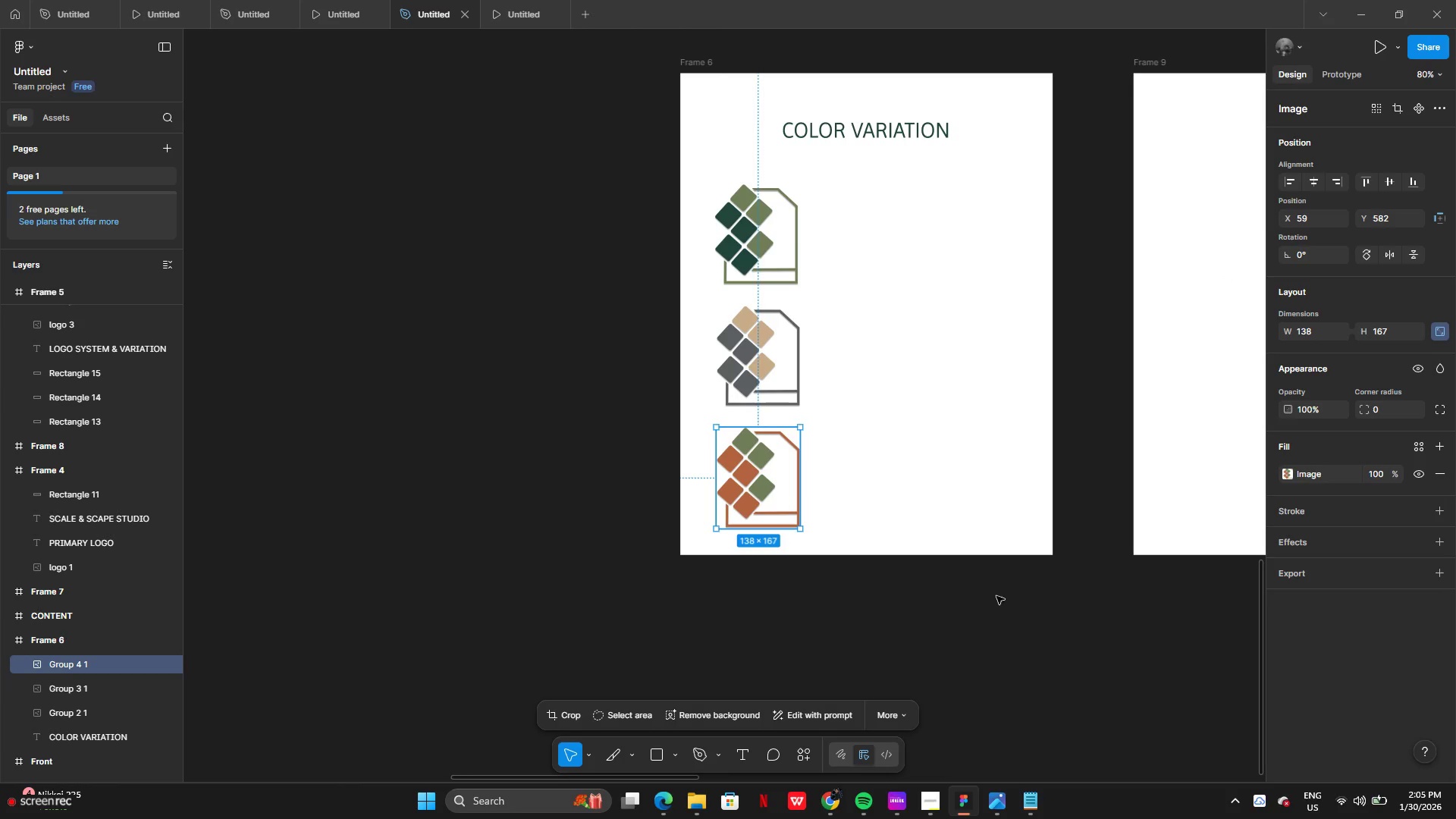 
left_click([995, 595])
 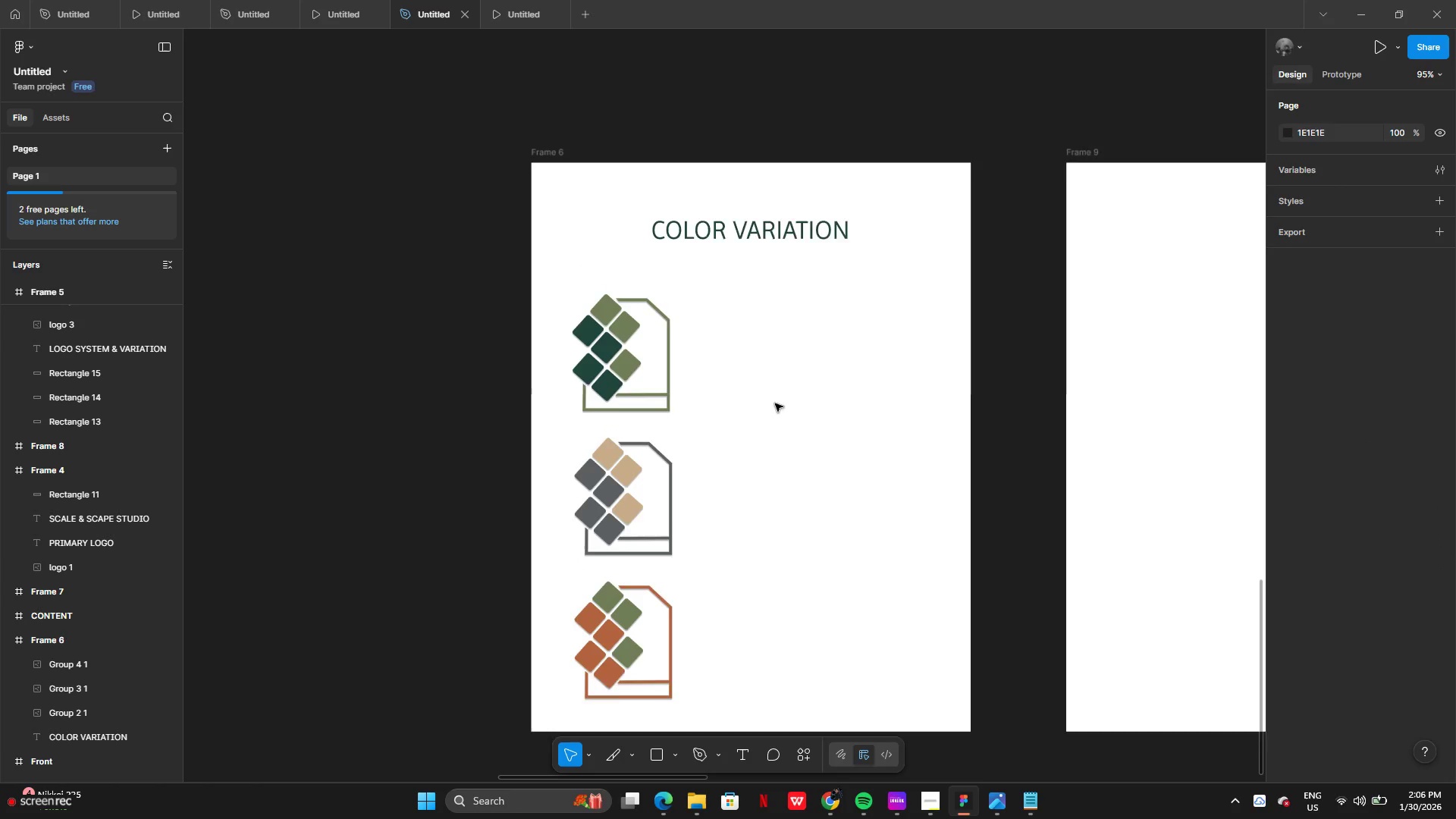 
double_click([720, 262])
 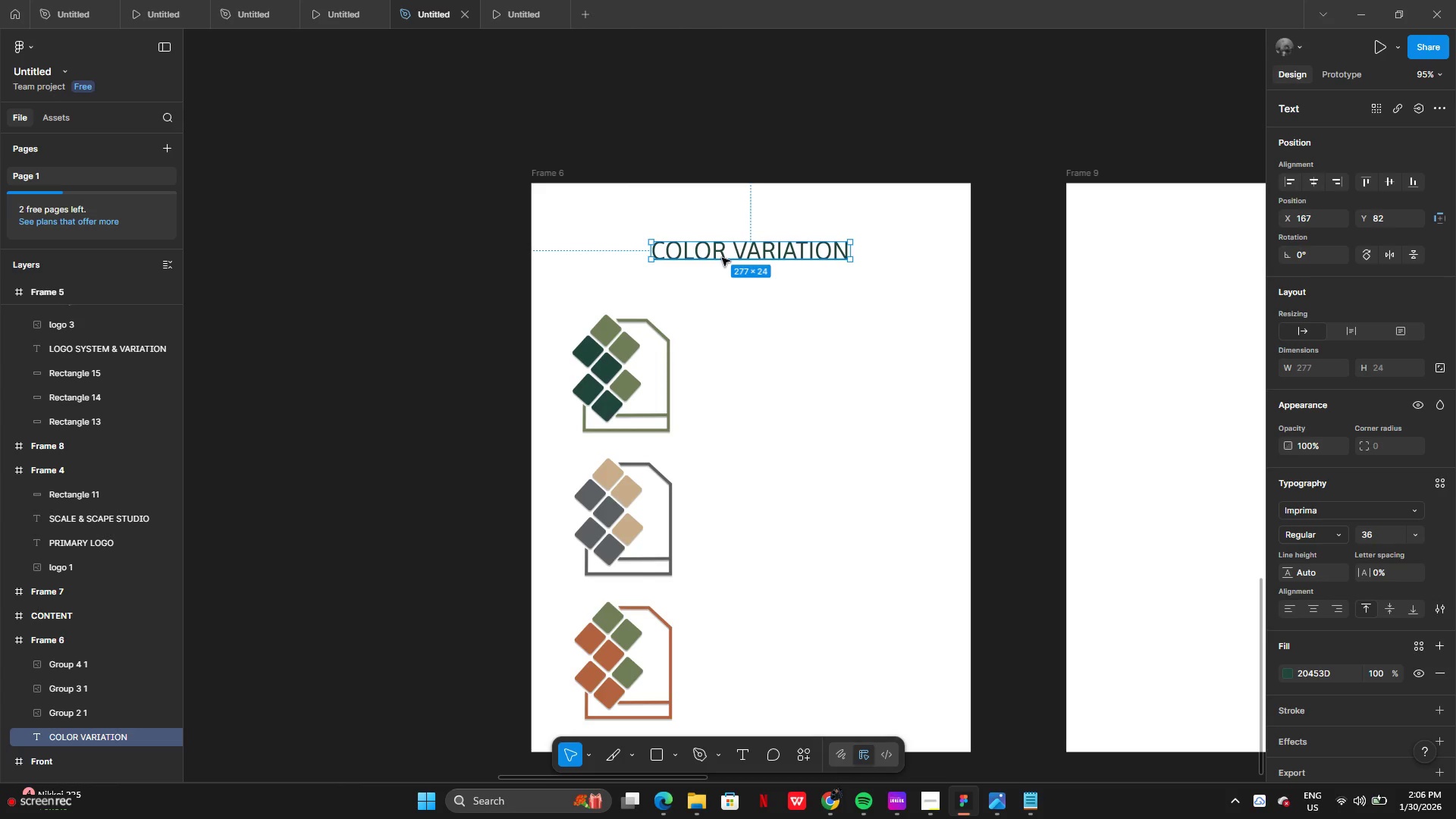 
triple_click([722, 249])
 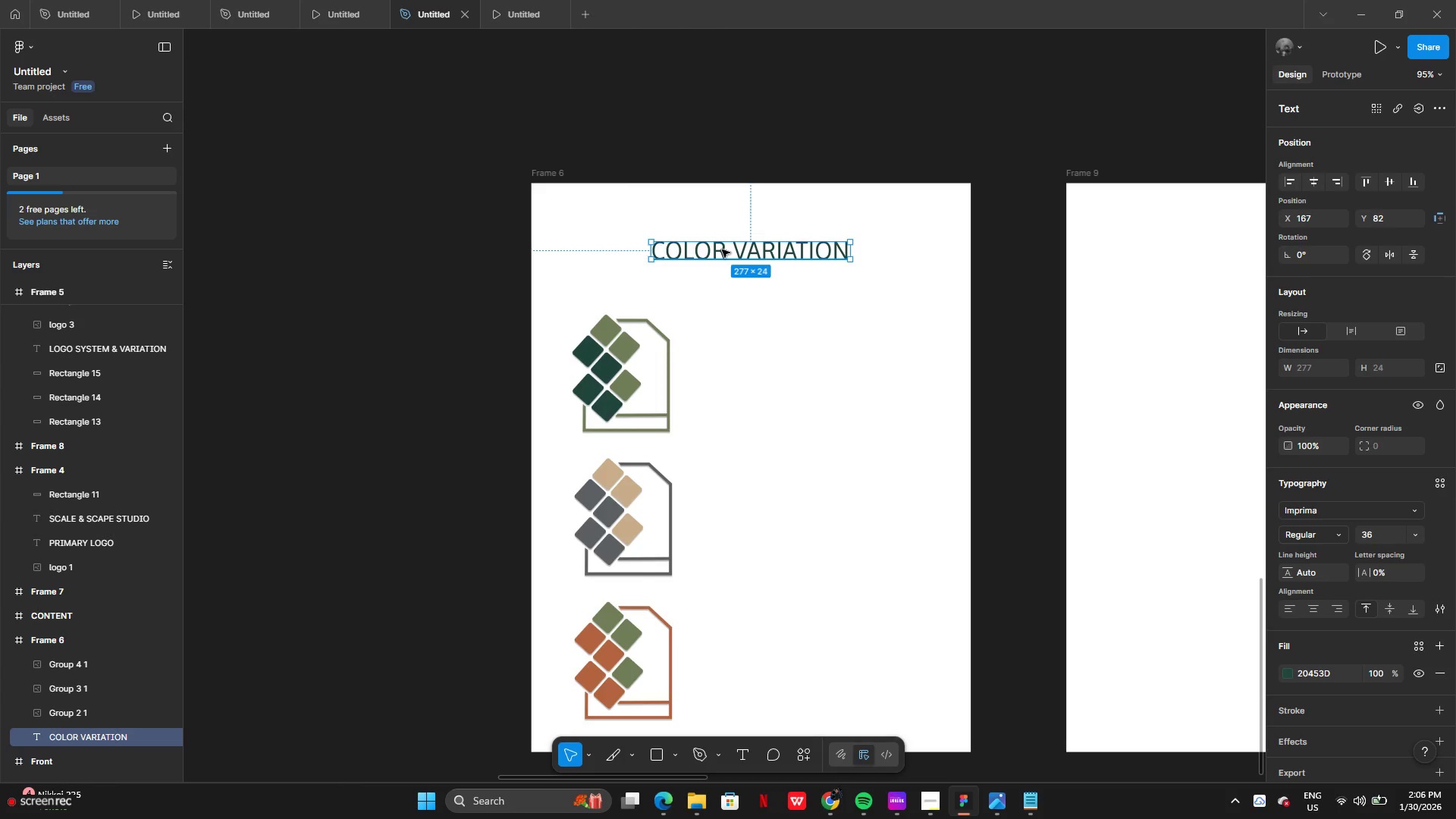 
triple_click([722, 249])
 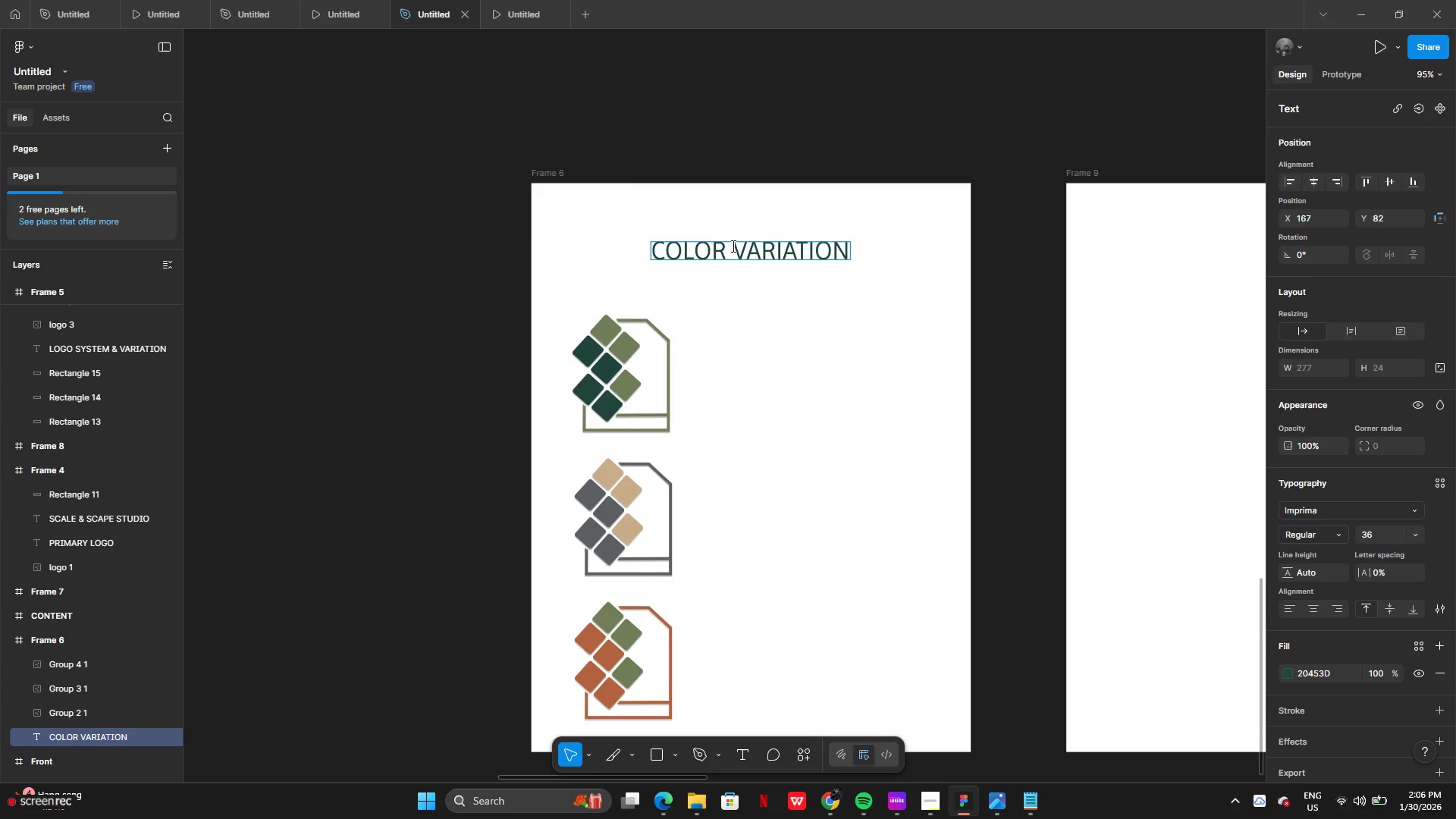 
left_click_drag(start_coordinate=[733, 246], to_coordinate=[876, 240])
 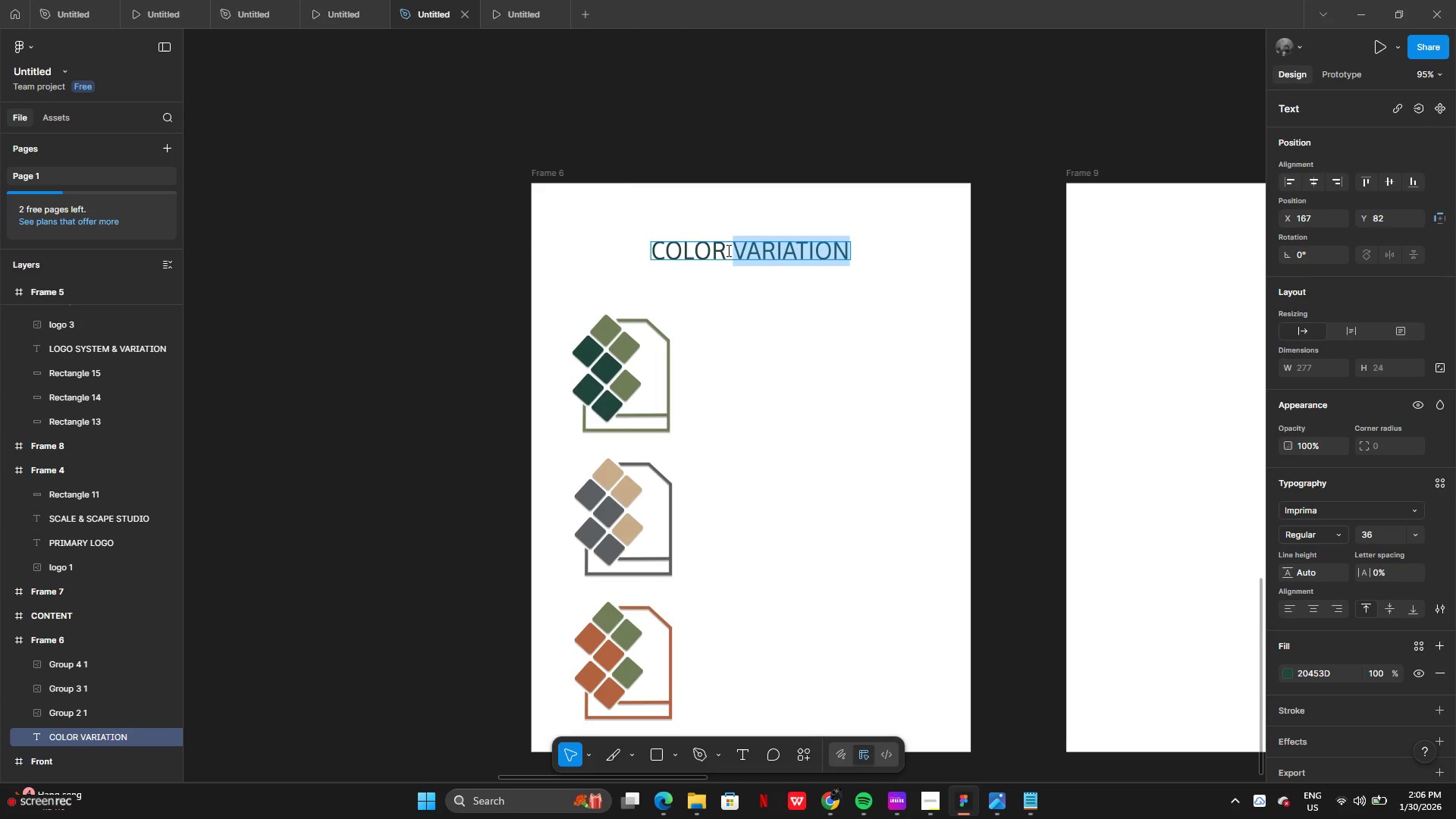 
left_click([717, 250])
 